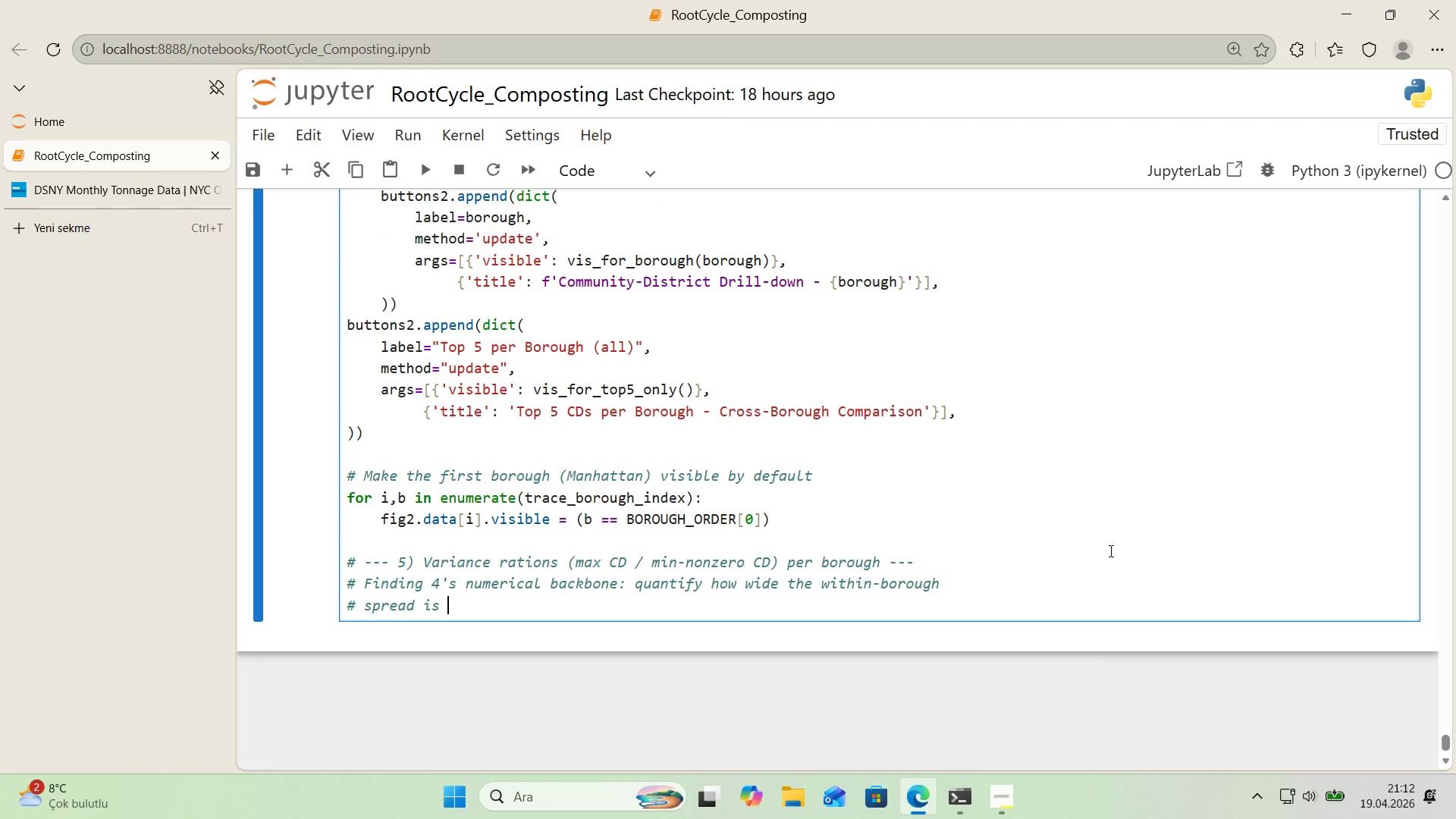 
scroll: coordinate [1095, 563], scroll_direction: down, amount: 1.0
 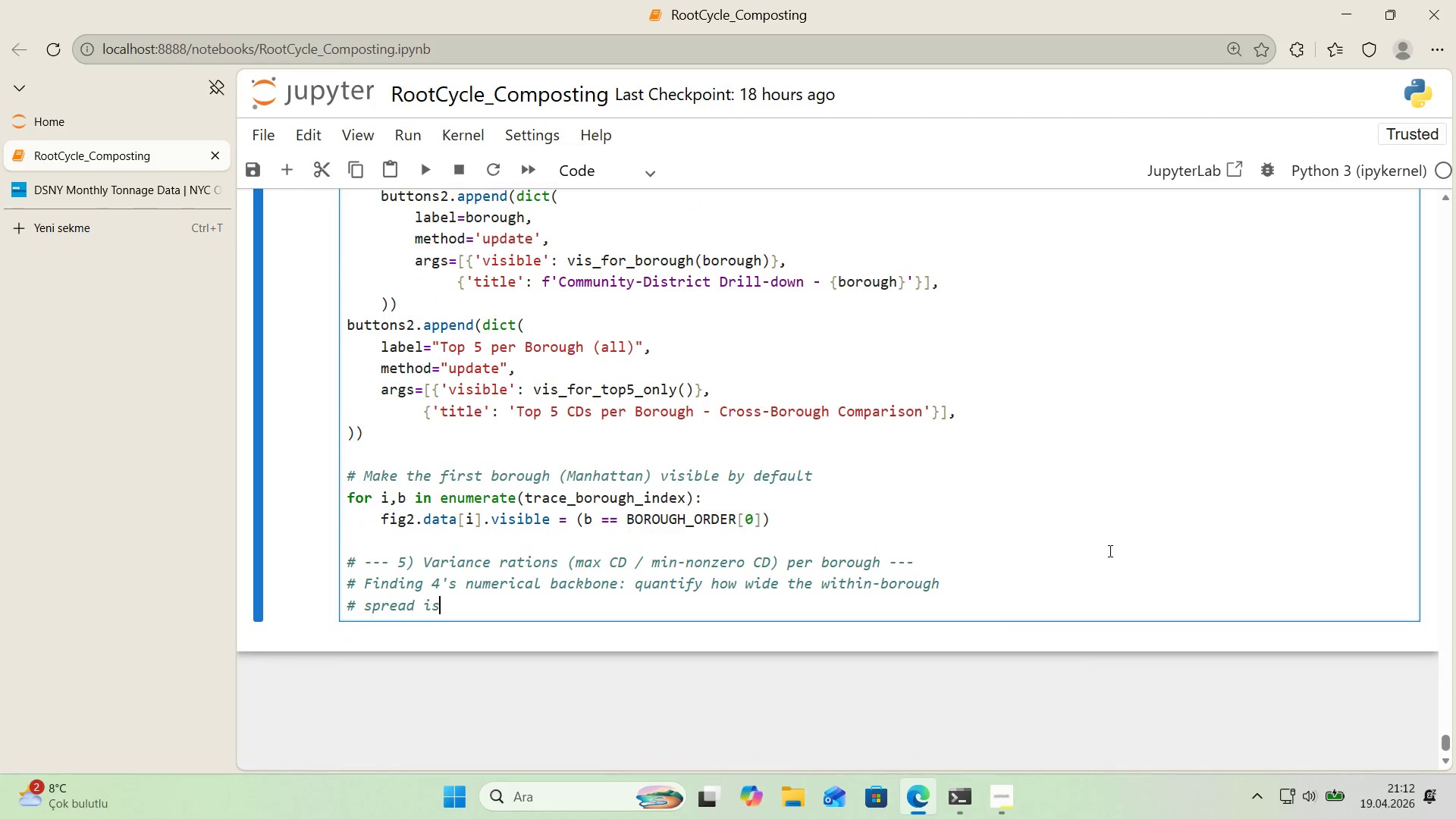 
type(A rat'o of)
 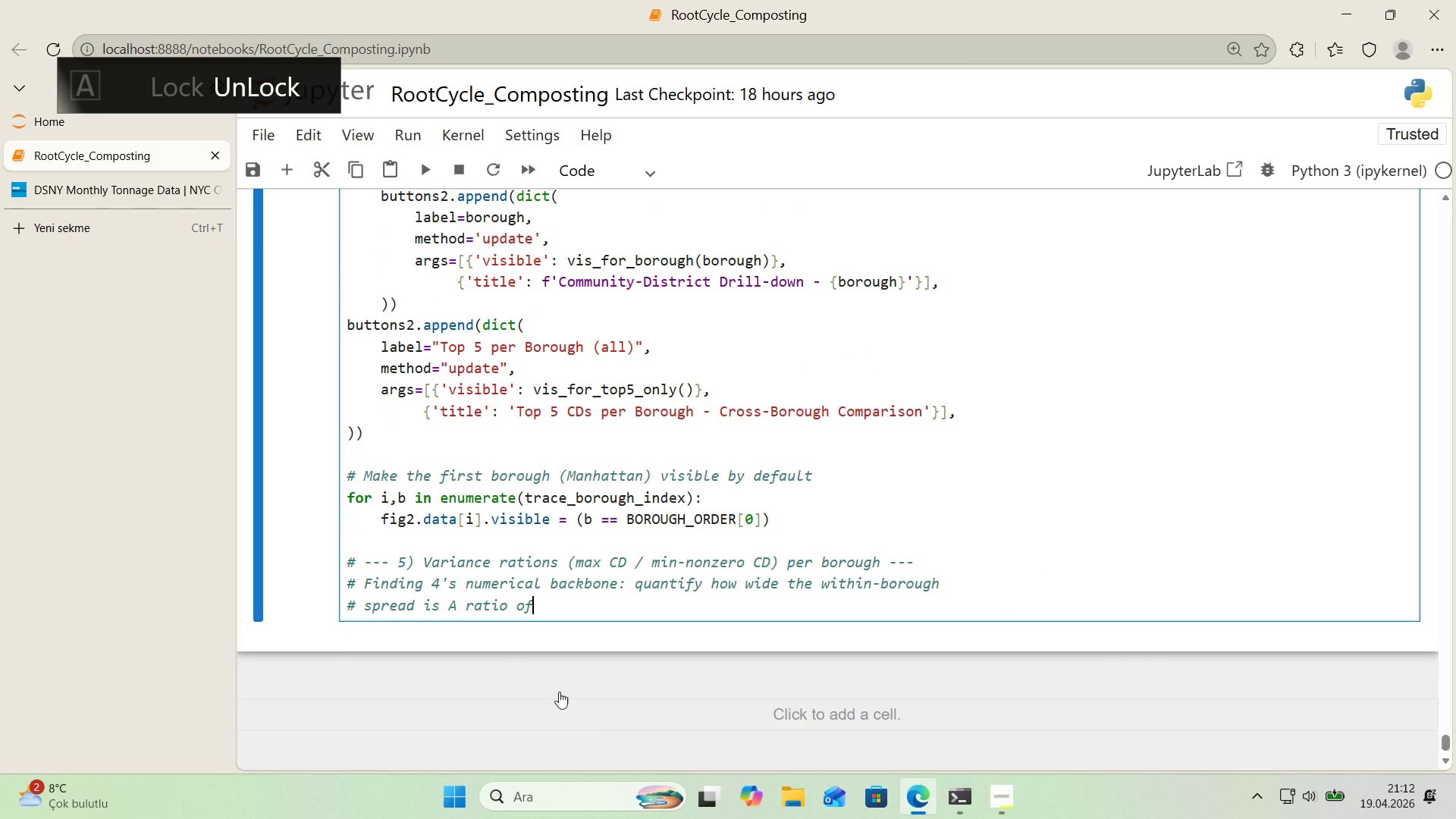 
left_click([449, 611])
 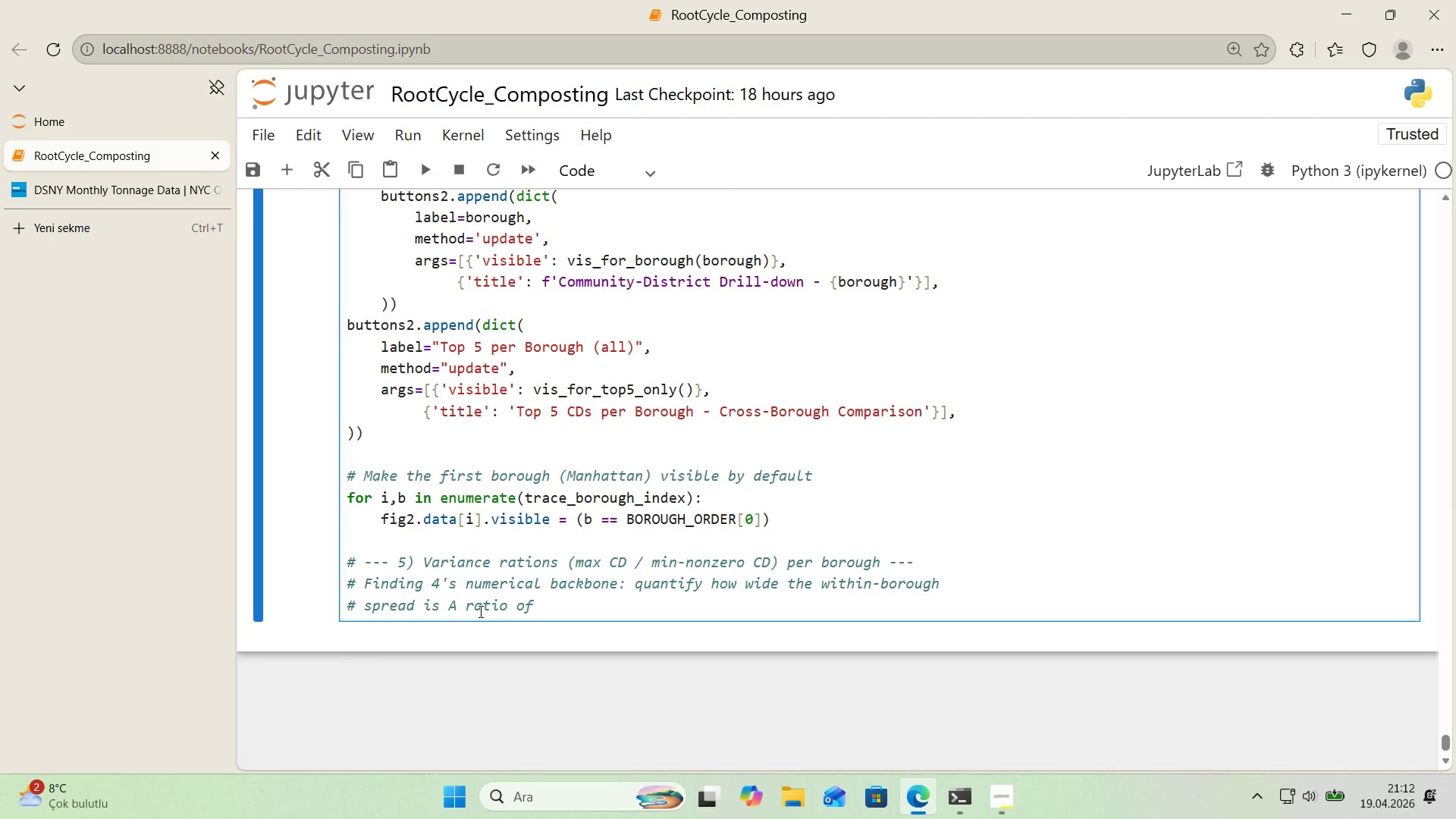 
key(Backspace)
 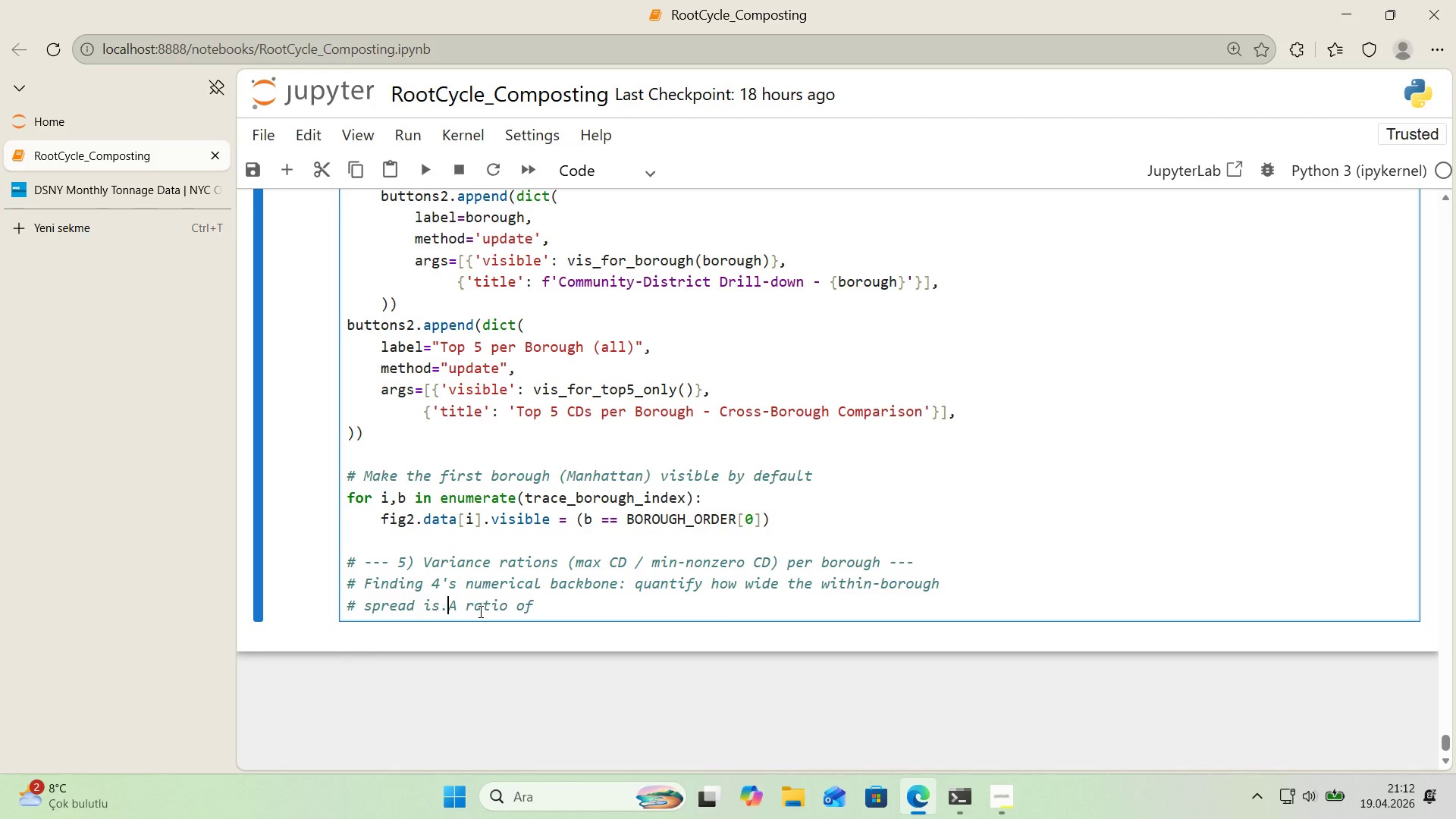 
key(Period)
 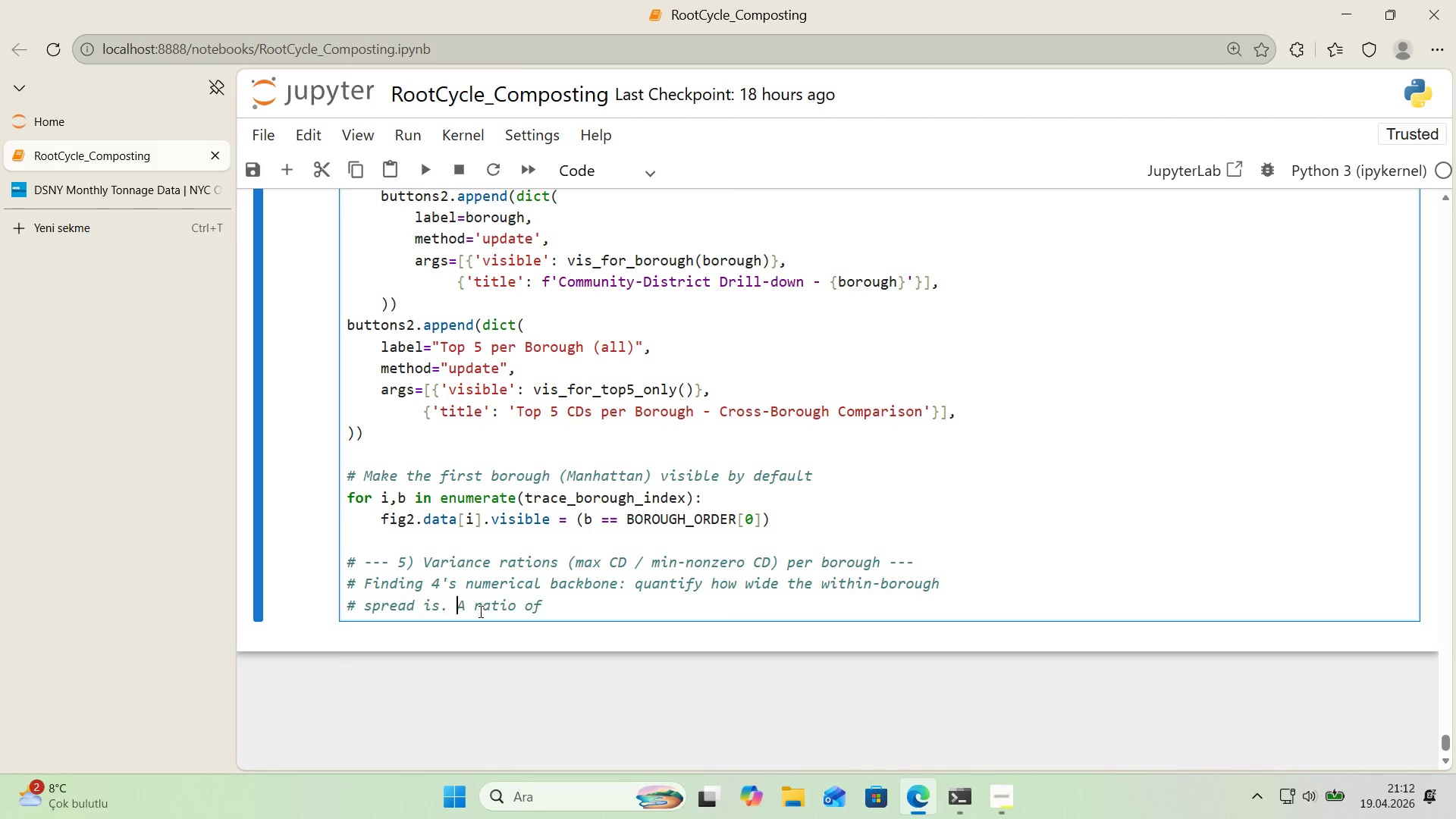 
key(Space)
 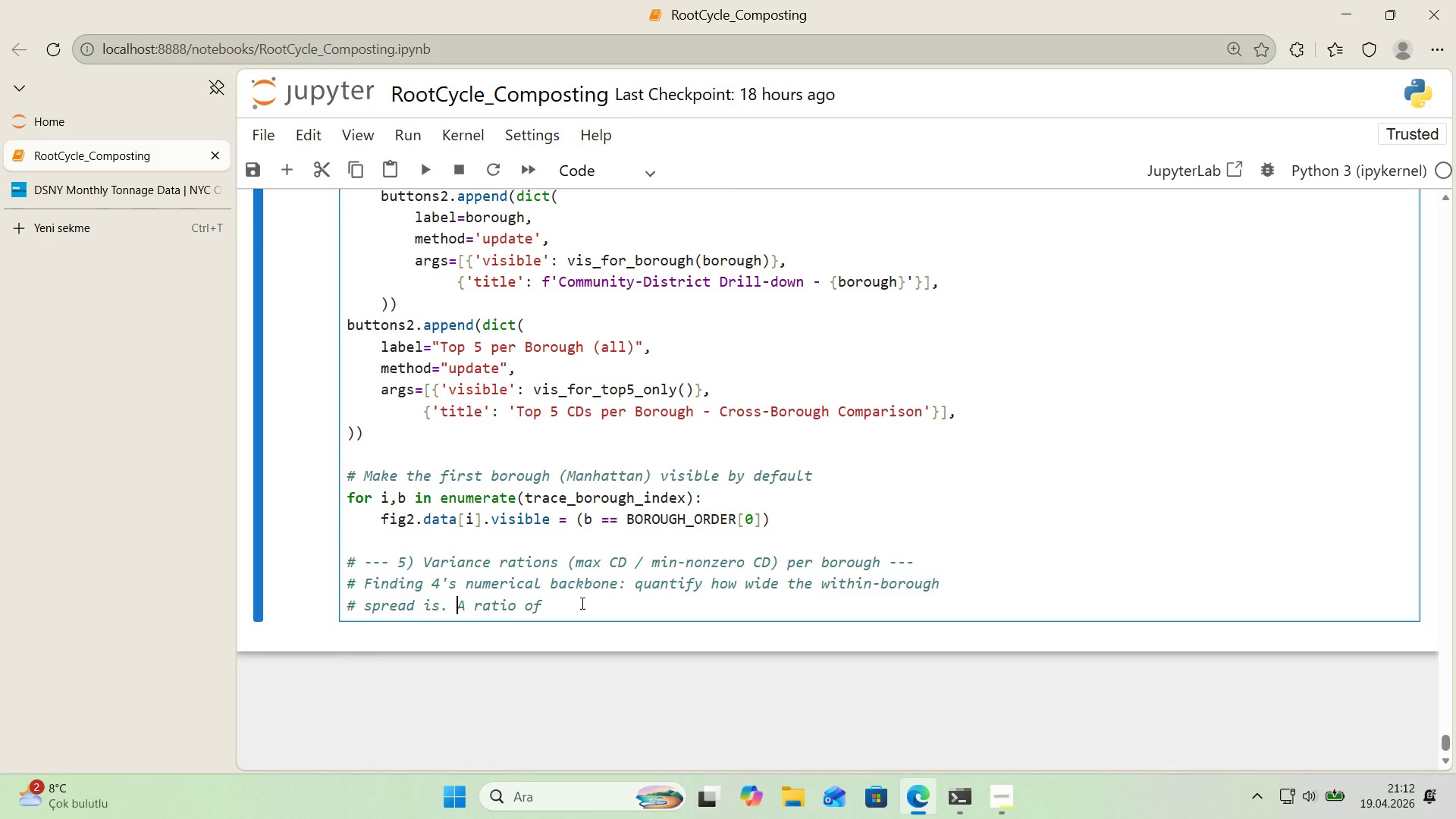 
left_click([582, 604])
 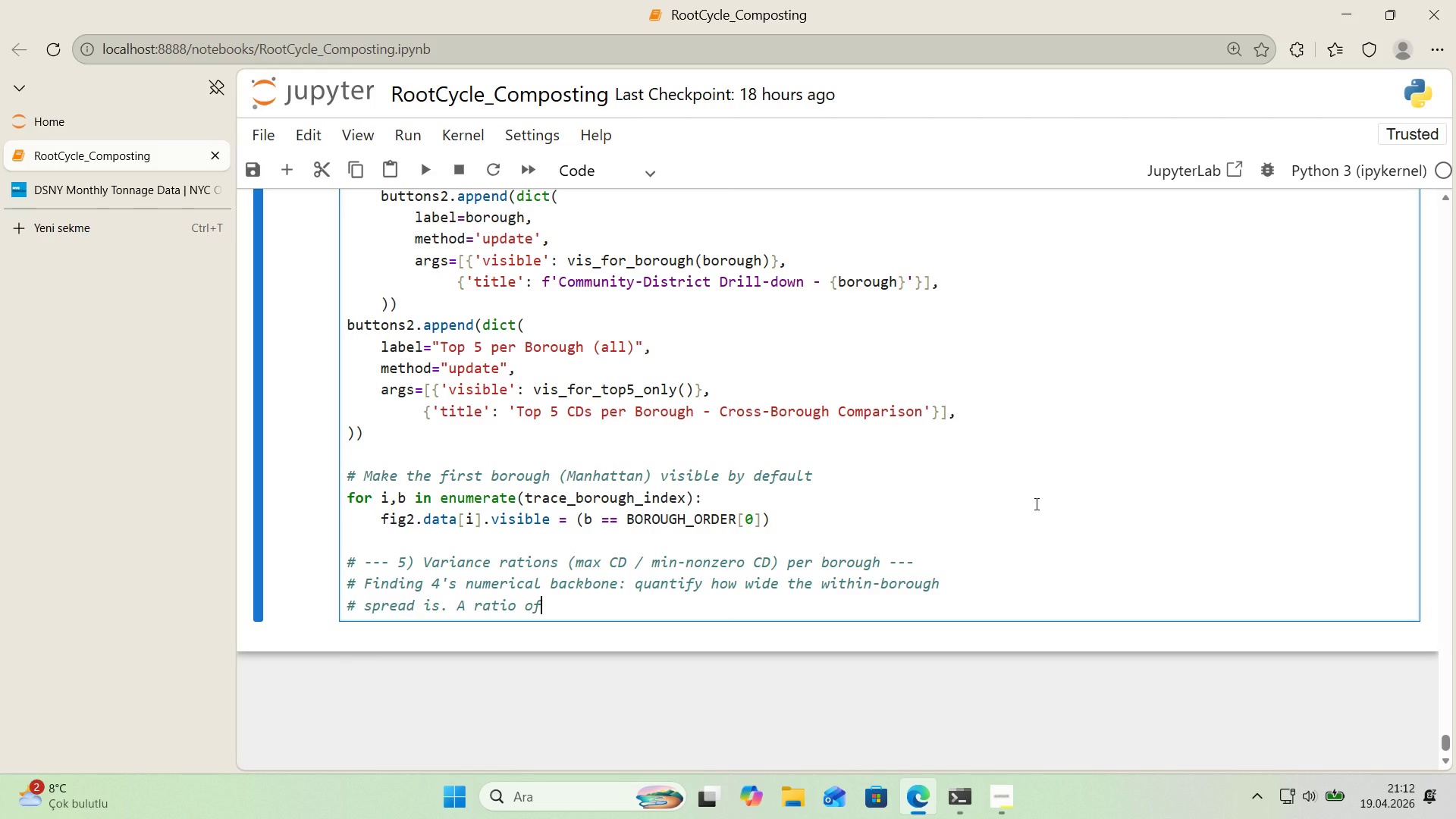 
wait(12.58)
 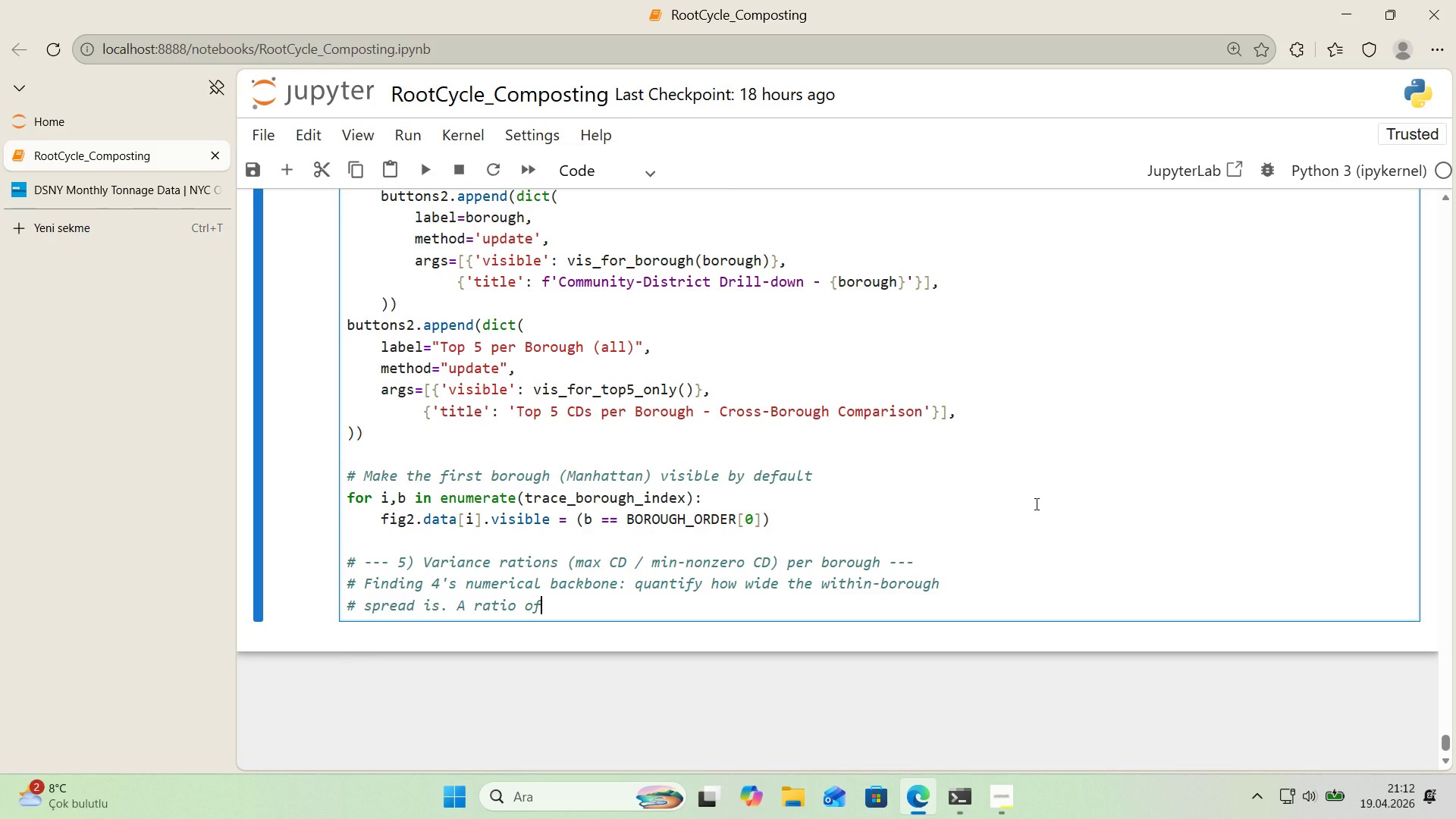 
key(Space)
 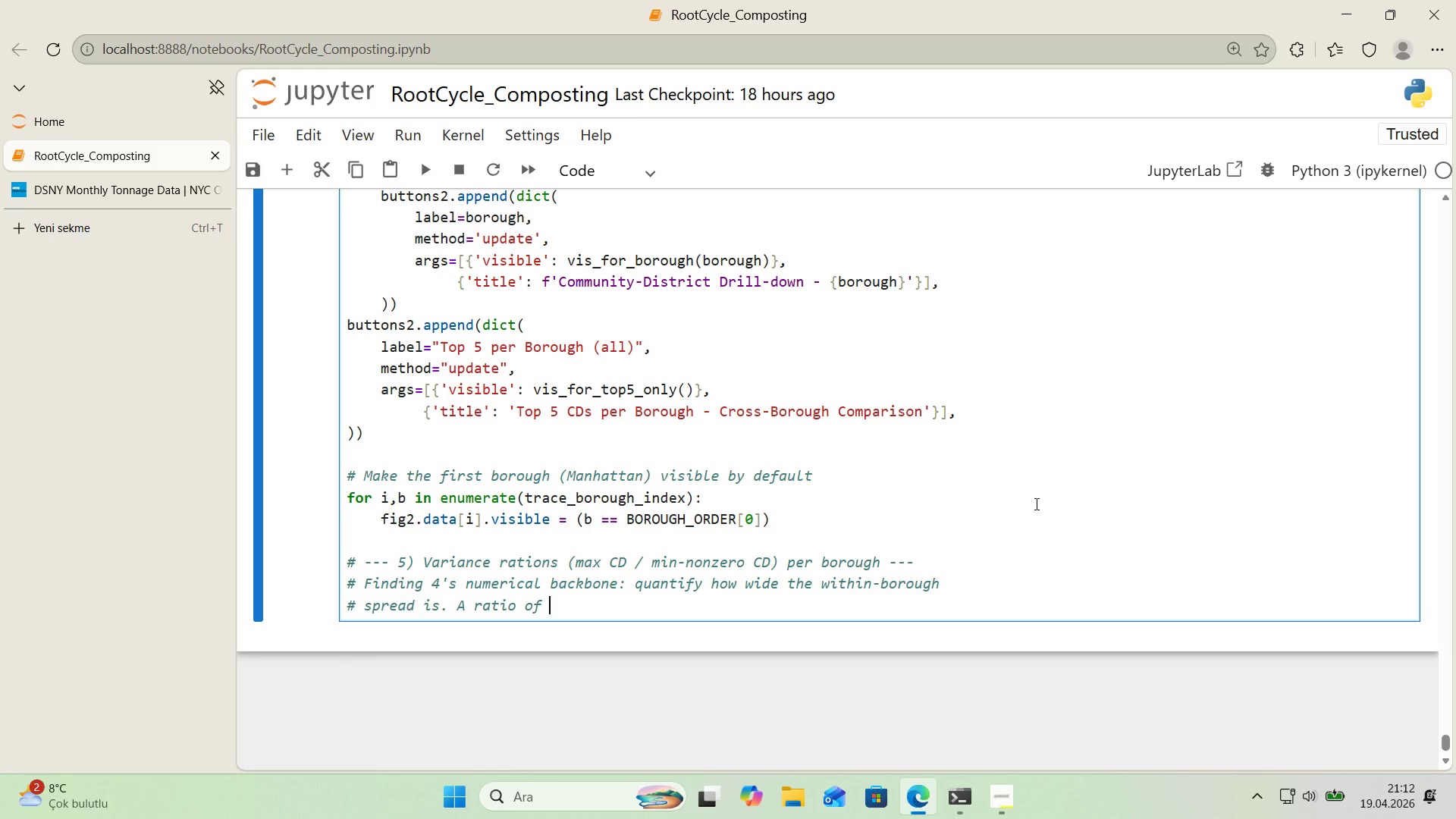 
key(Control+ControlLeft)
 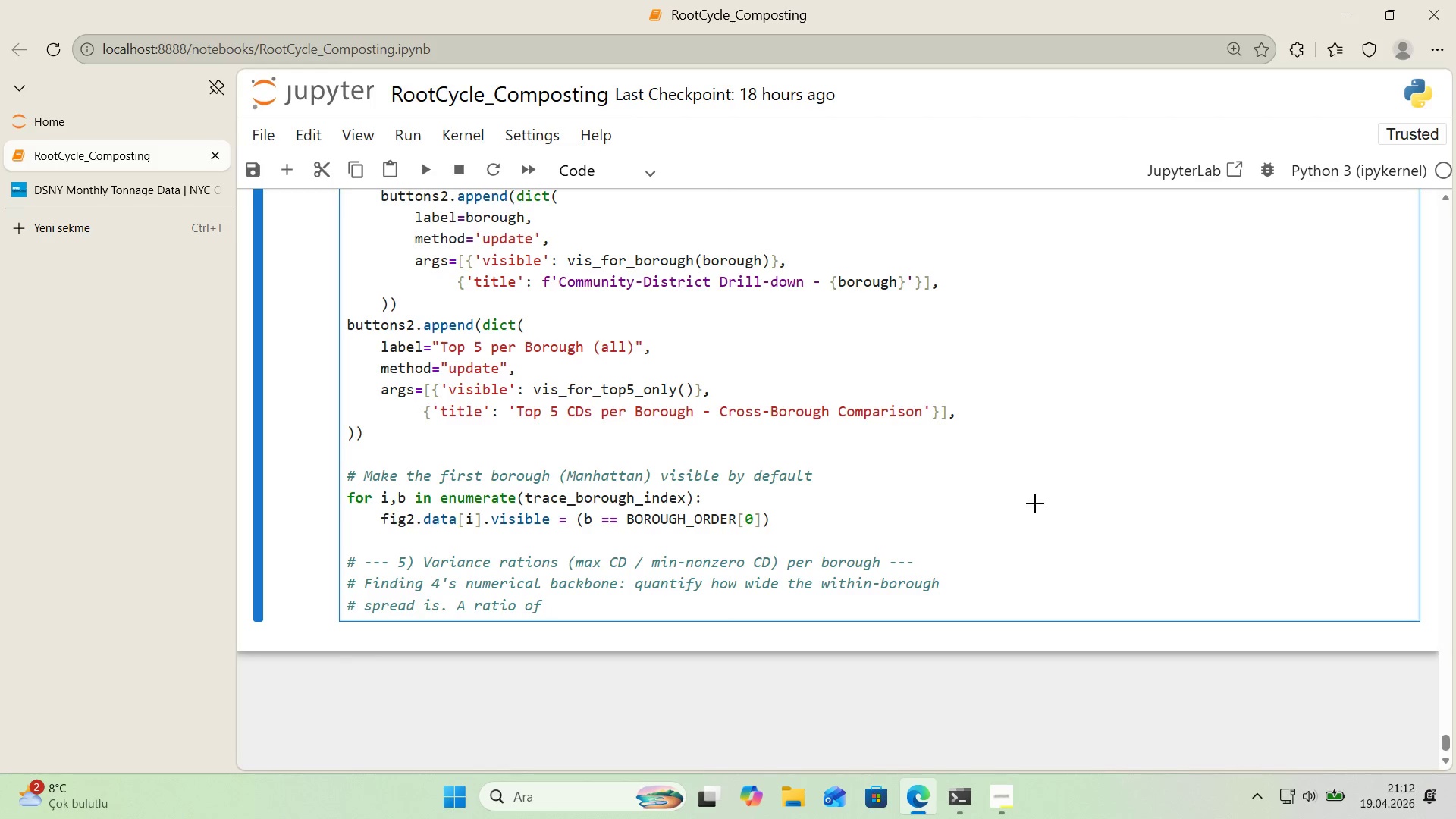 
key(Alt+Control+AltRight)
 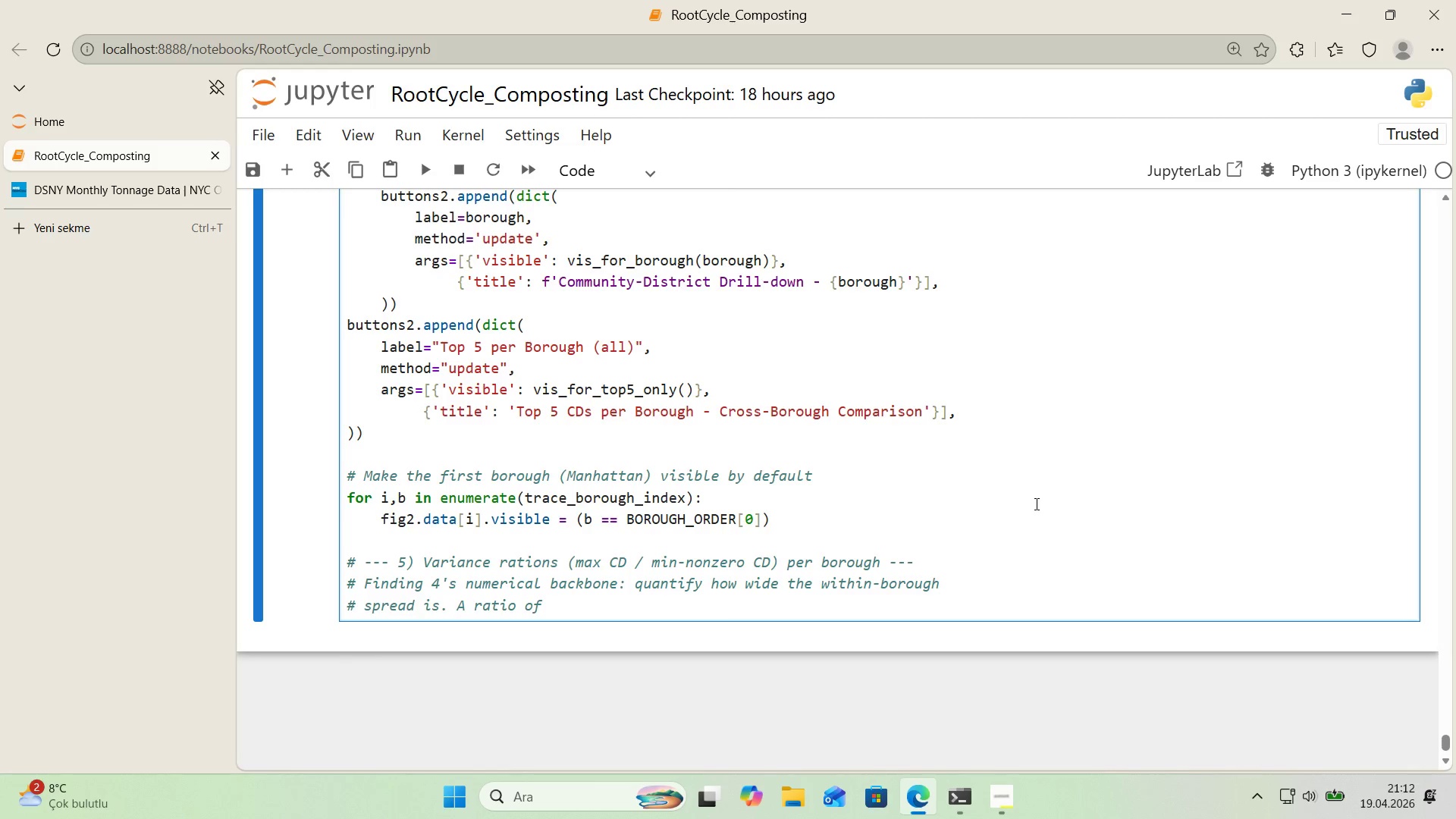 
key(Alt+Control+BracketRight)
 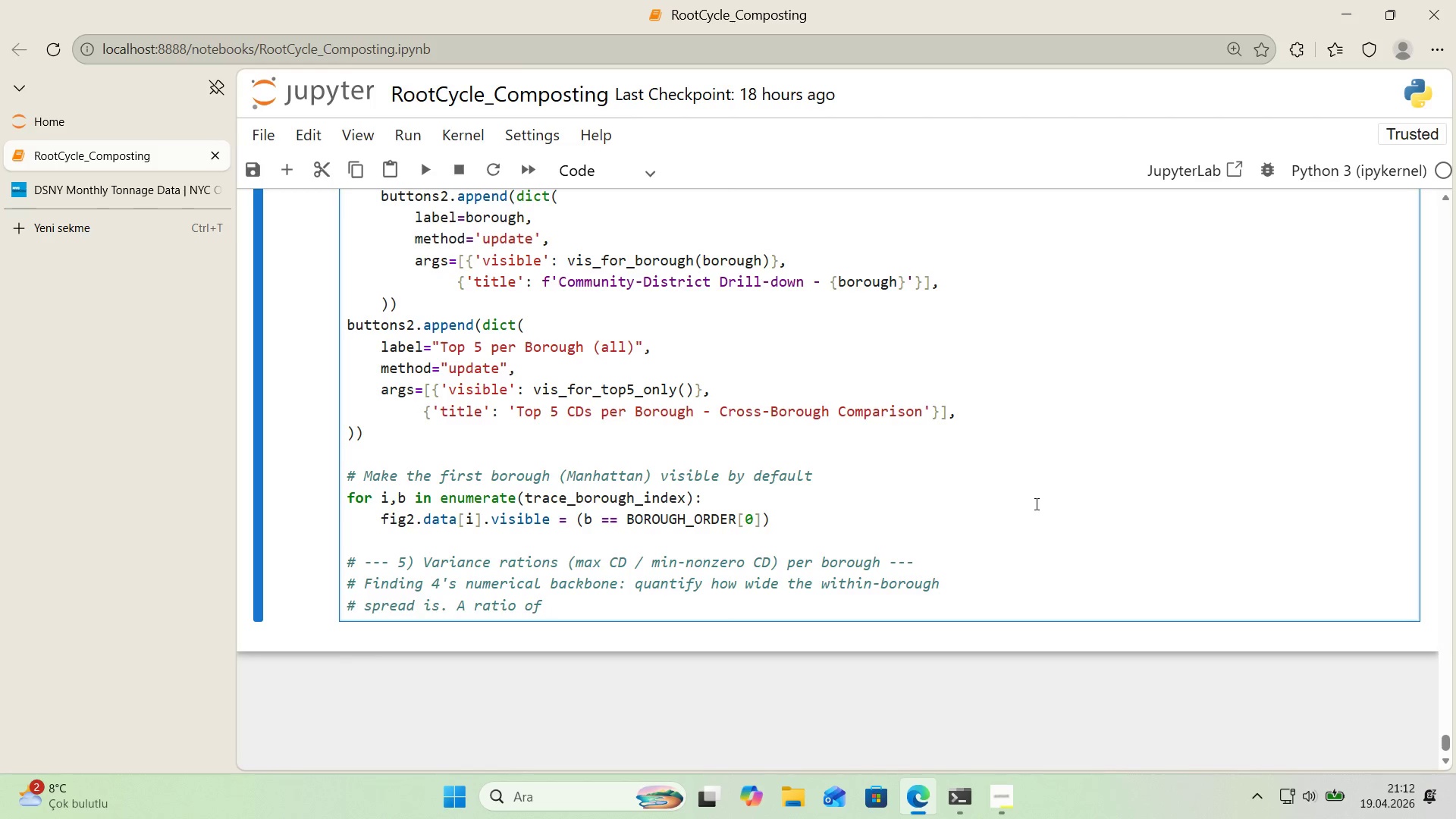 
type(3 mans the strongest CD 's 3x the weakest)
 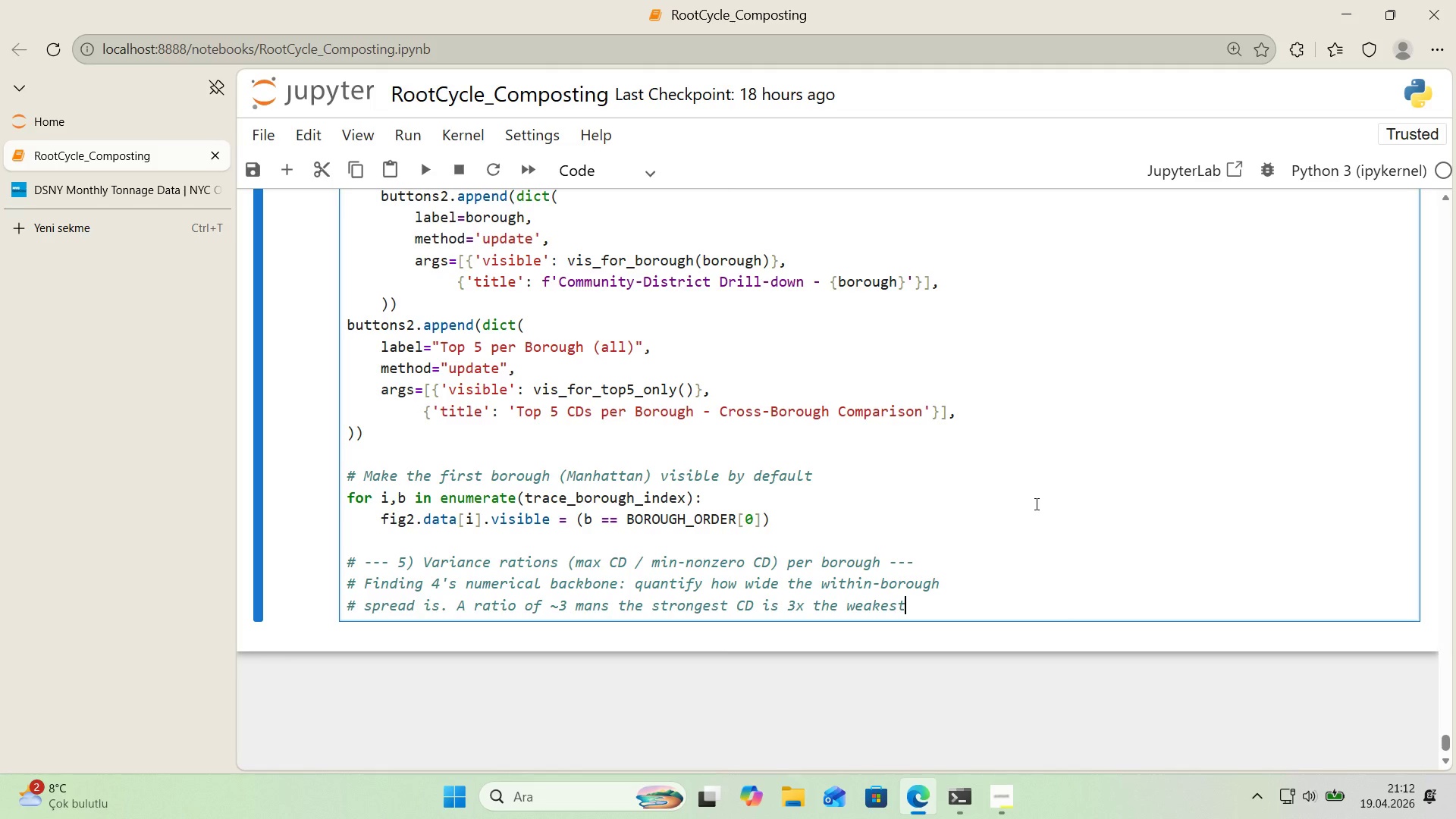 
key(Enter)
 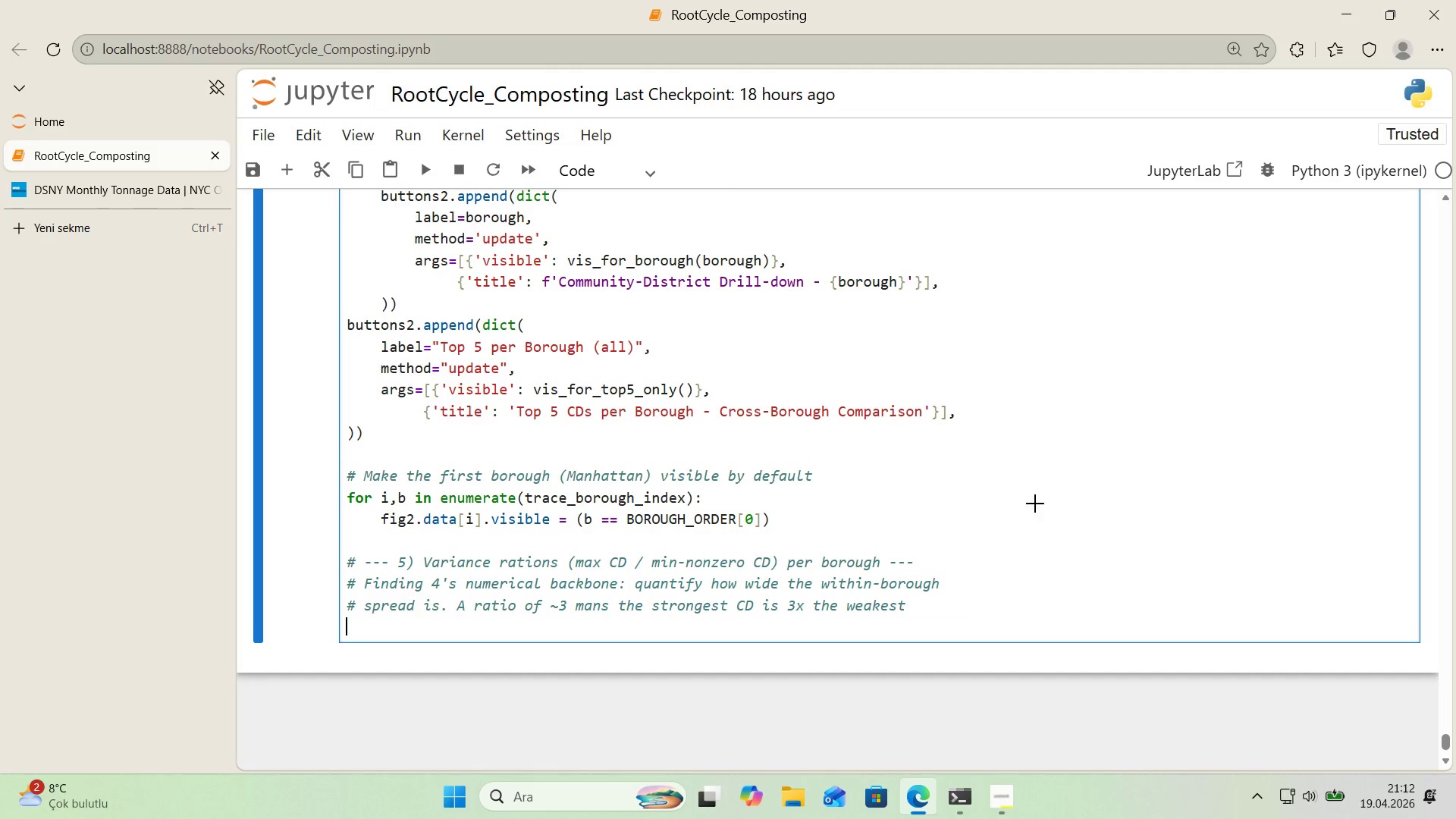 
key(Control+ControlLeft)
 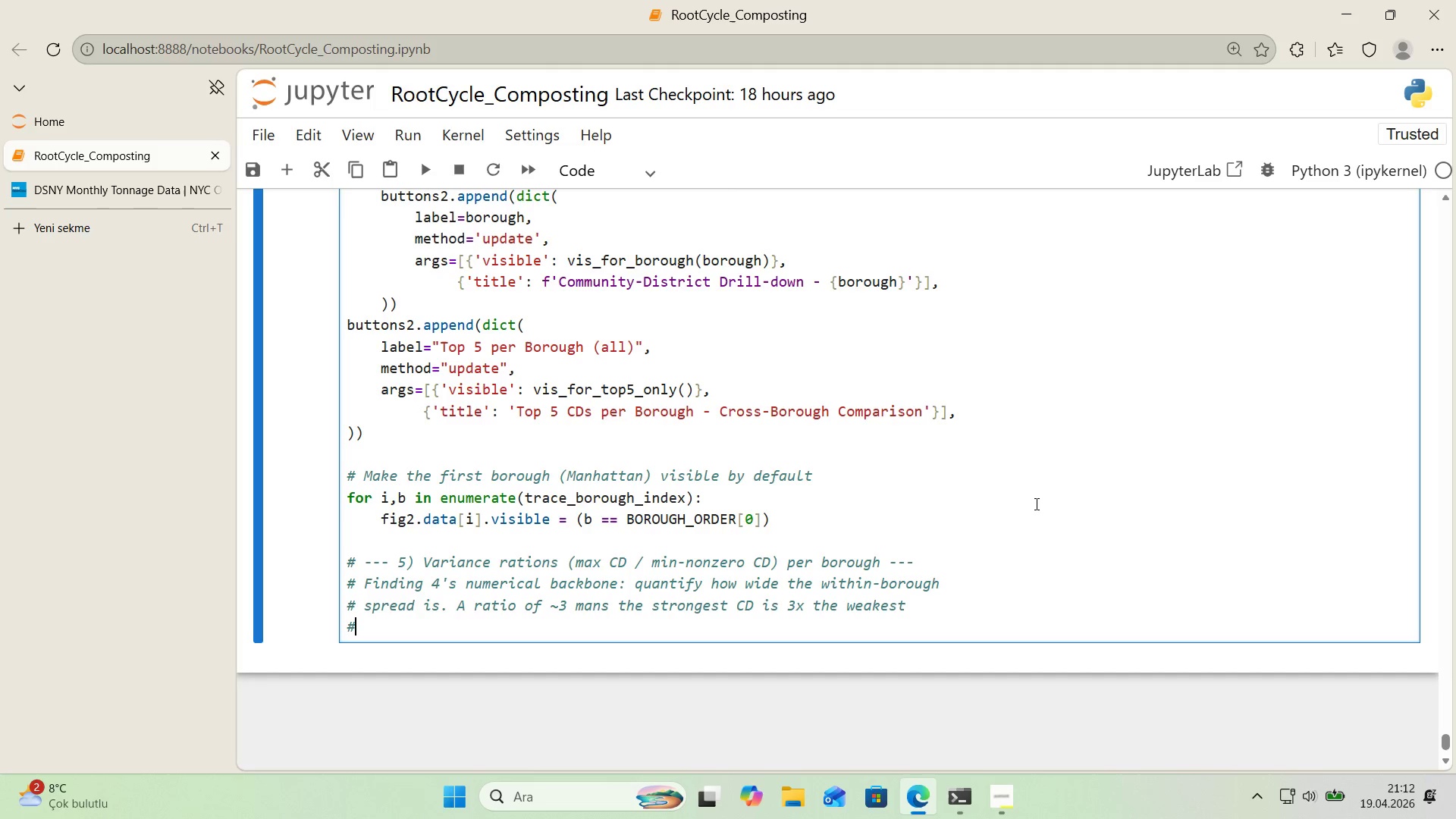 
key(Alt+Control+AltRight)
 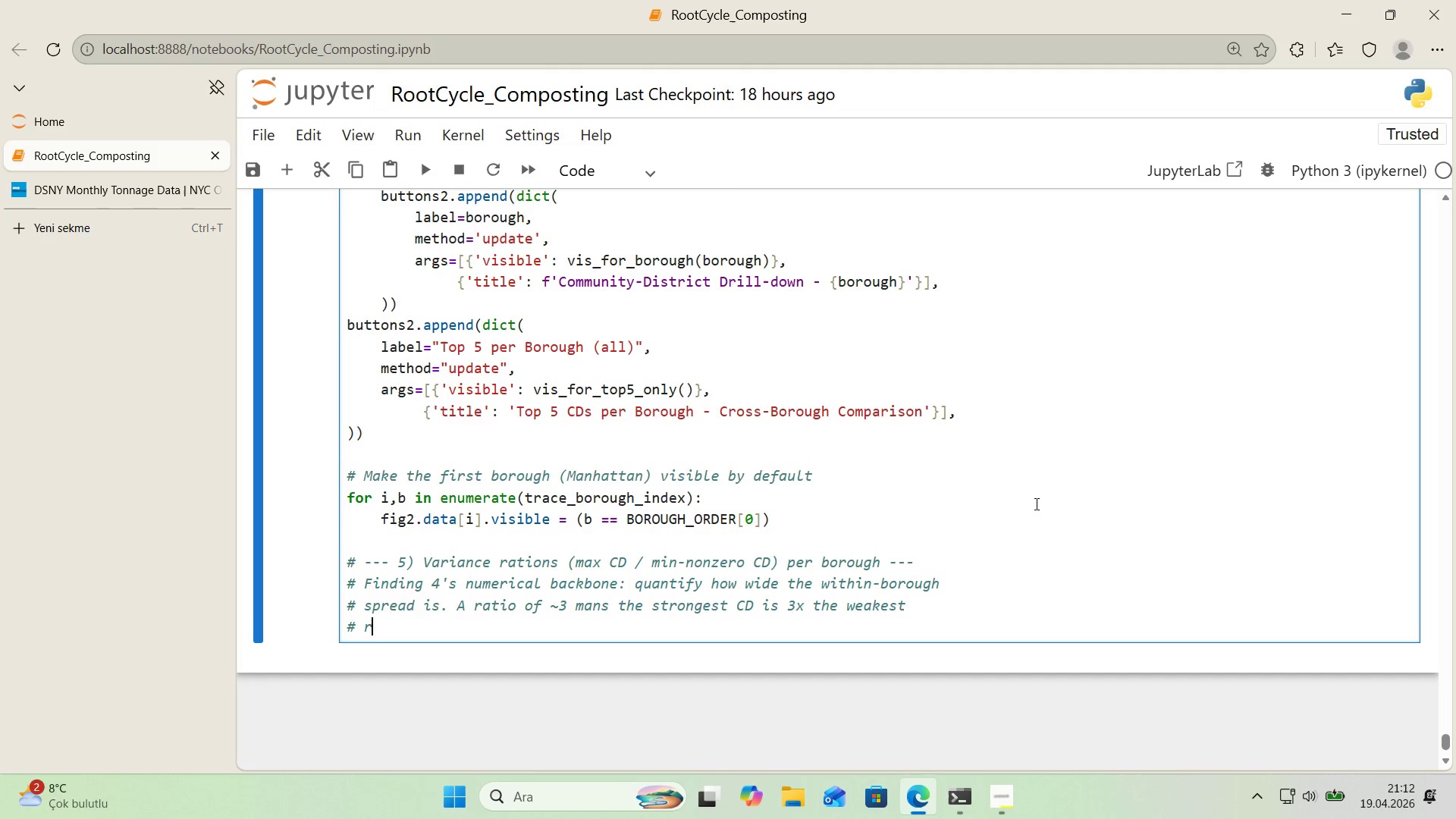 
key(Alt+Control+3)
 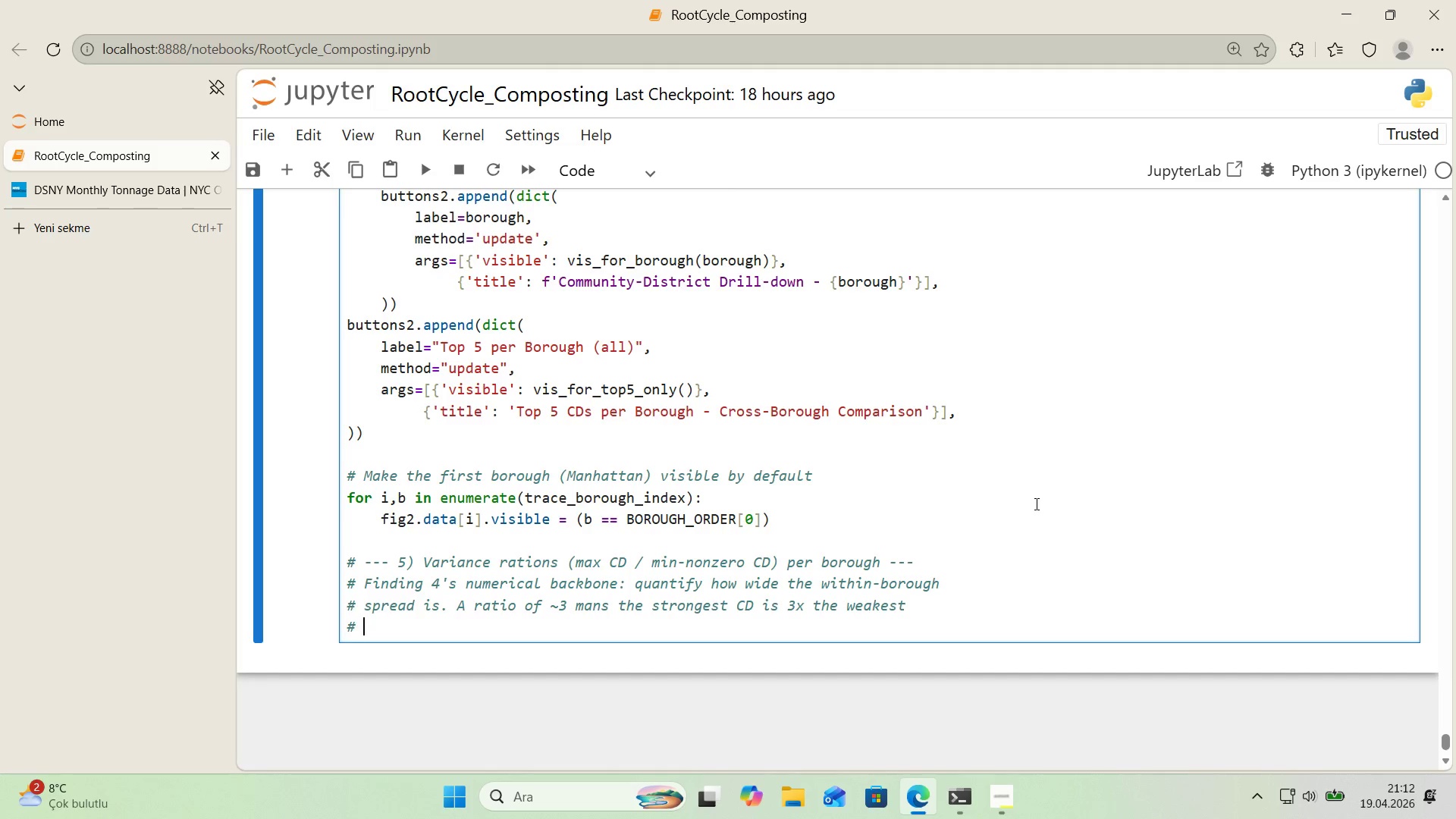 
type( report'ng one< larger rat'ons 'mply heavy-ta'led d'str'but'ons where)
 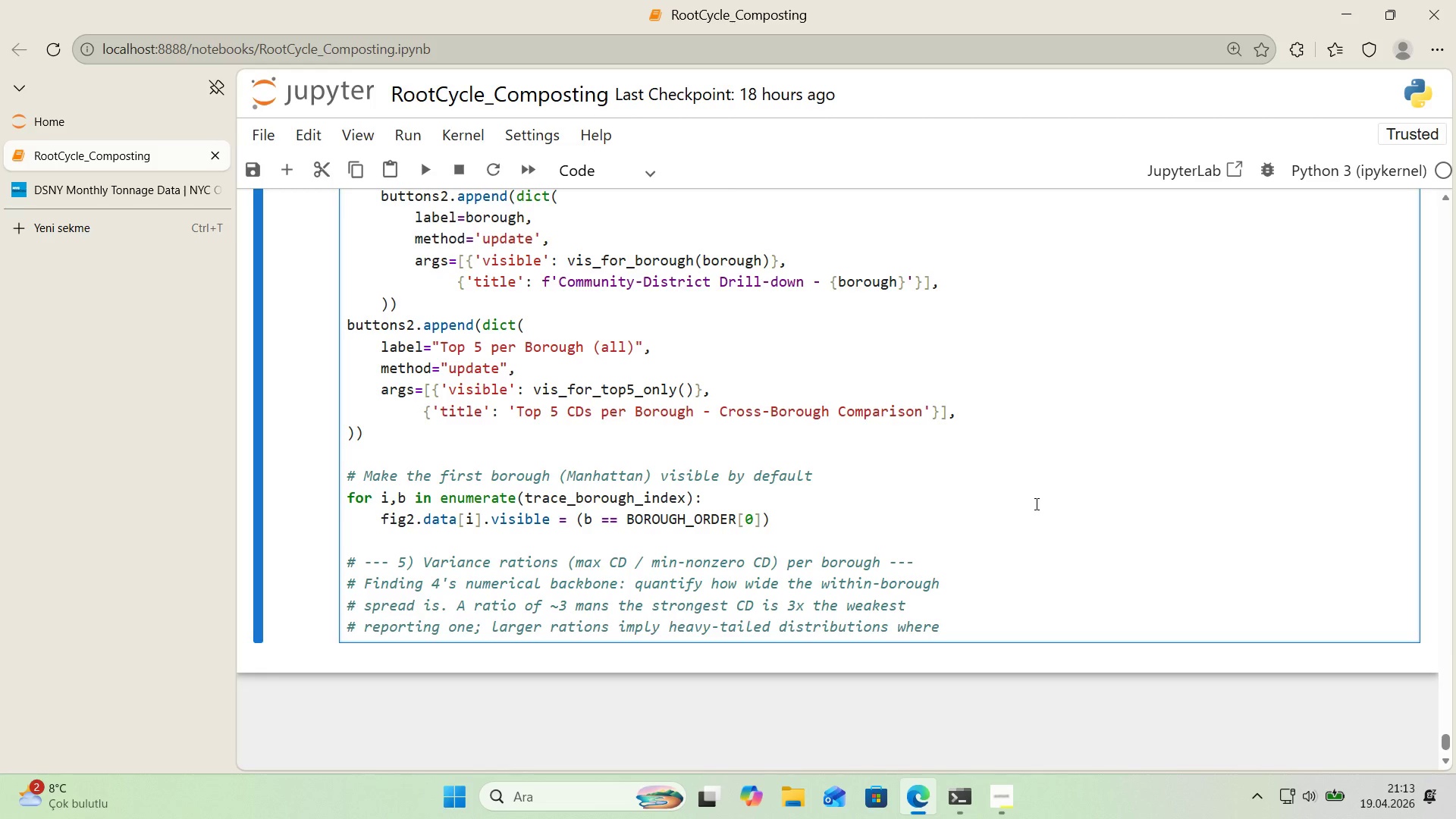 
key(Enter)
 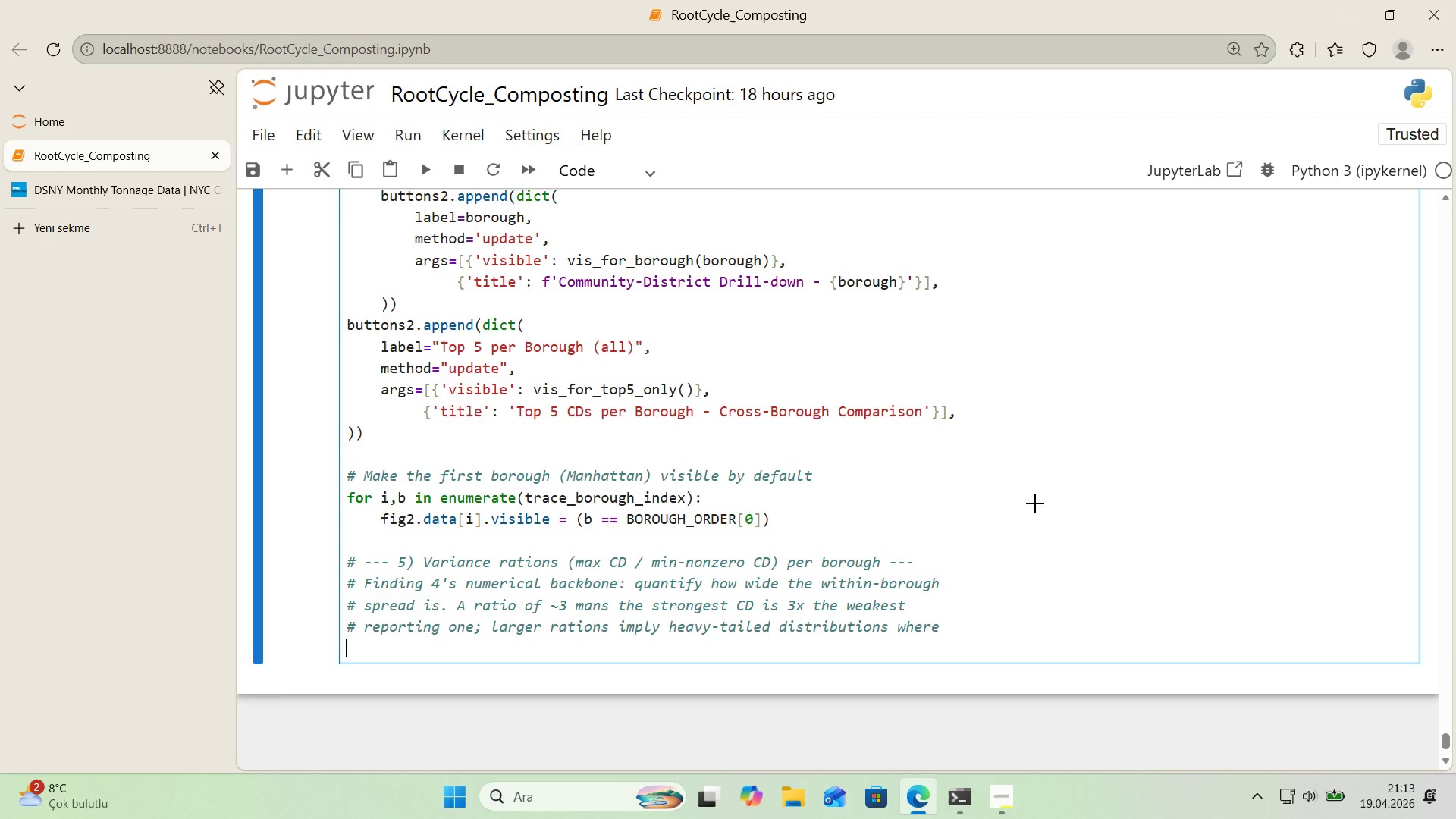 
key(Alt+Control+AltRight)
 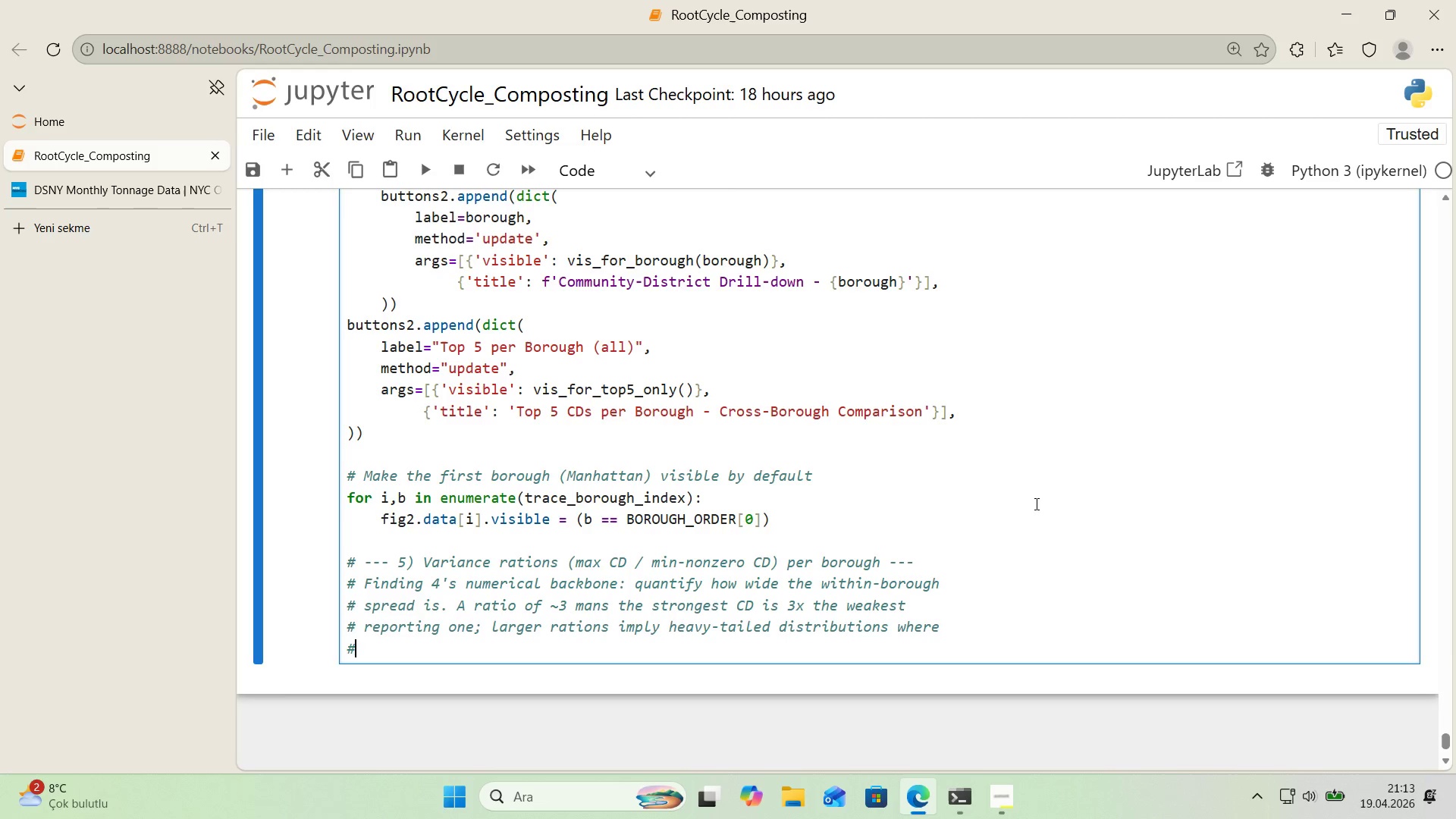 
key(Control+ControlLeft)
 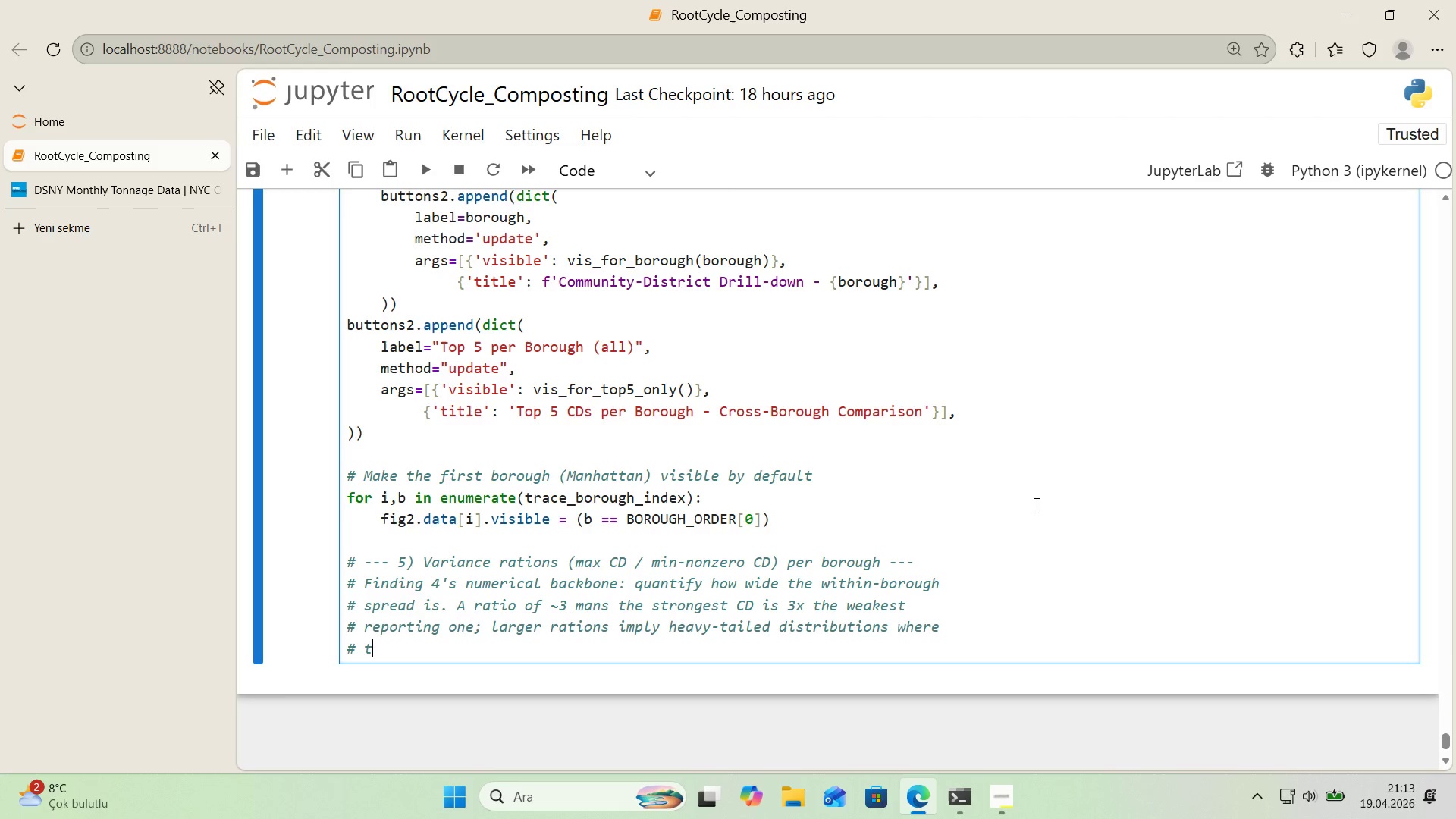 
key(Alt+Control+3)
 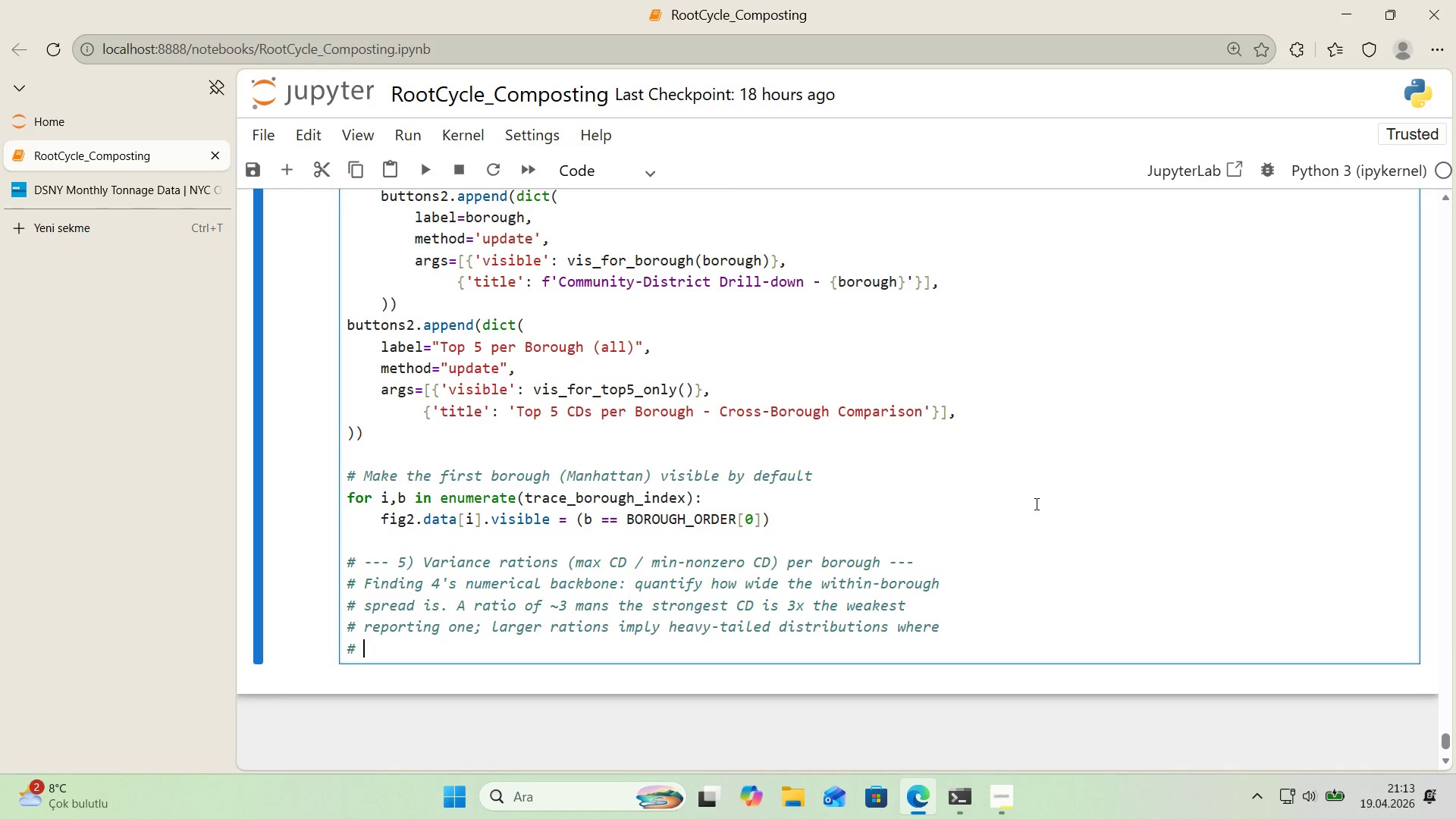 
type( the aggregate borough total h'des b'g d'fference between Cd)
key(Backspace)
type(Ds,)
key(Backspace)
type(.)
 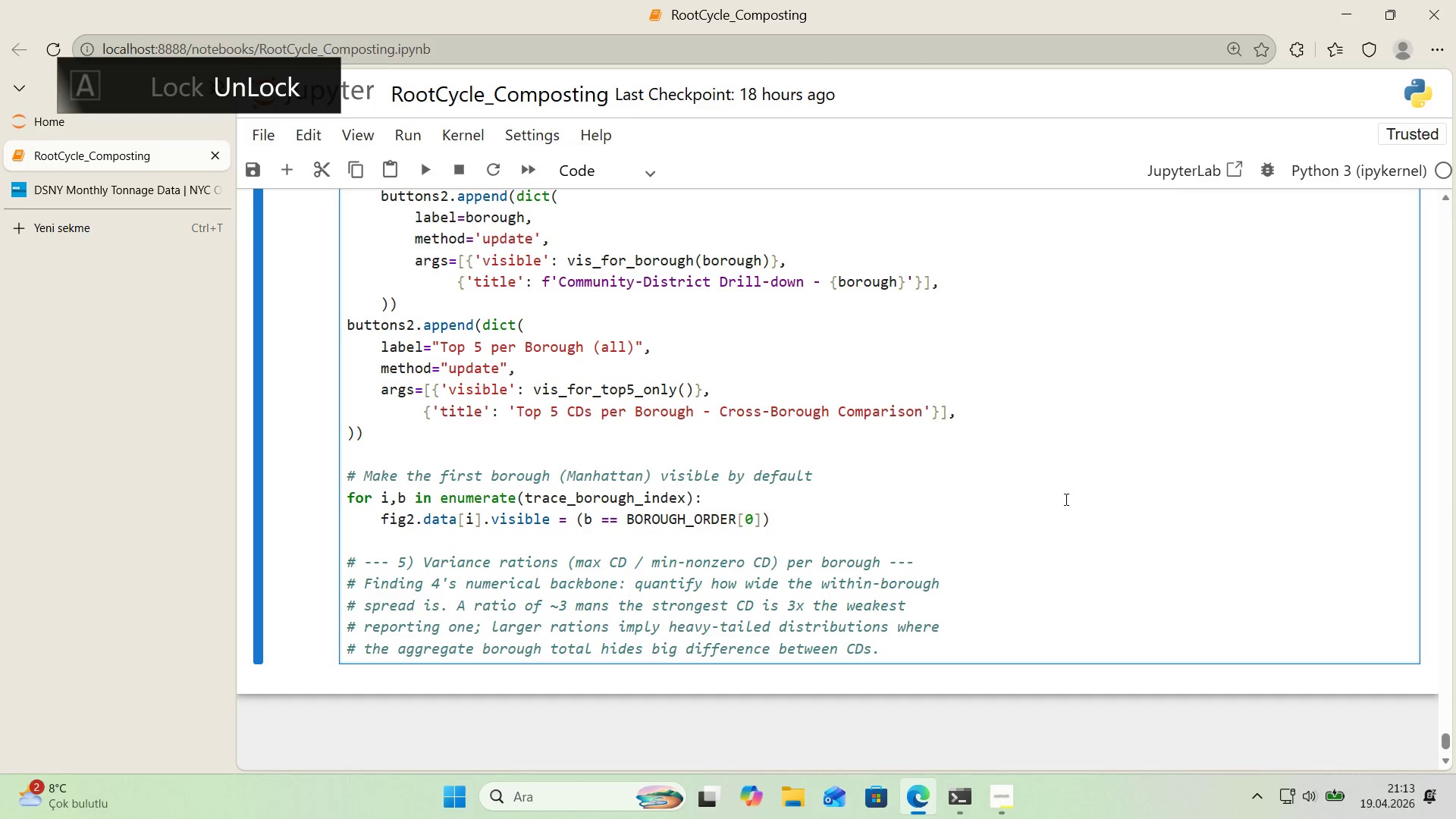 
scroll: coordinate [1021, 490], scroll_direction: down, amount: 1.0
 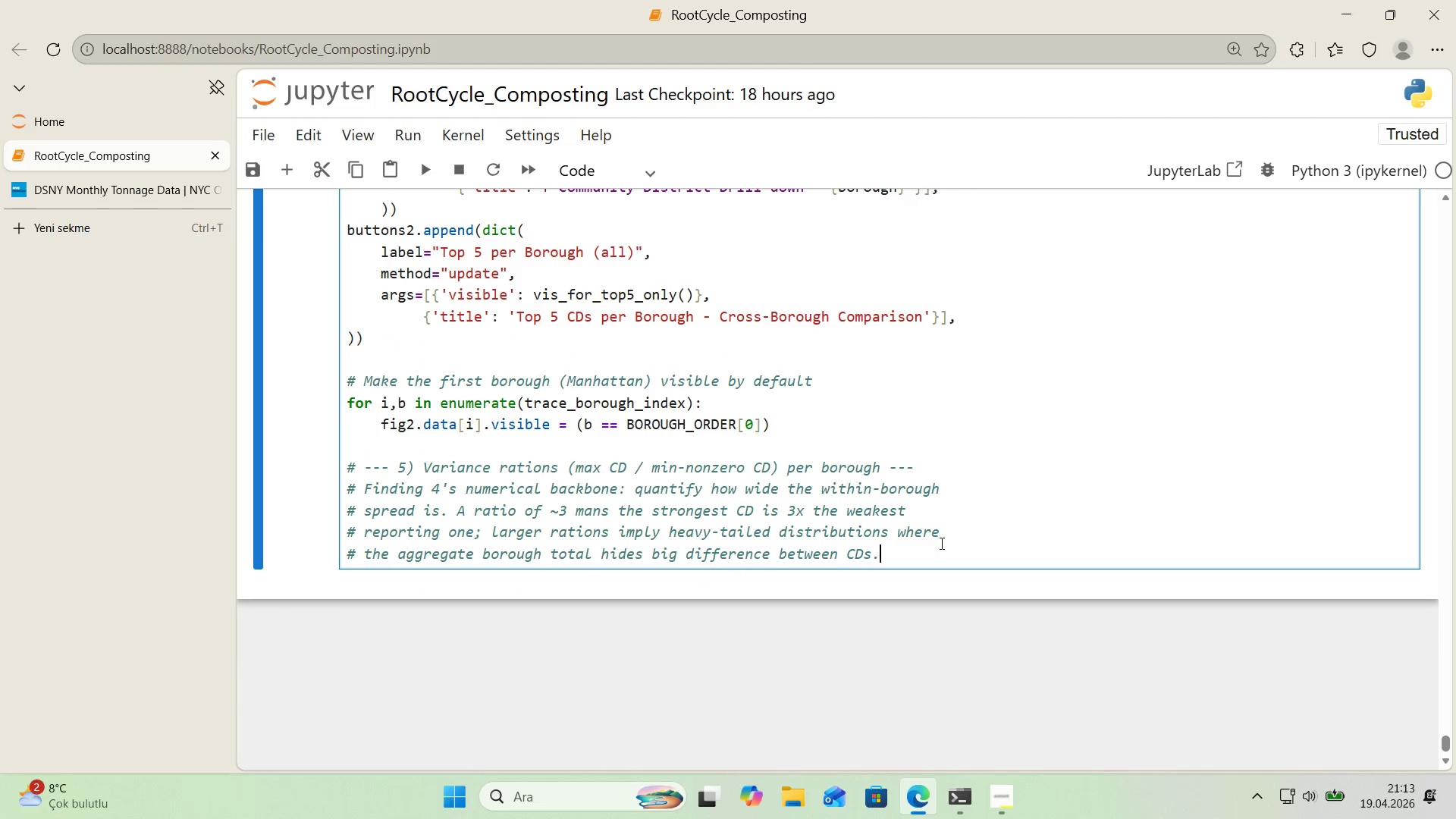 
left_click([940, 552])
 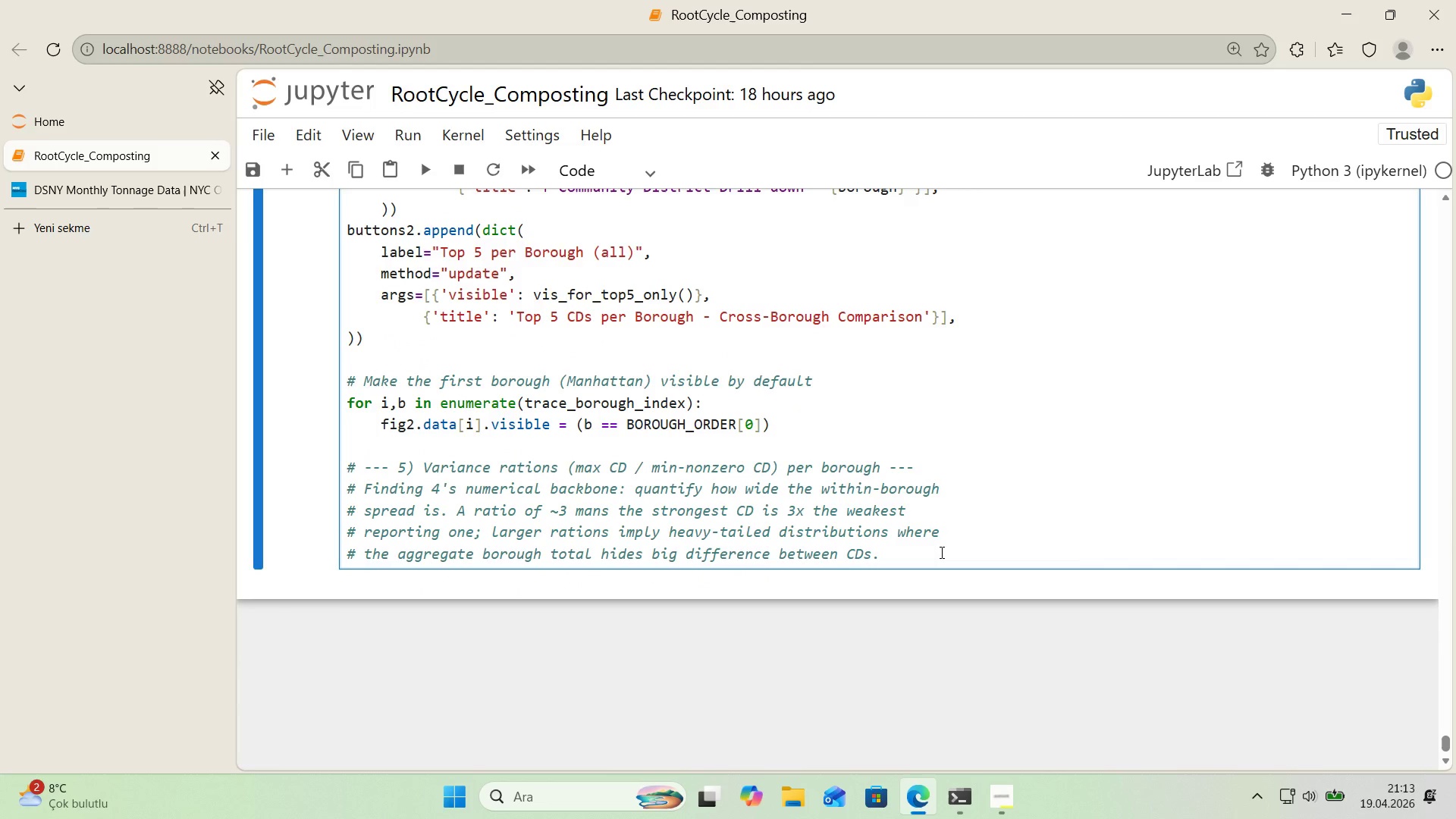 
key(Enter)
 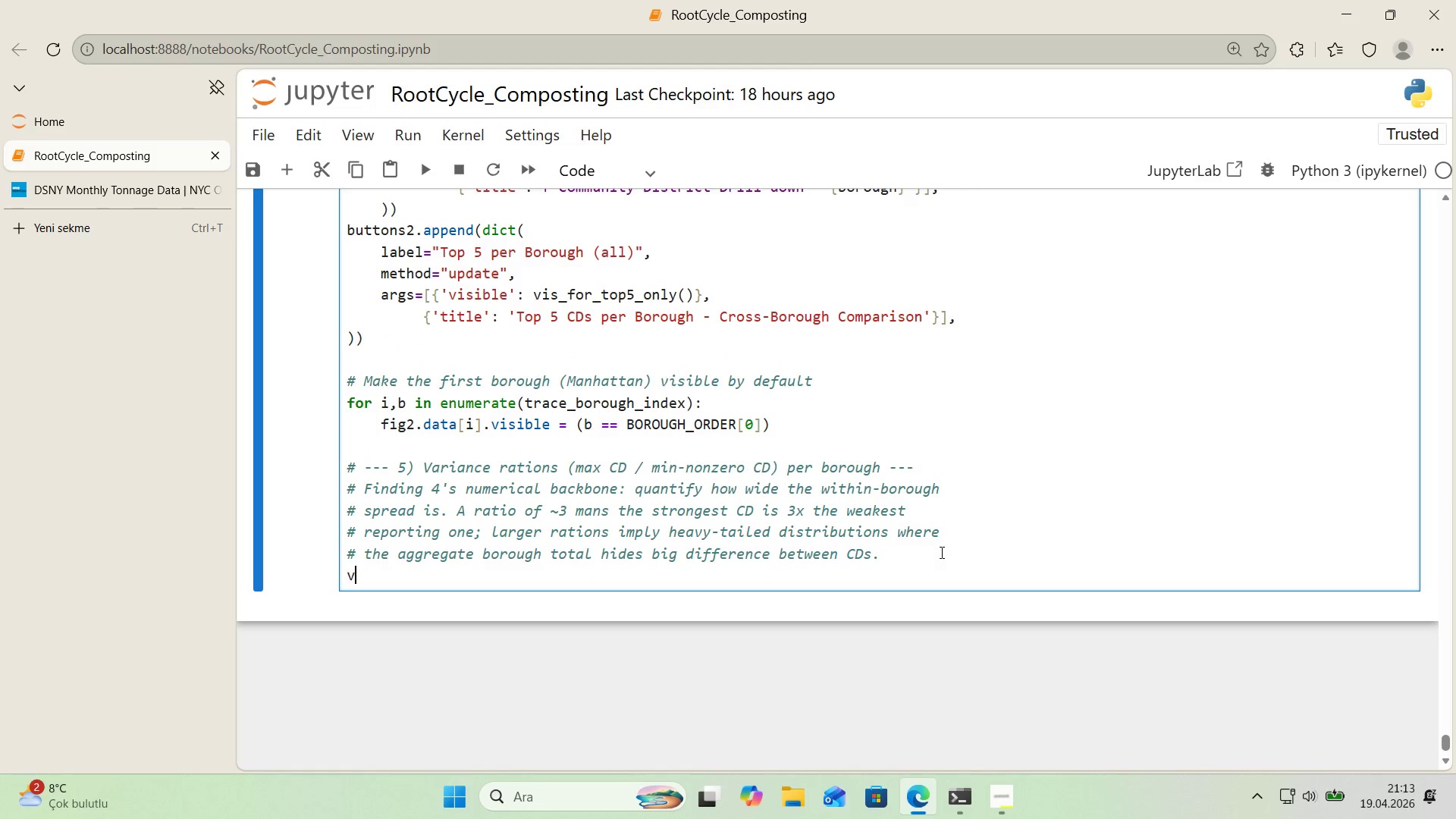 
type(var'ance_rows )
 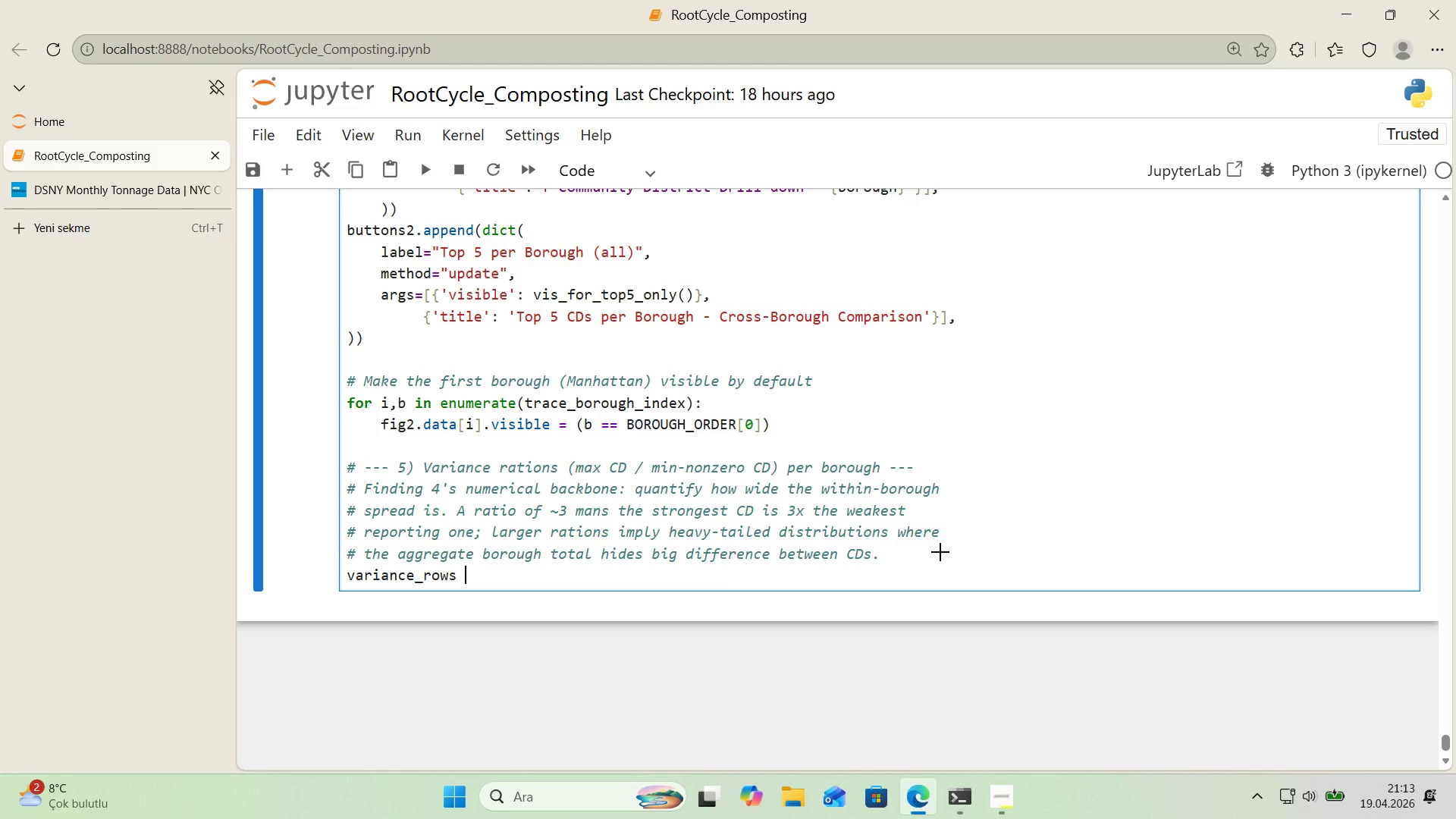 
key(Alt+Control+8)
 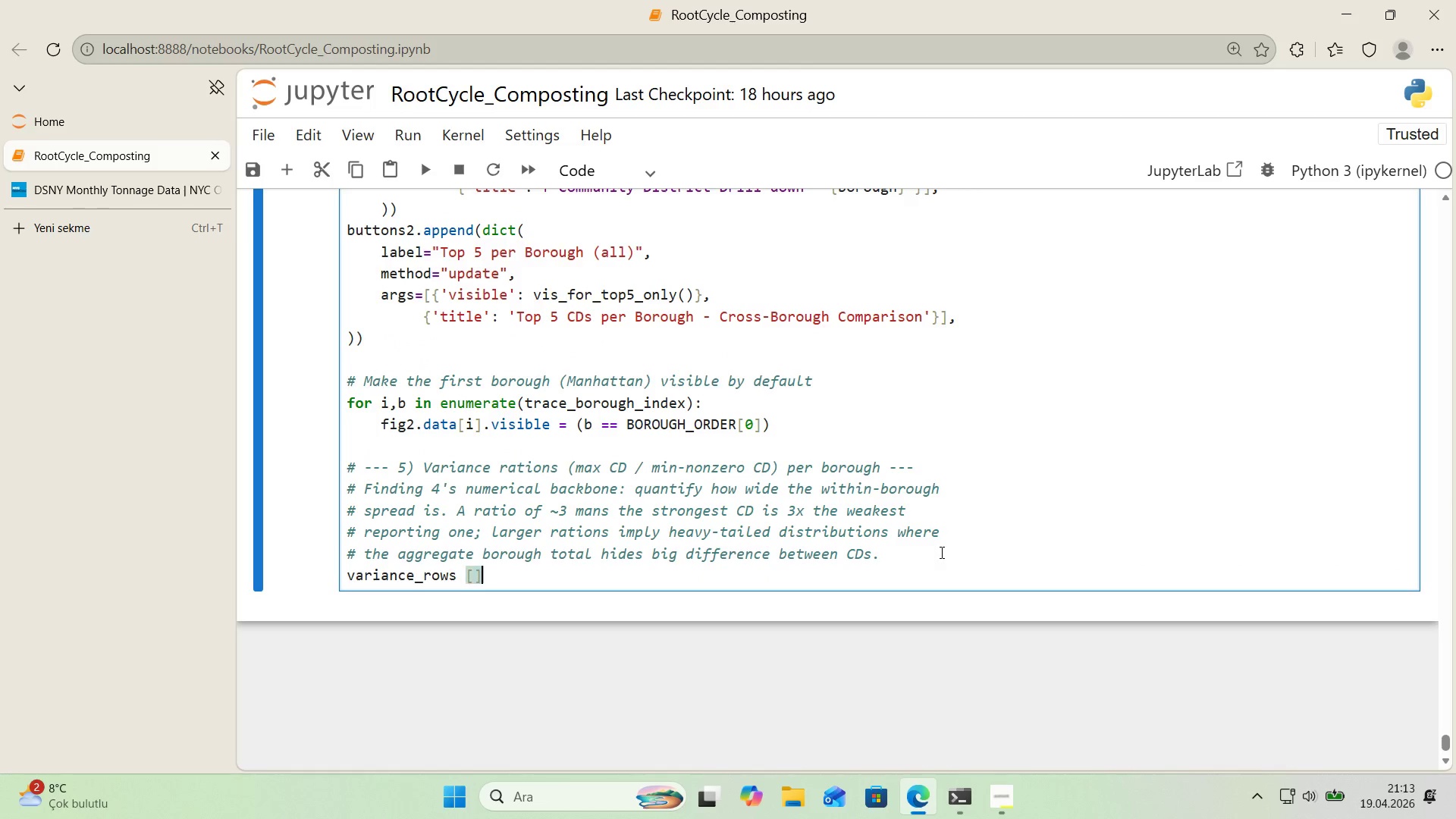 
key(Alt+Control+9)
 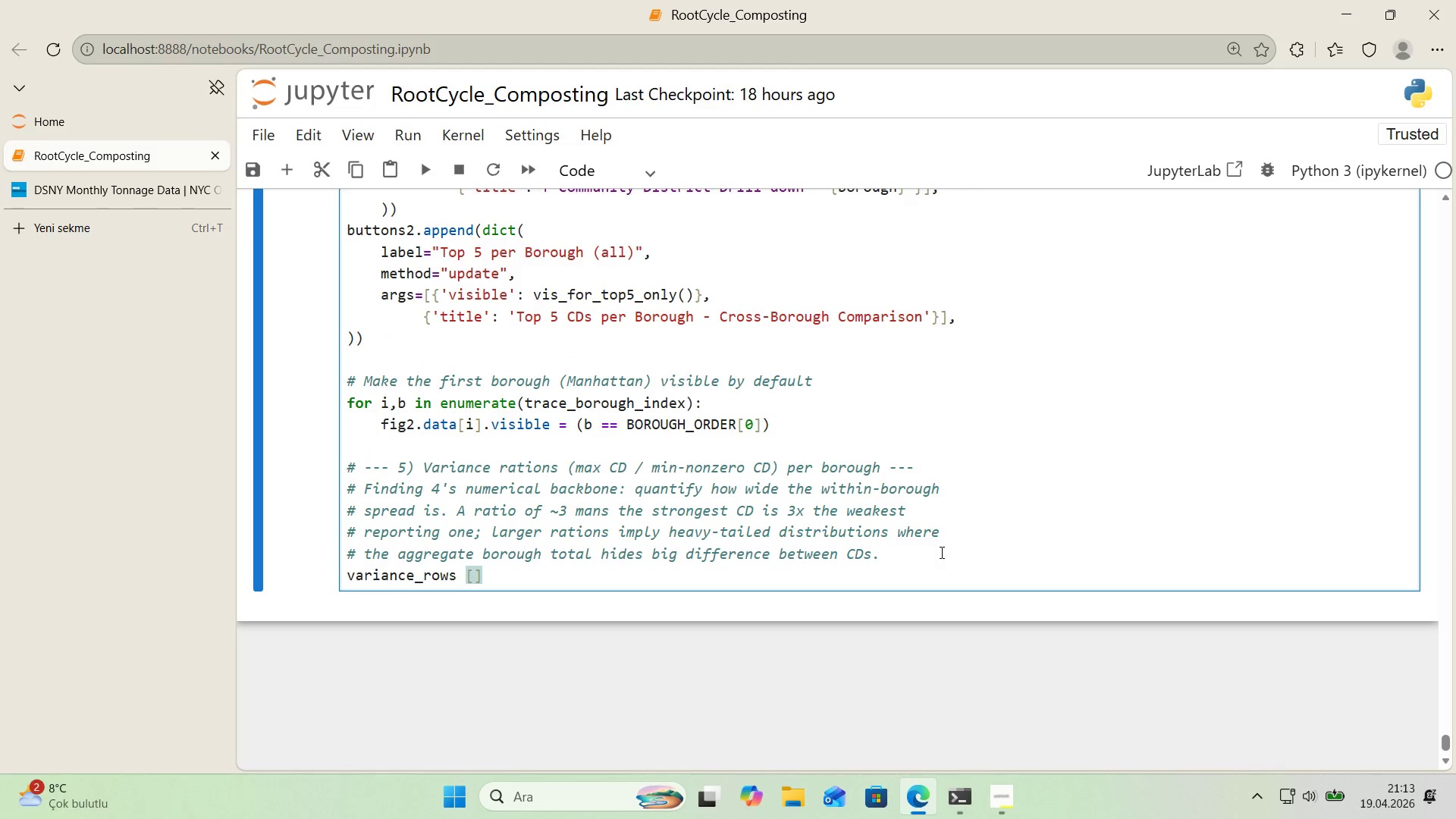 
key(ArrowLeft)
 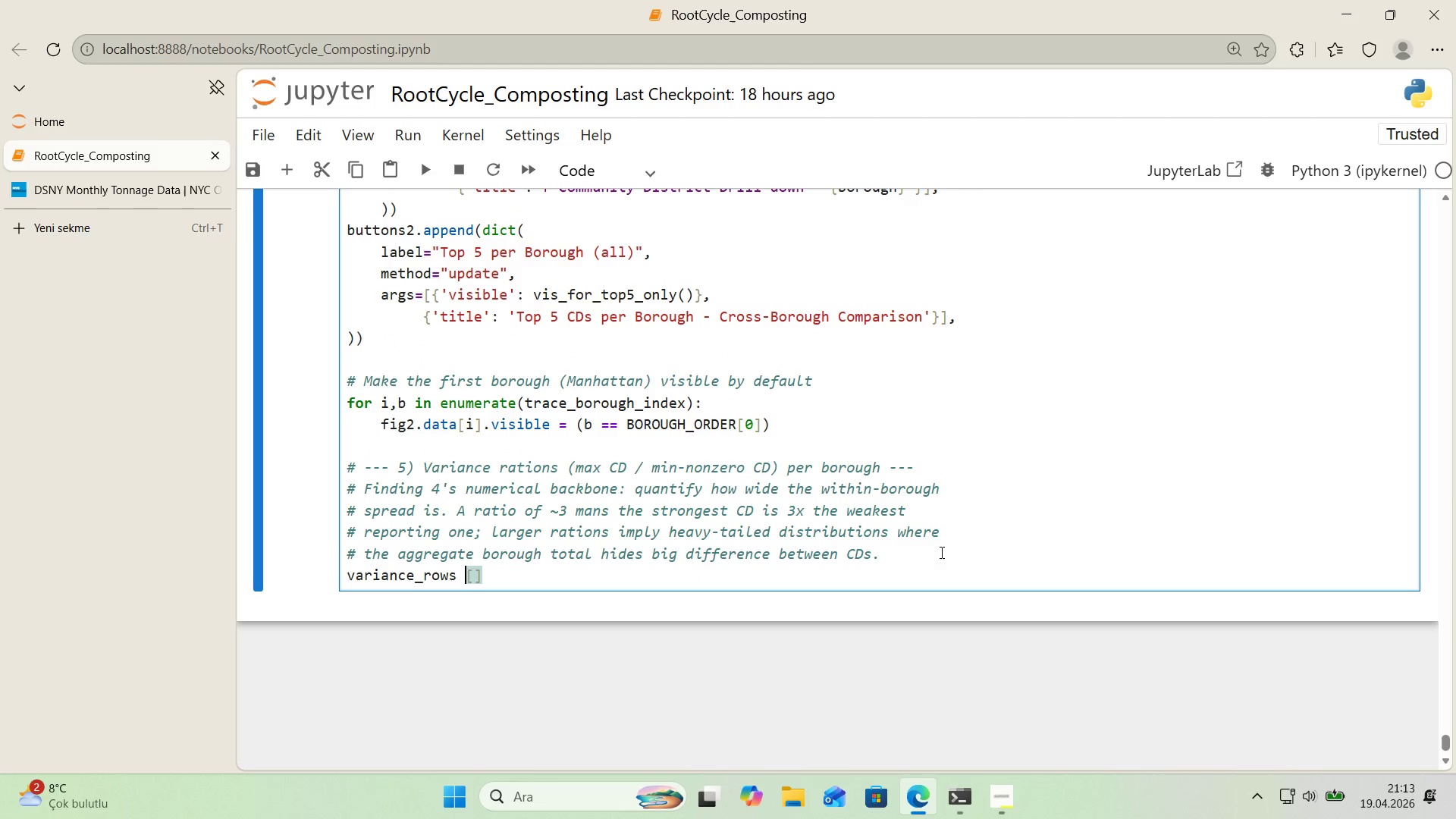 
key(ArrowLeft)
 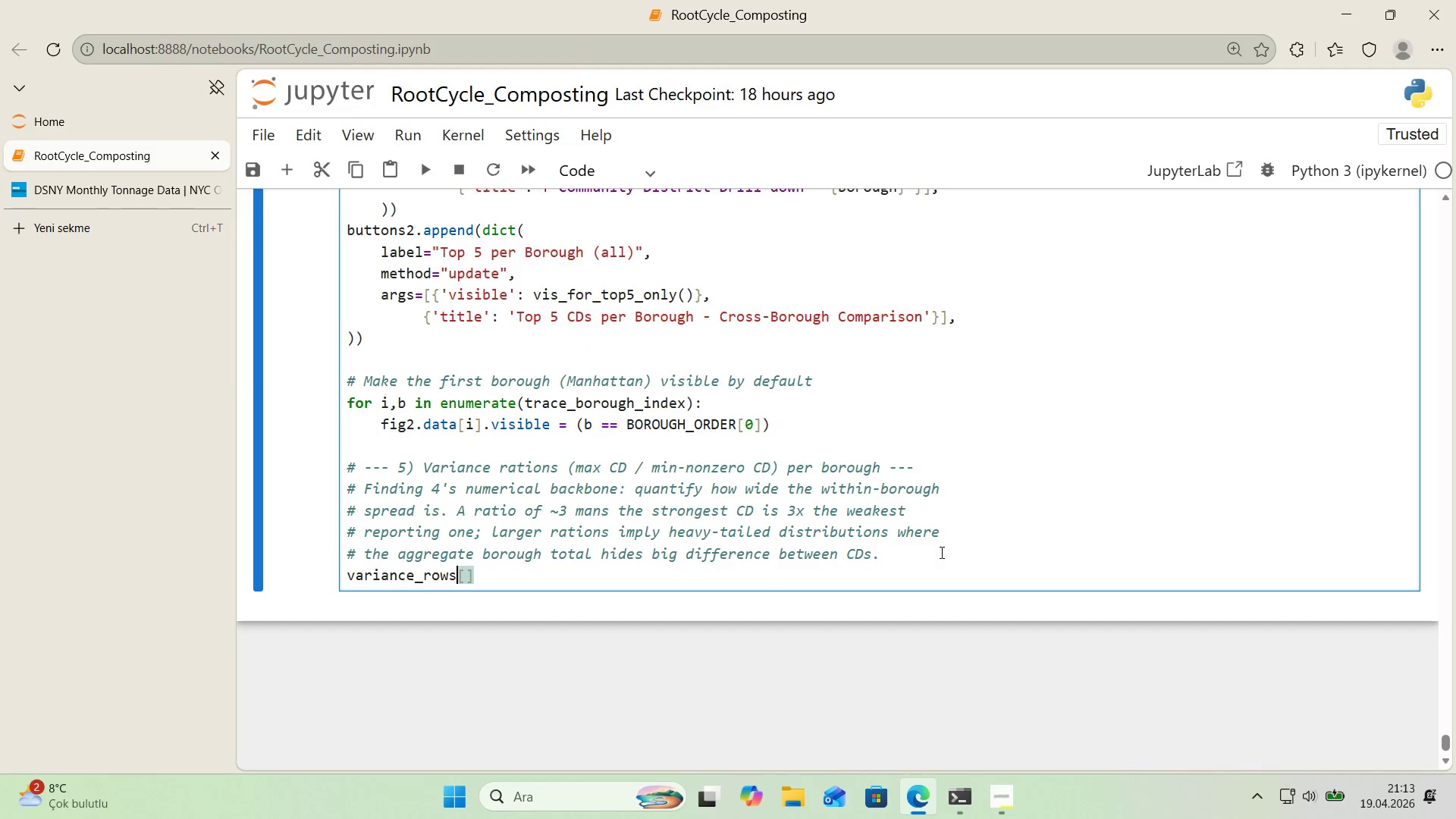 
key(Backspace)
 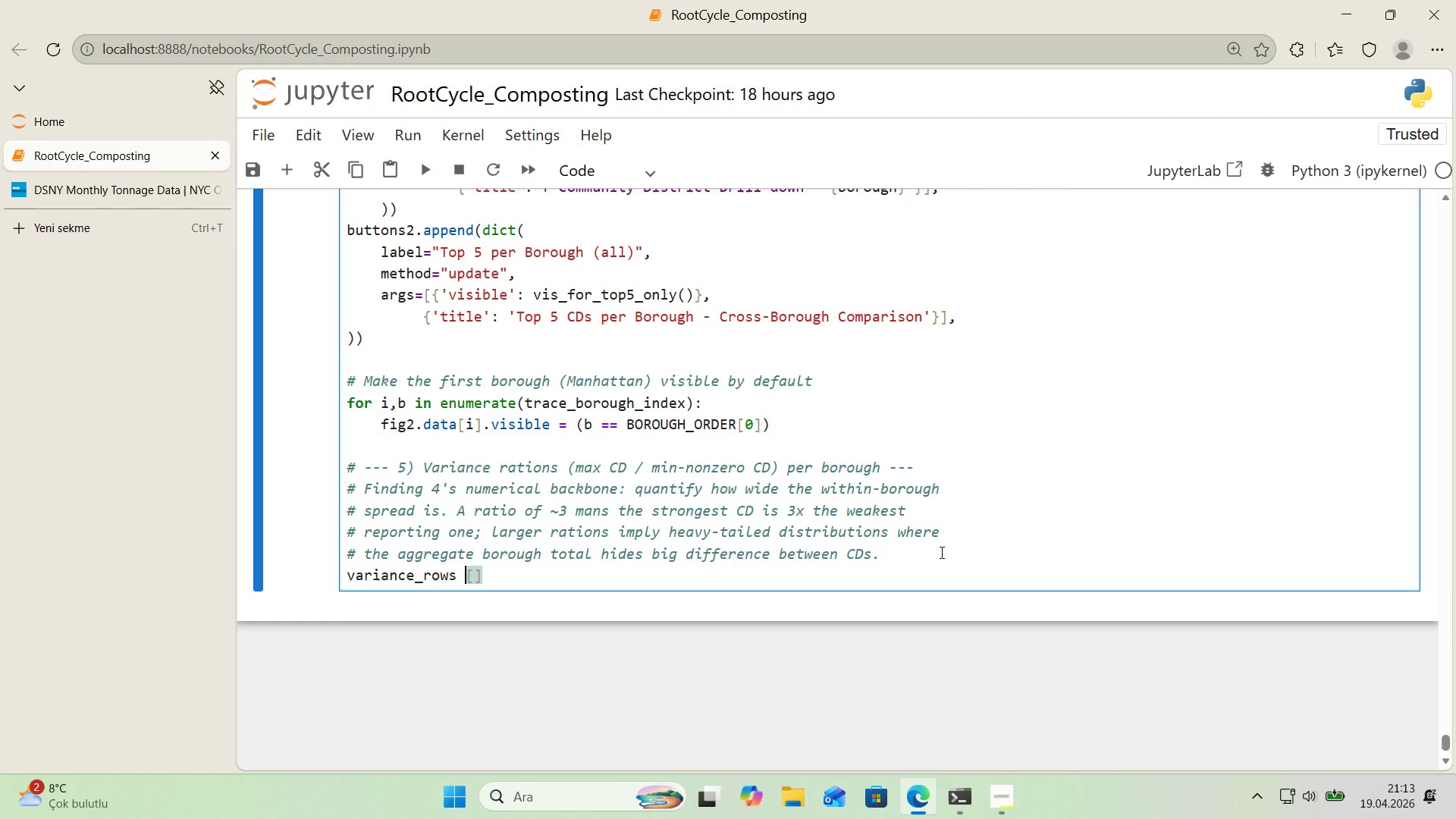 
key(Space)
 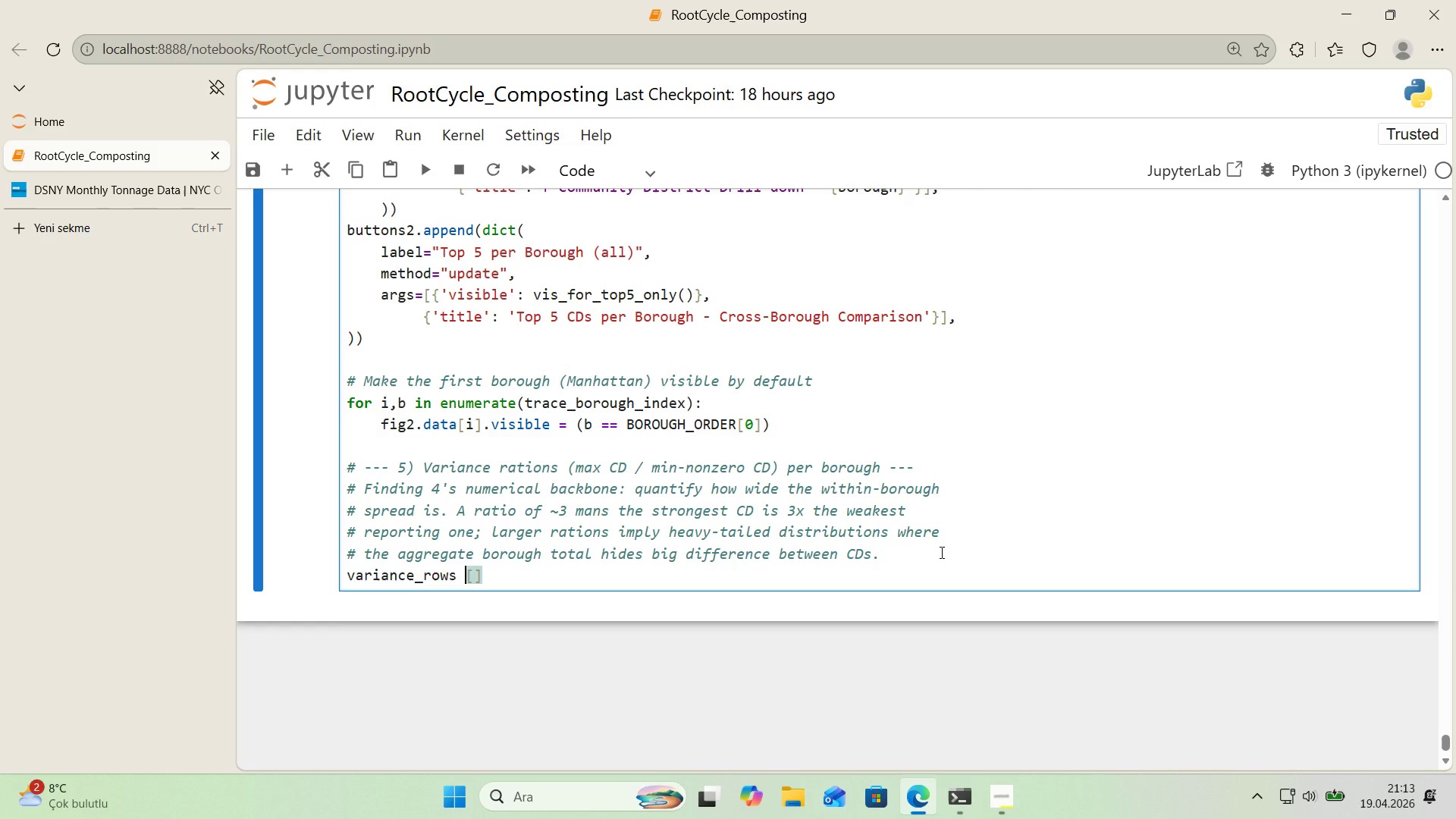 
key(Shift+ShiftRight)
 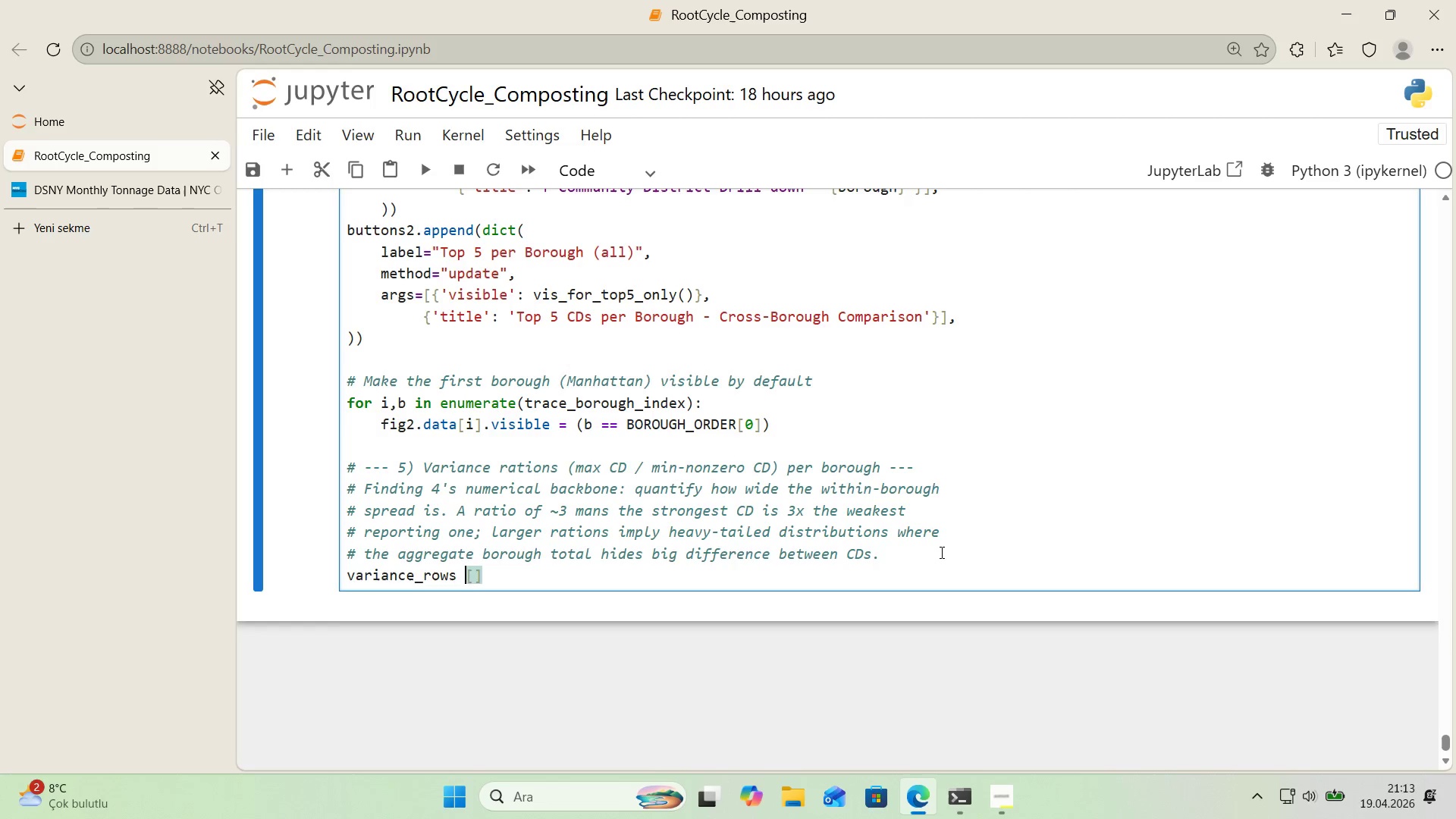 
key(Shift+0)
 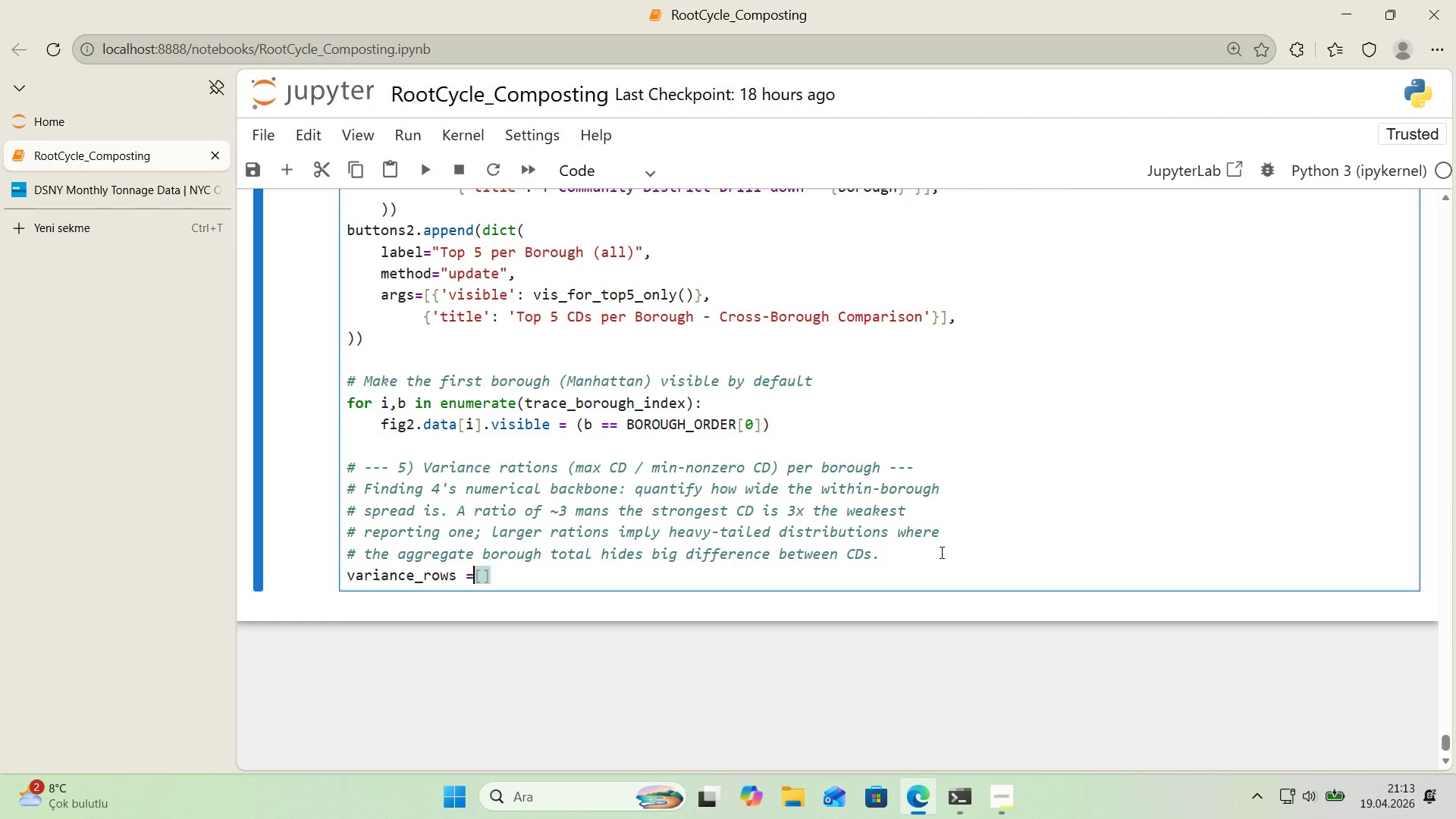 
key(Space)
 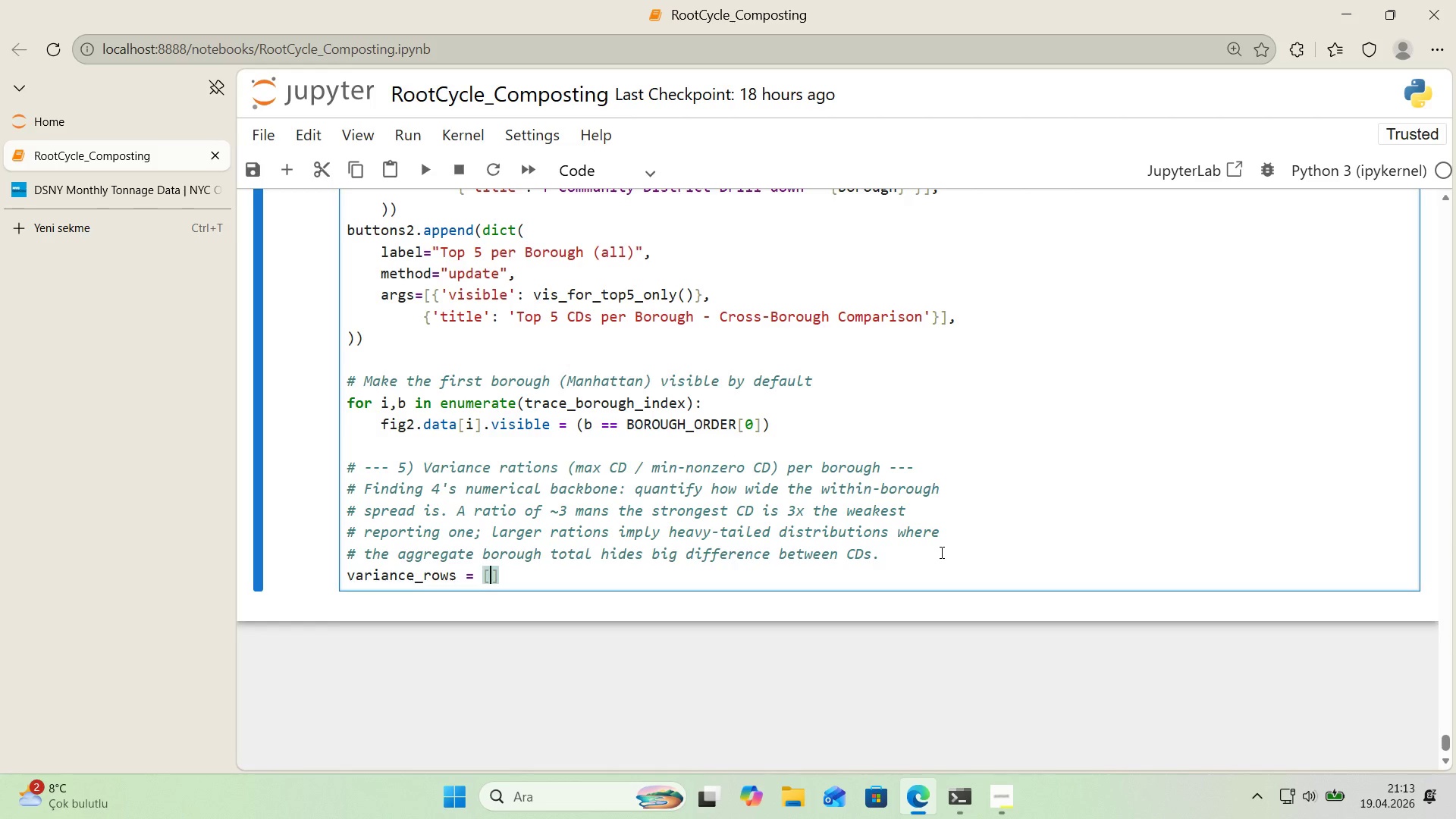 
key(ArrowRight)
 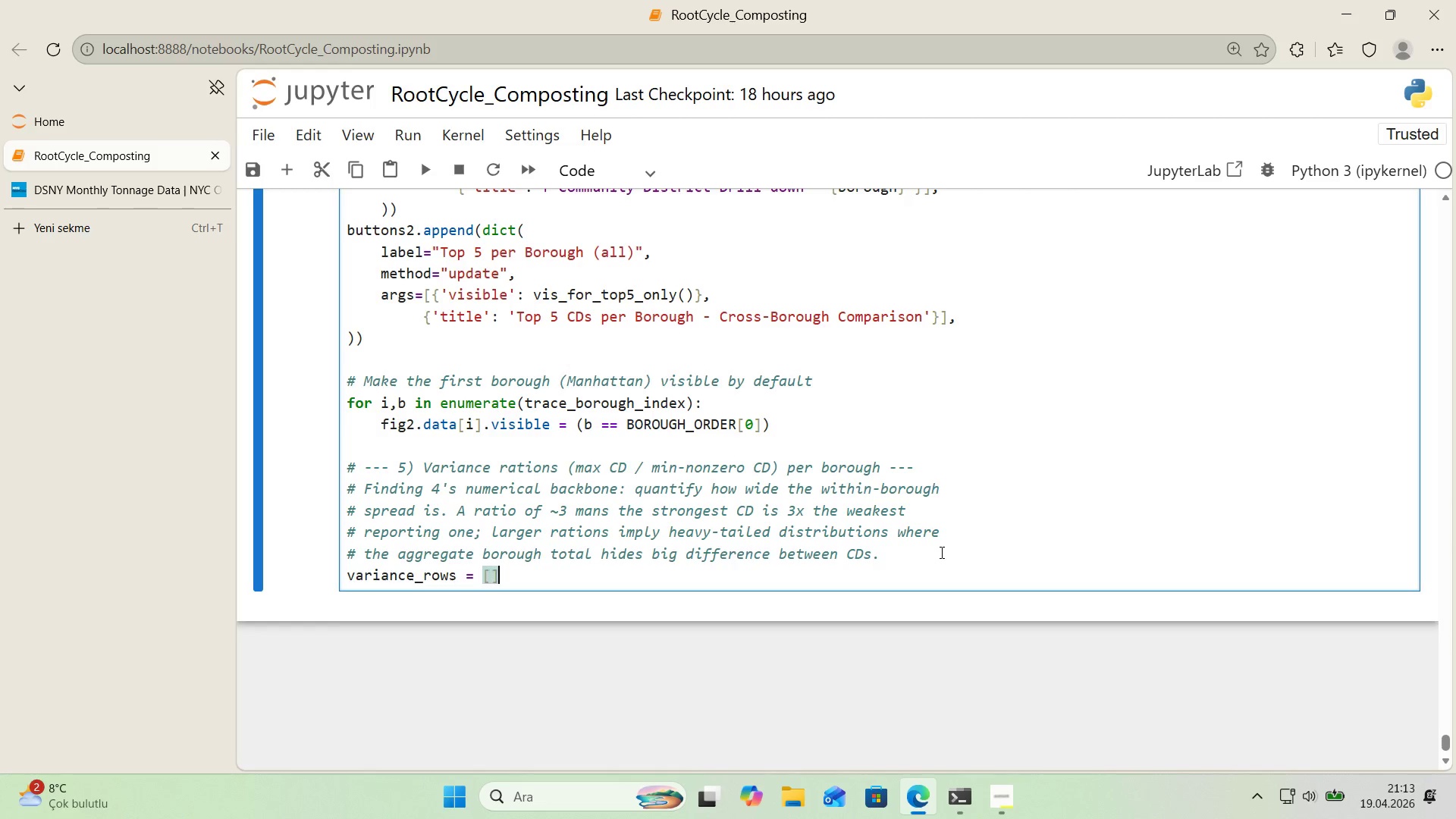 
key(ArrowRight)
 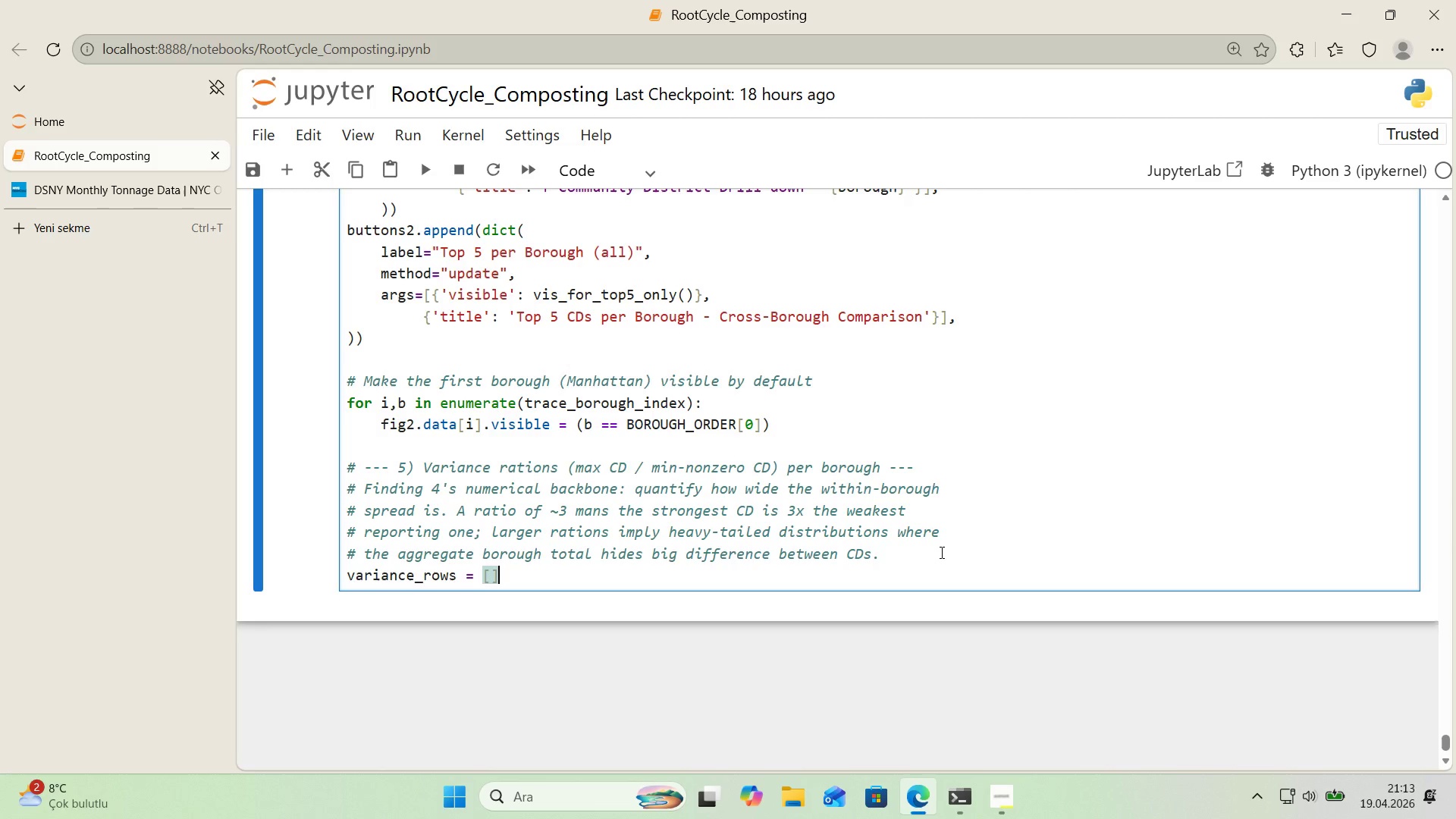 
key(Enter)
 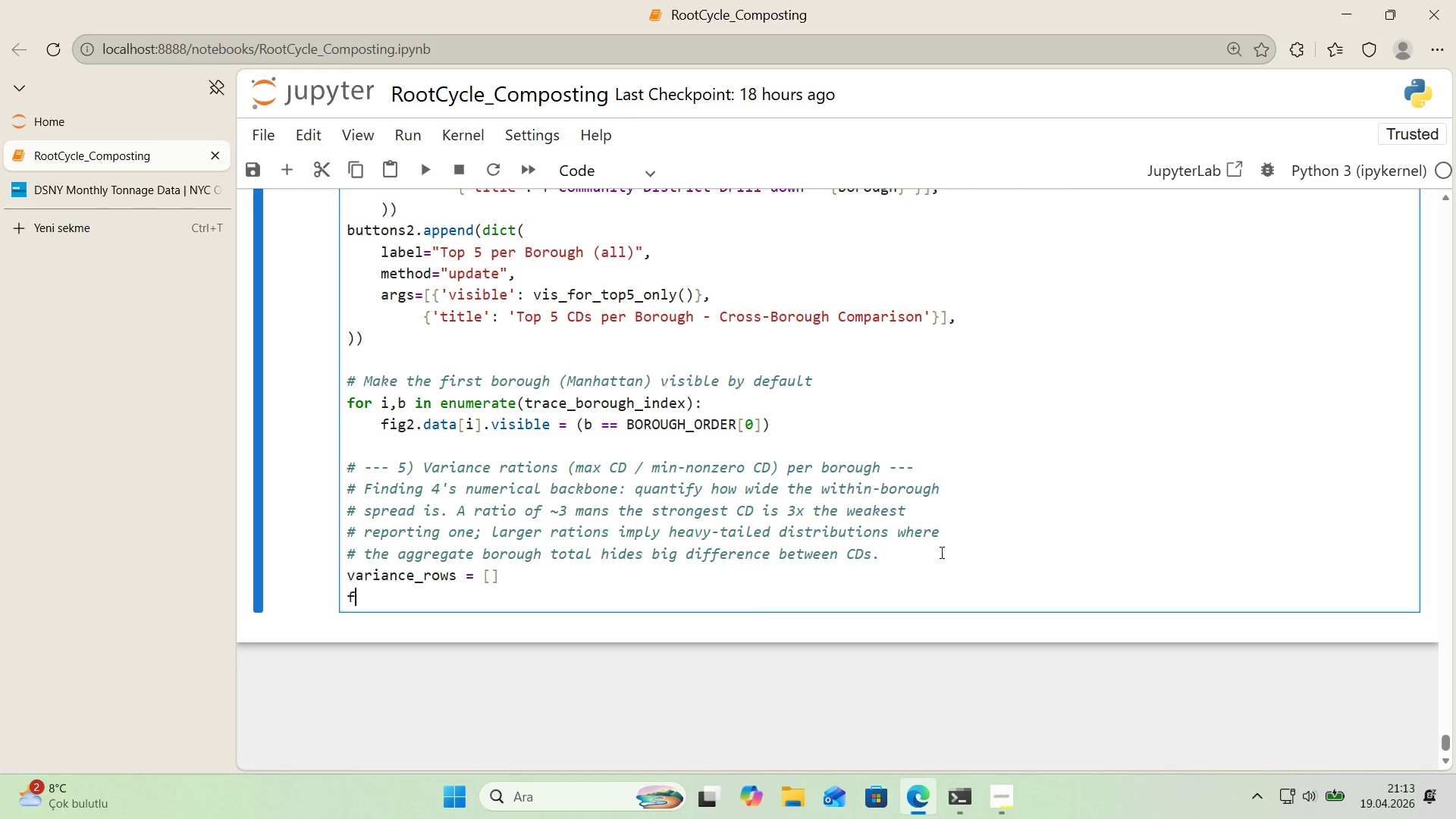 
type(for borough 'n BOROUGH_ORDER>)
 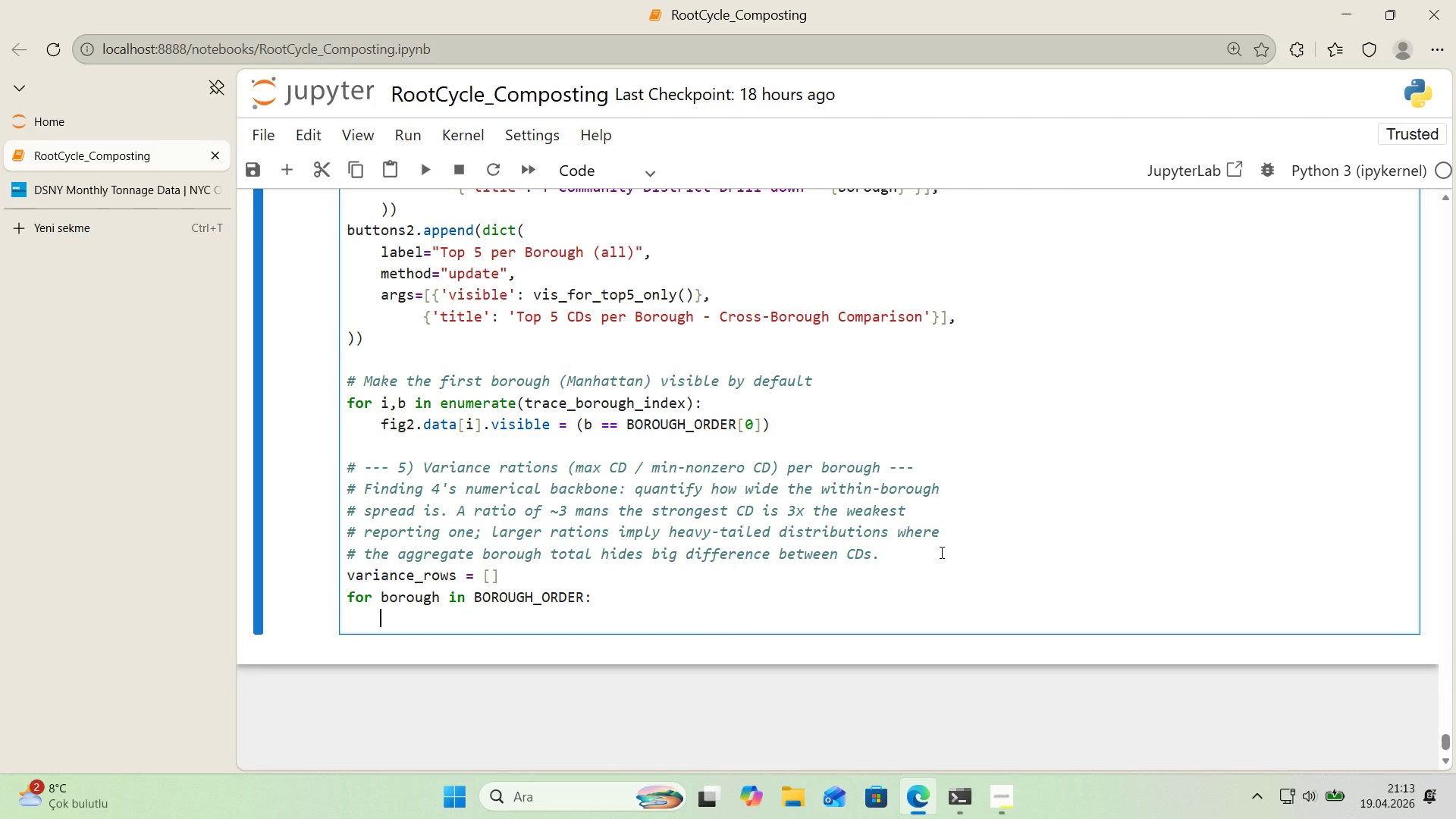 
 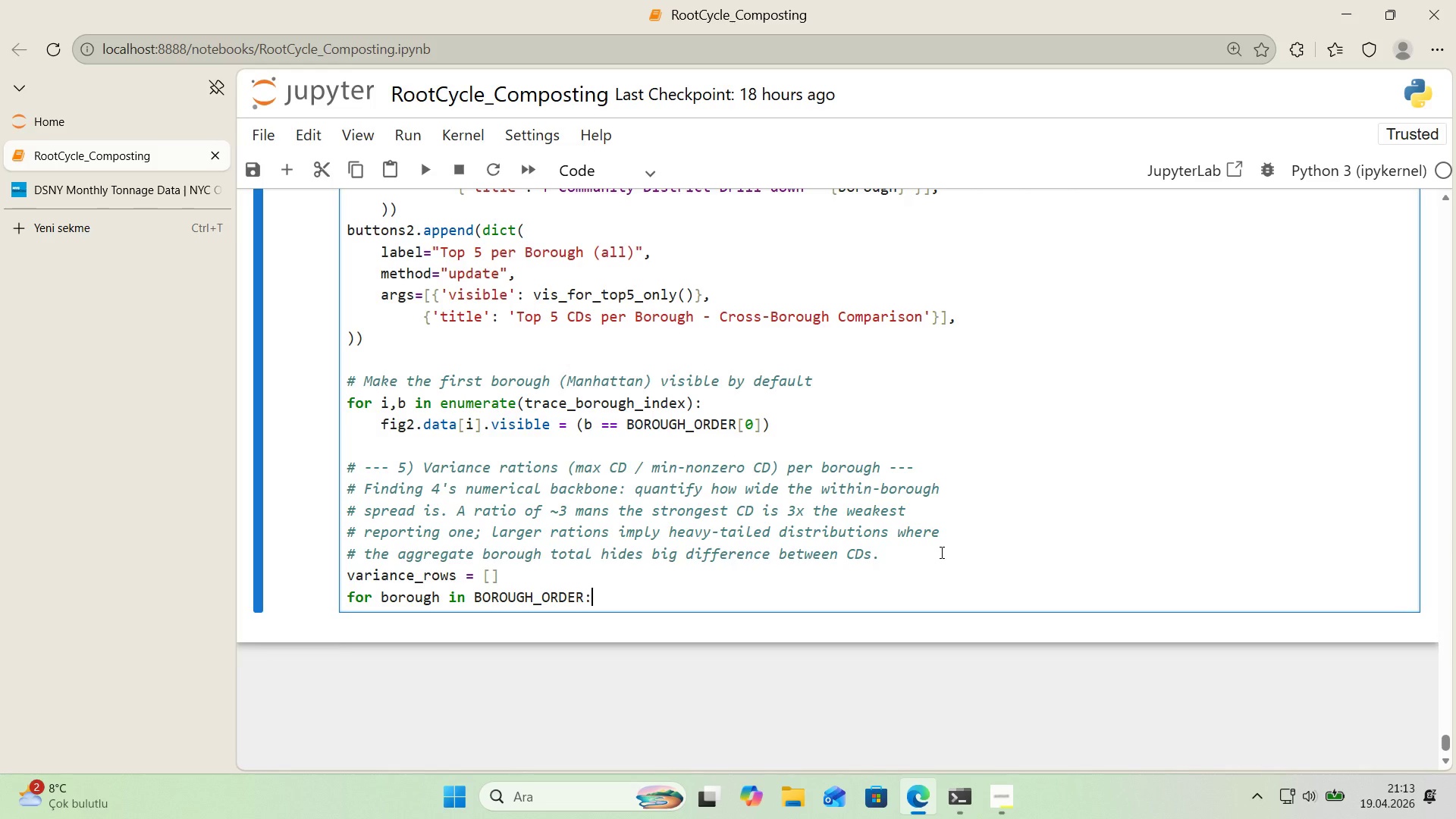 
key(Enter)
 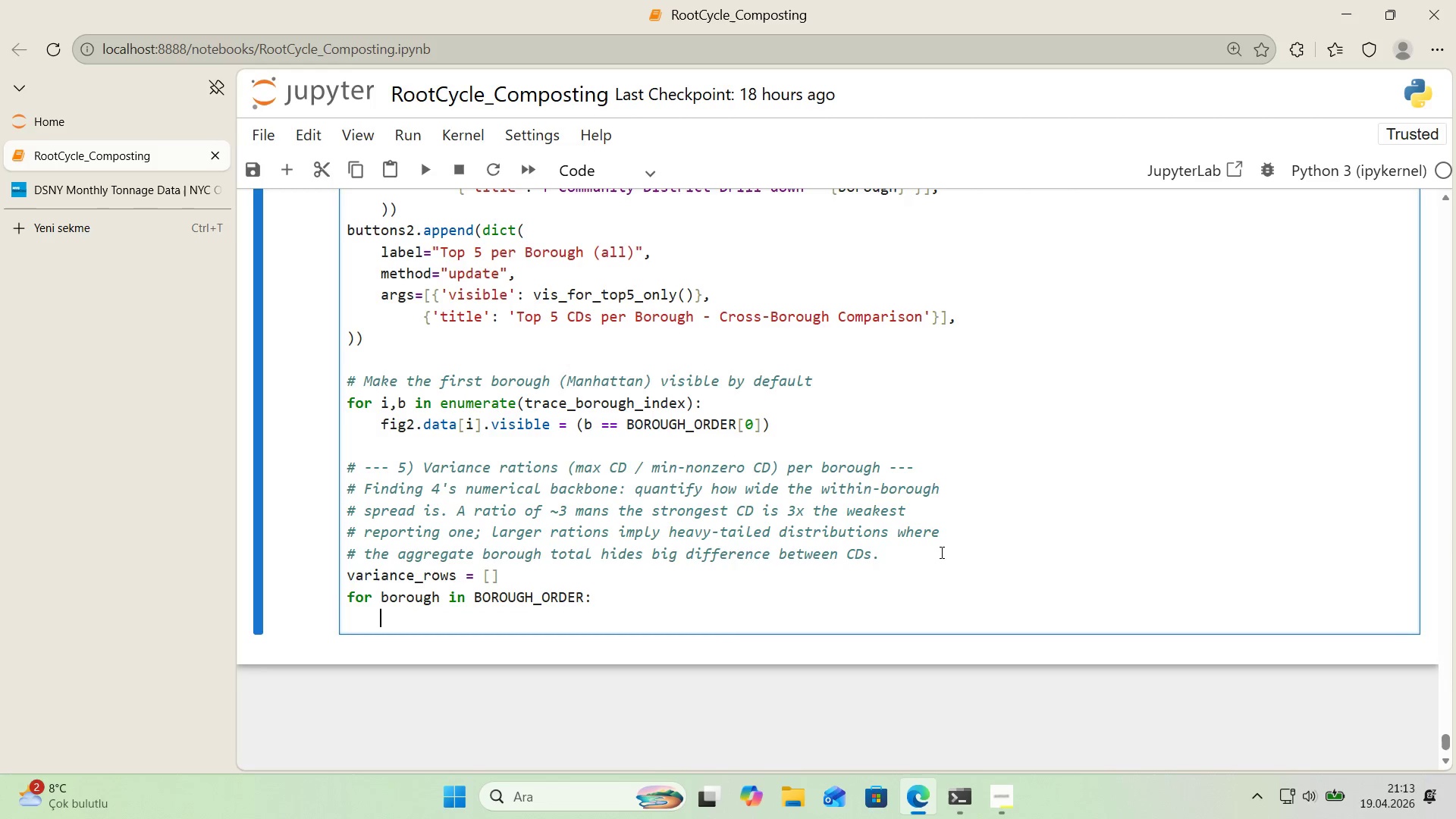 
type(vals ) cd_w'ndow_totals.'l)
key(Backspace)
key(Backspace)
type(loc)
 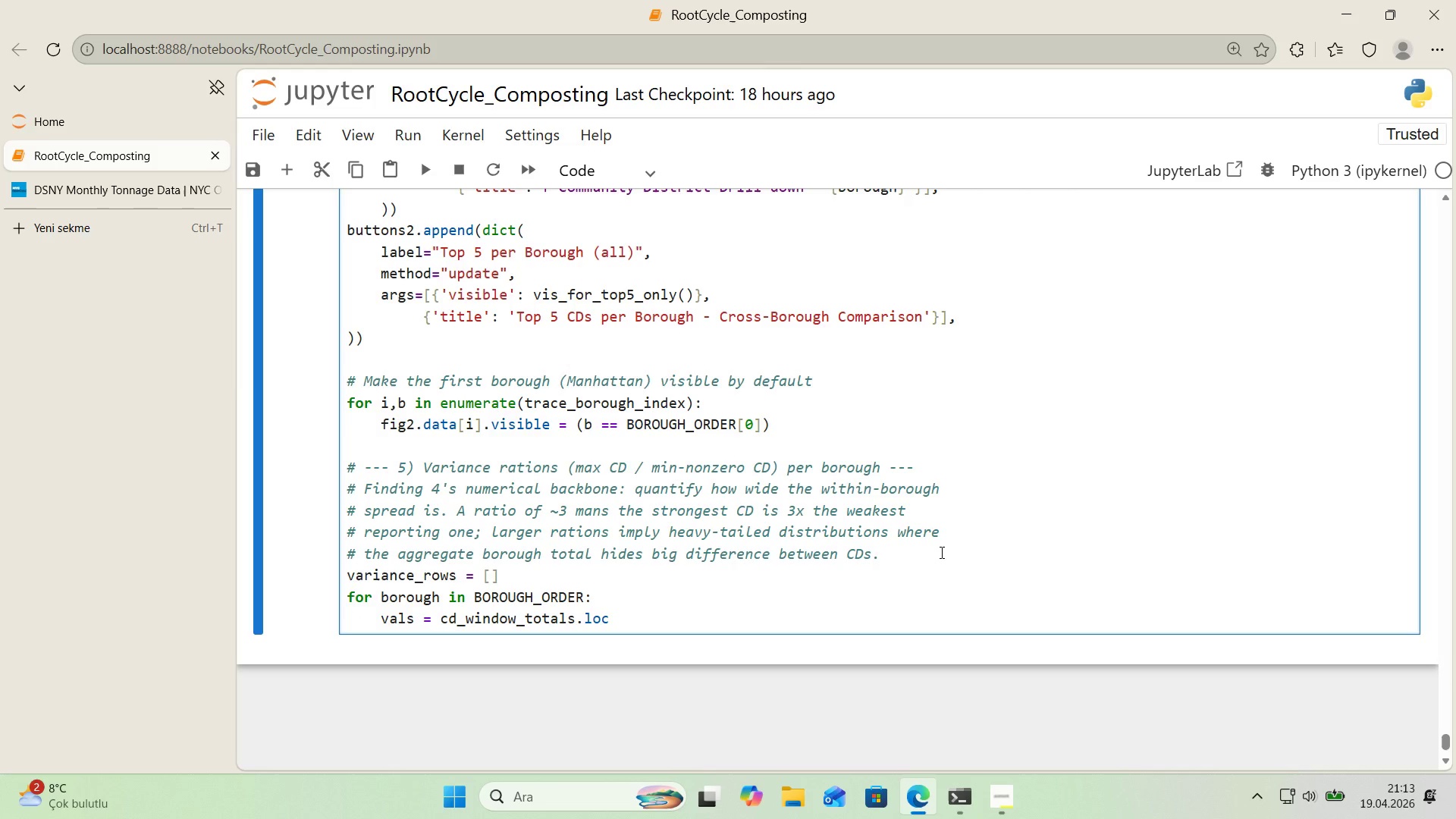 
key(Alt+Control+8)
 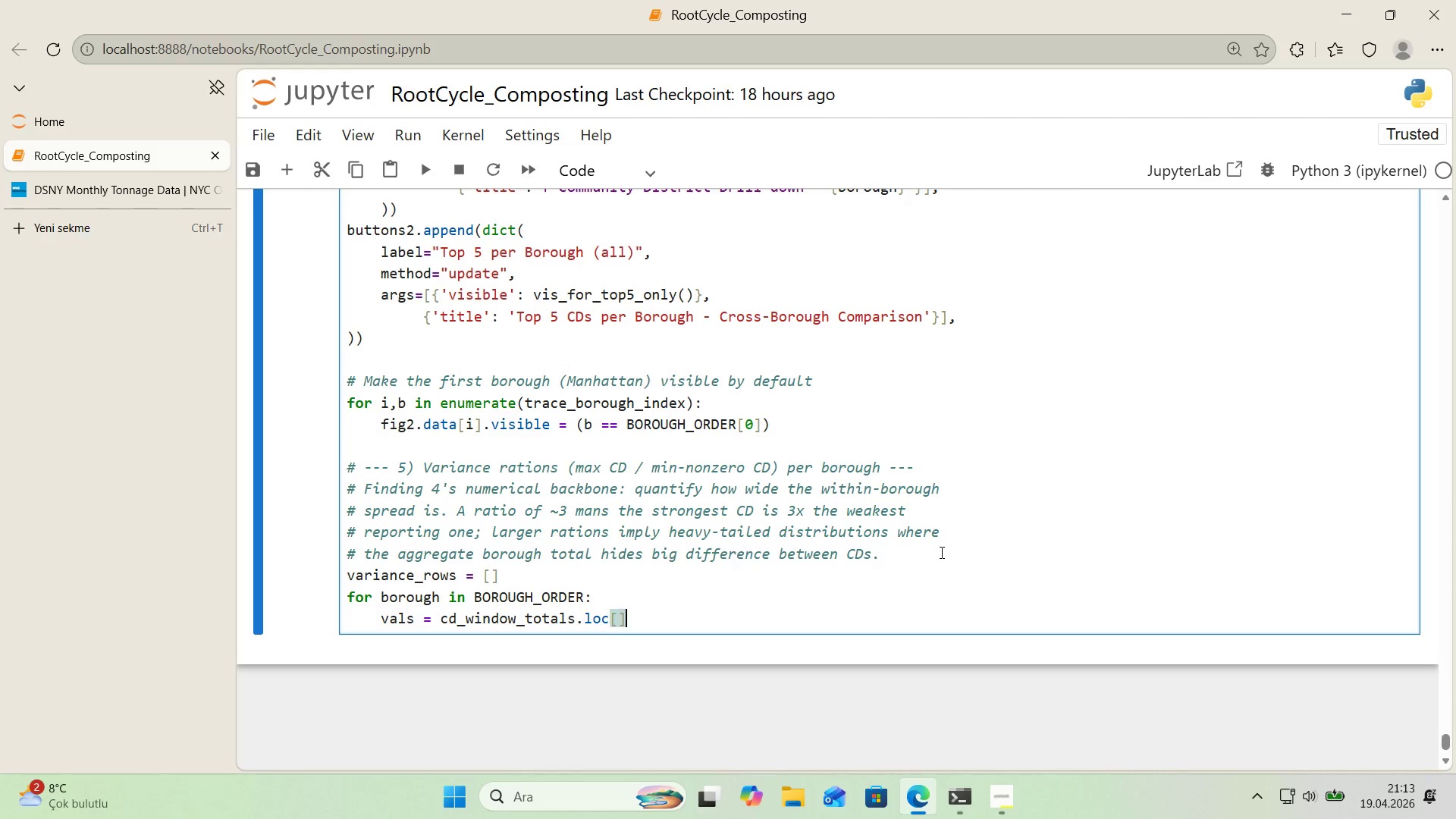 
key(Alt+Control+9)
 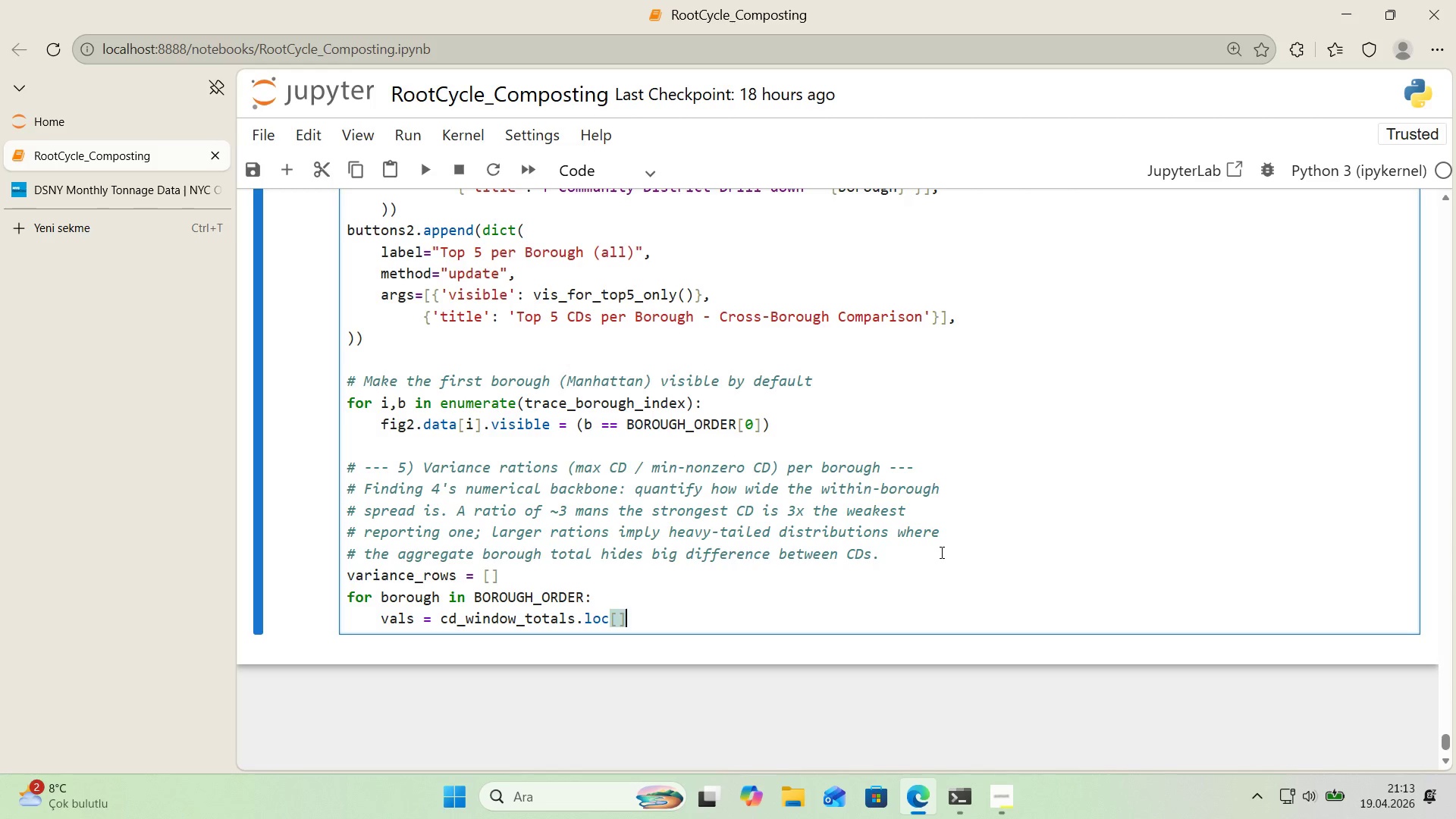 
key(ArrowLeft)
 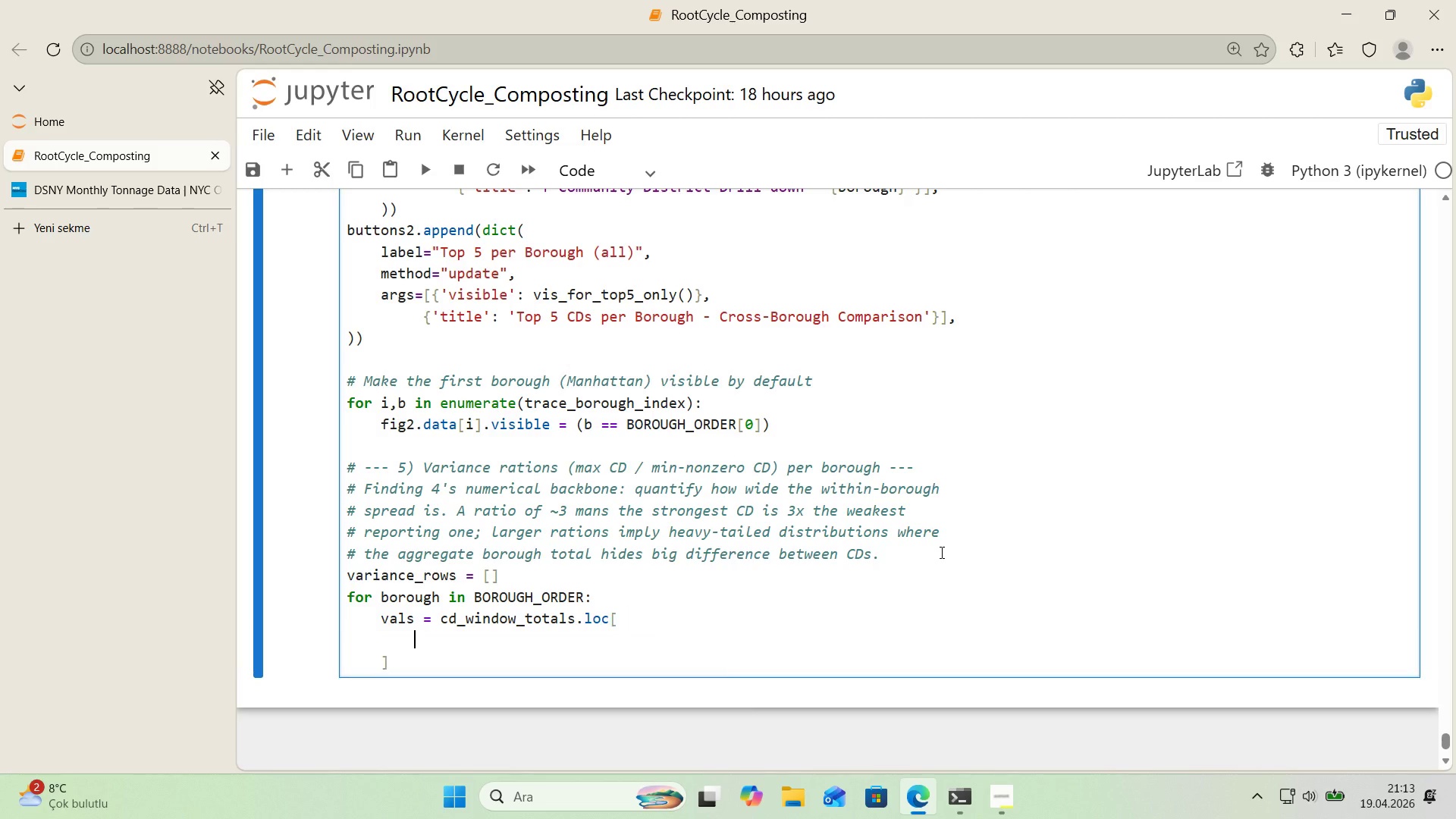 
key(Enter)
 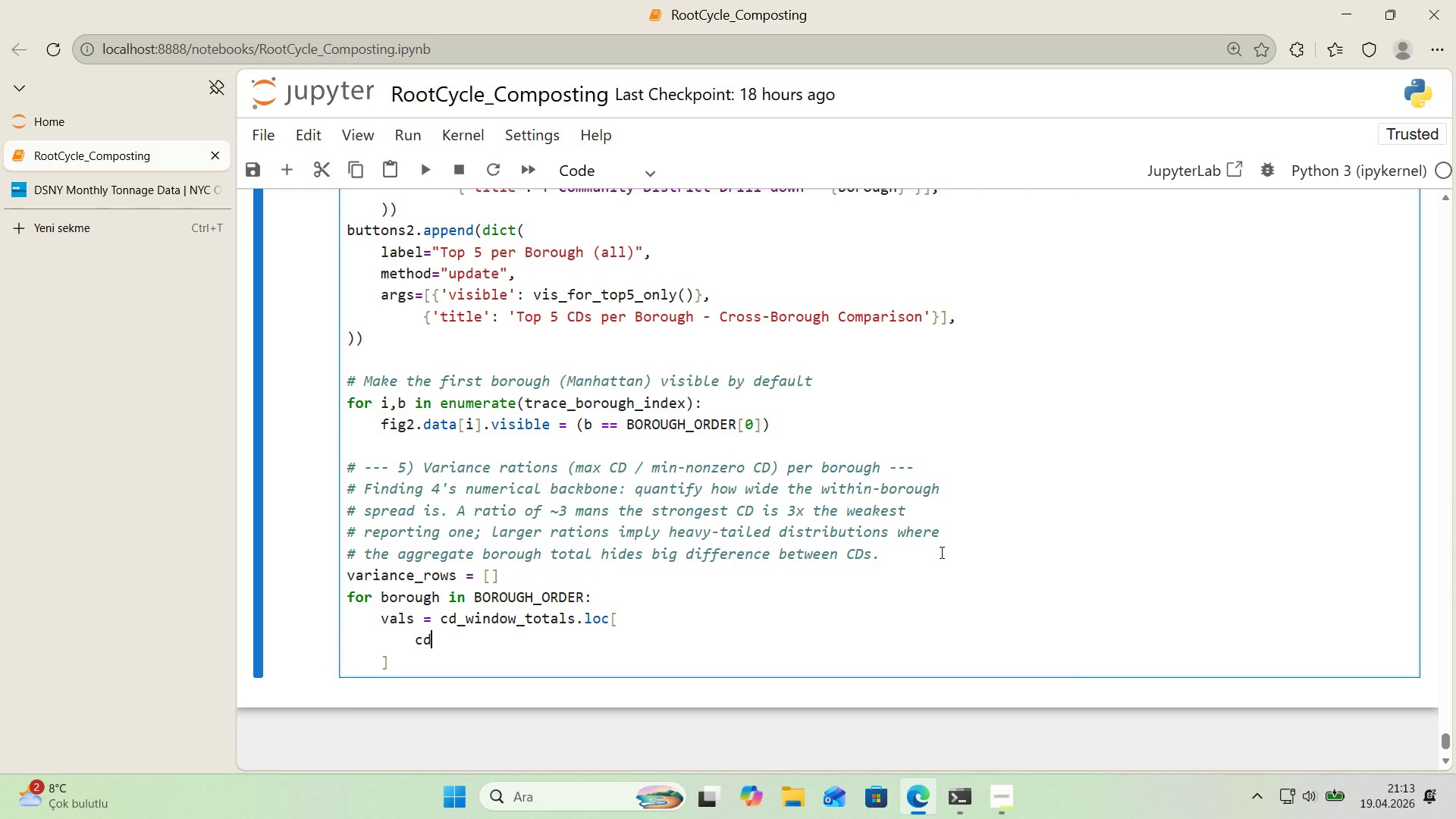 
type(cd_w'ndow_totals)
 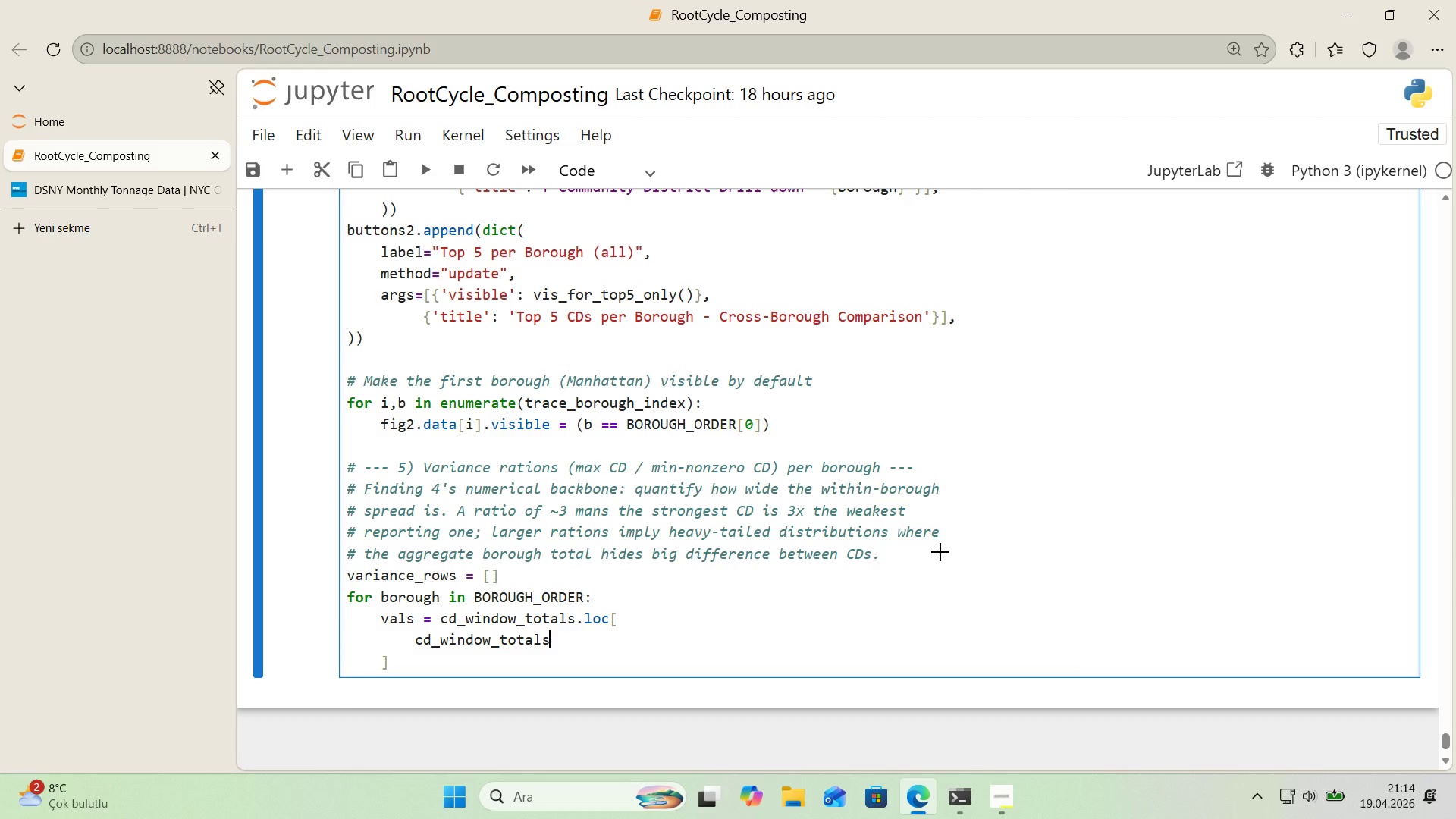 
key(Alt+Control+8)
 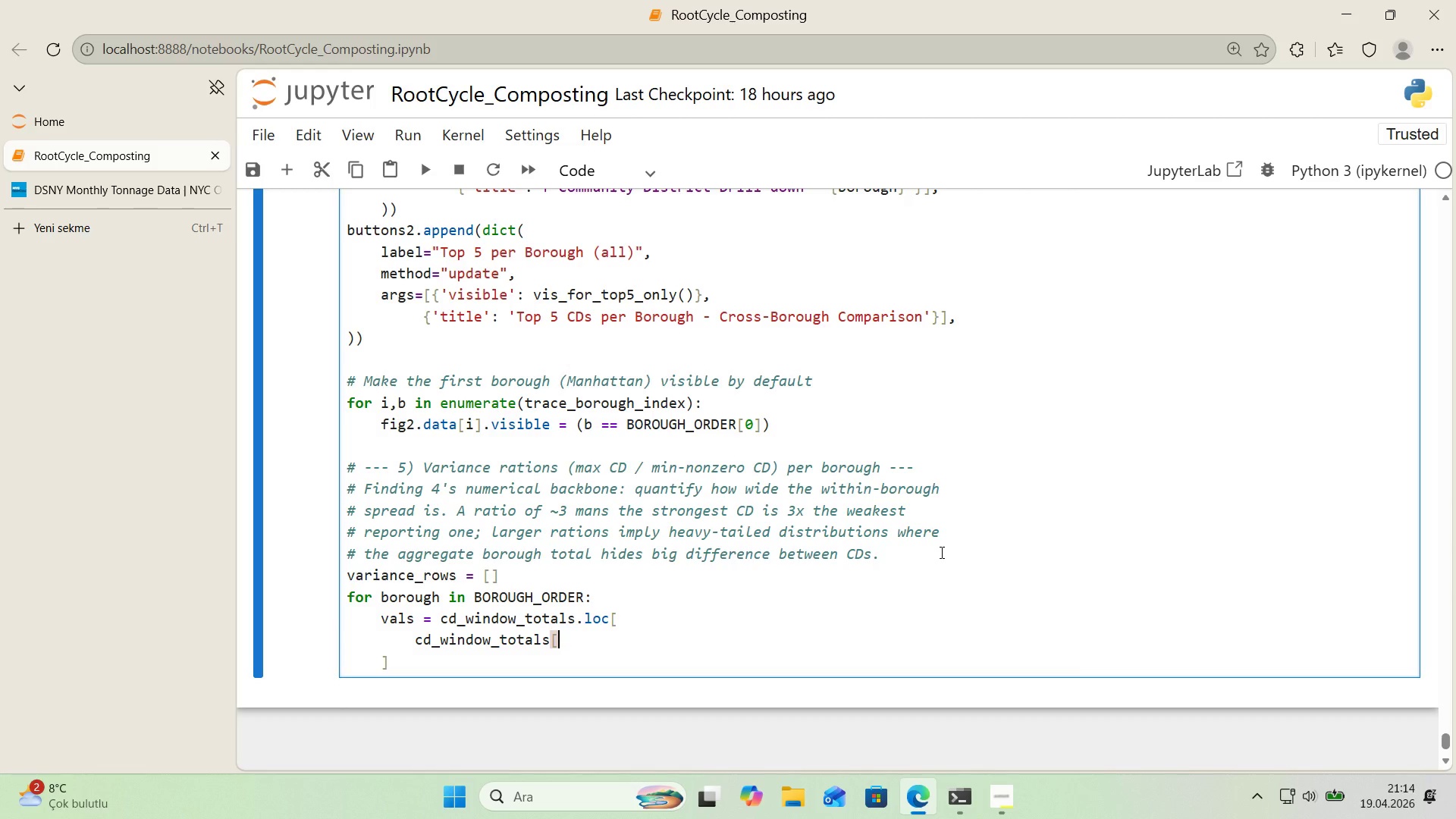 
key(Alt+Control+9)
 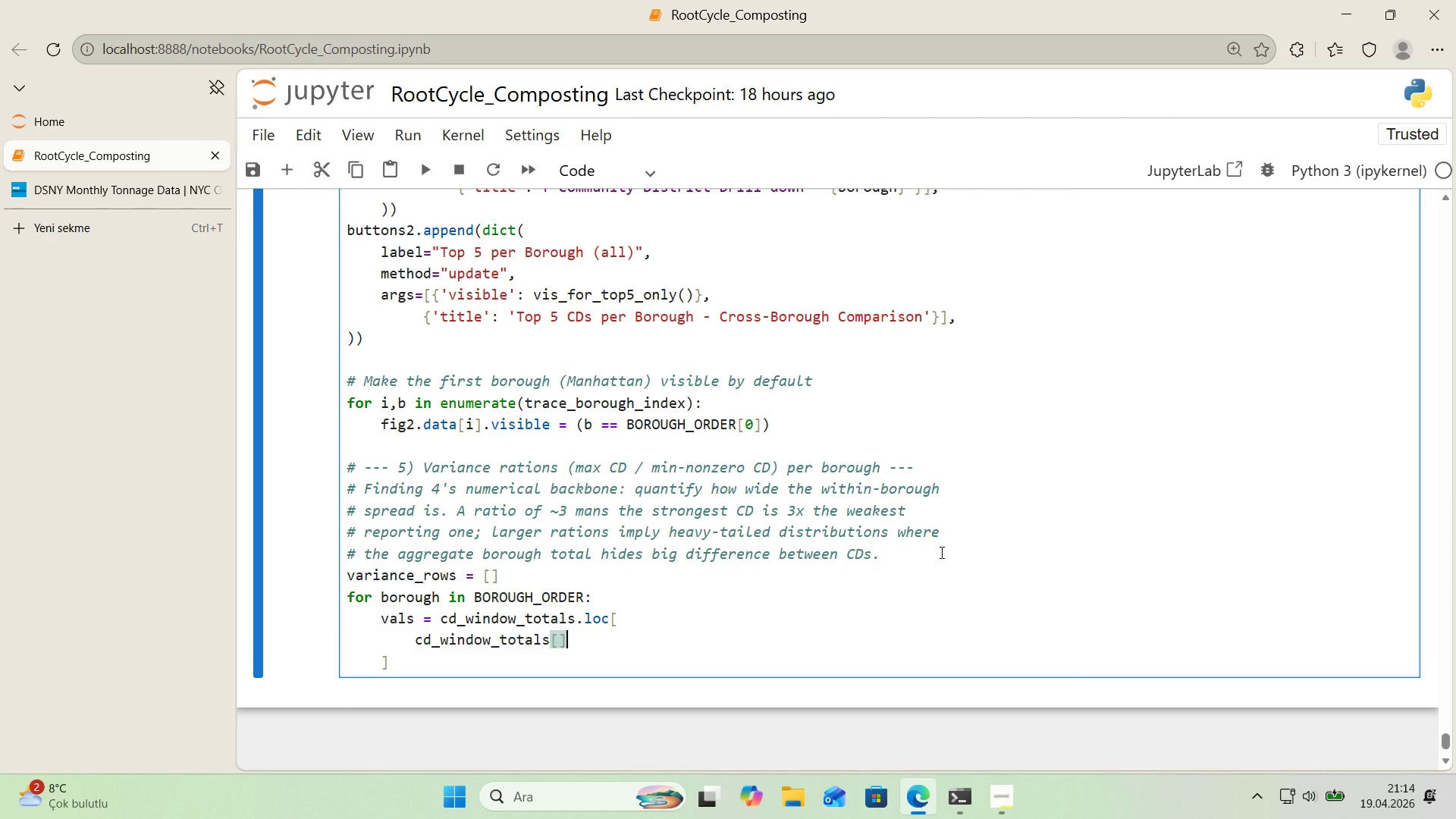 
key(ArrowLeft)
 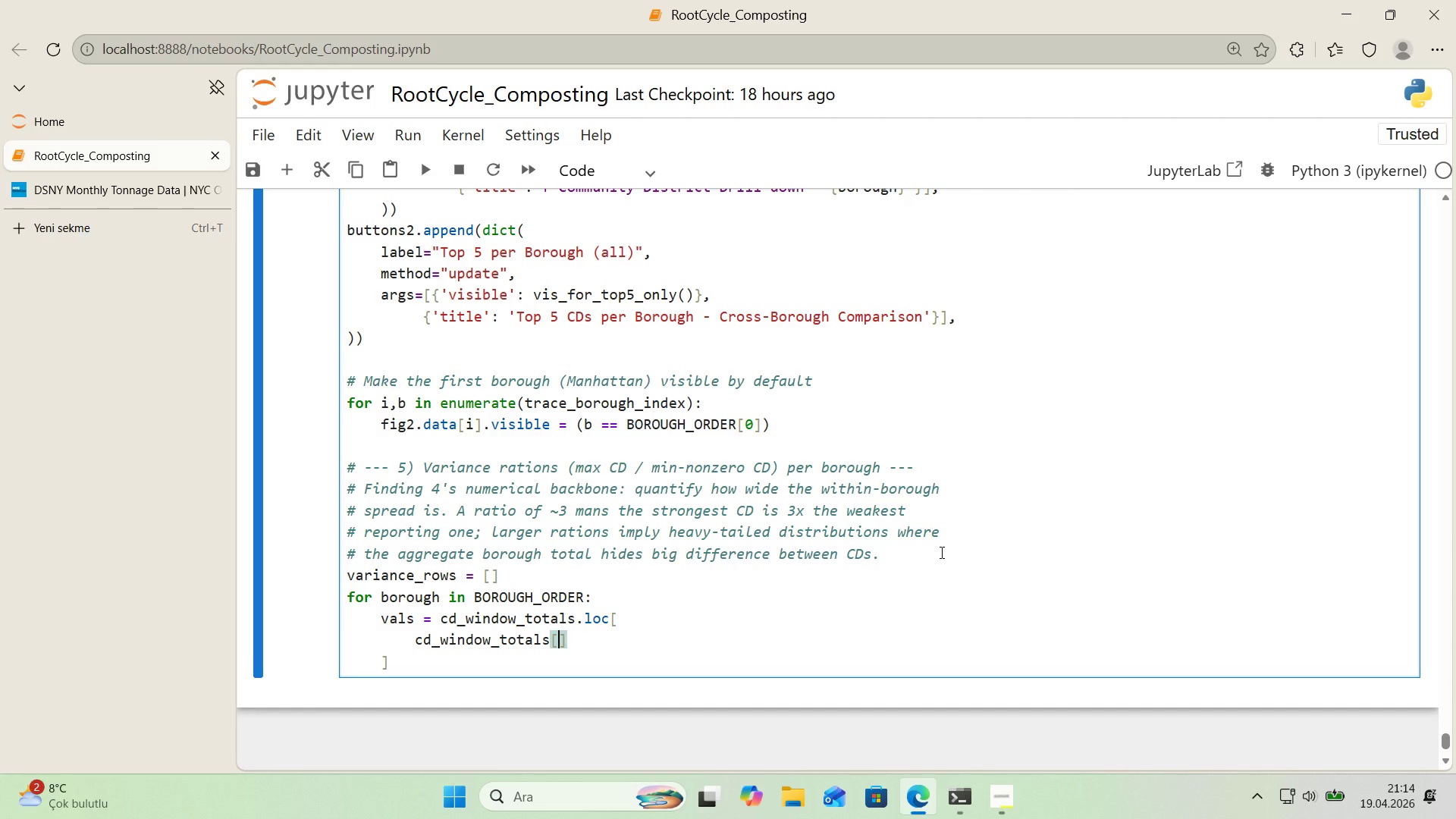 
key(Backquote)
 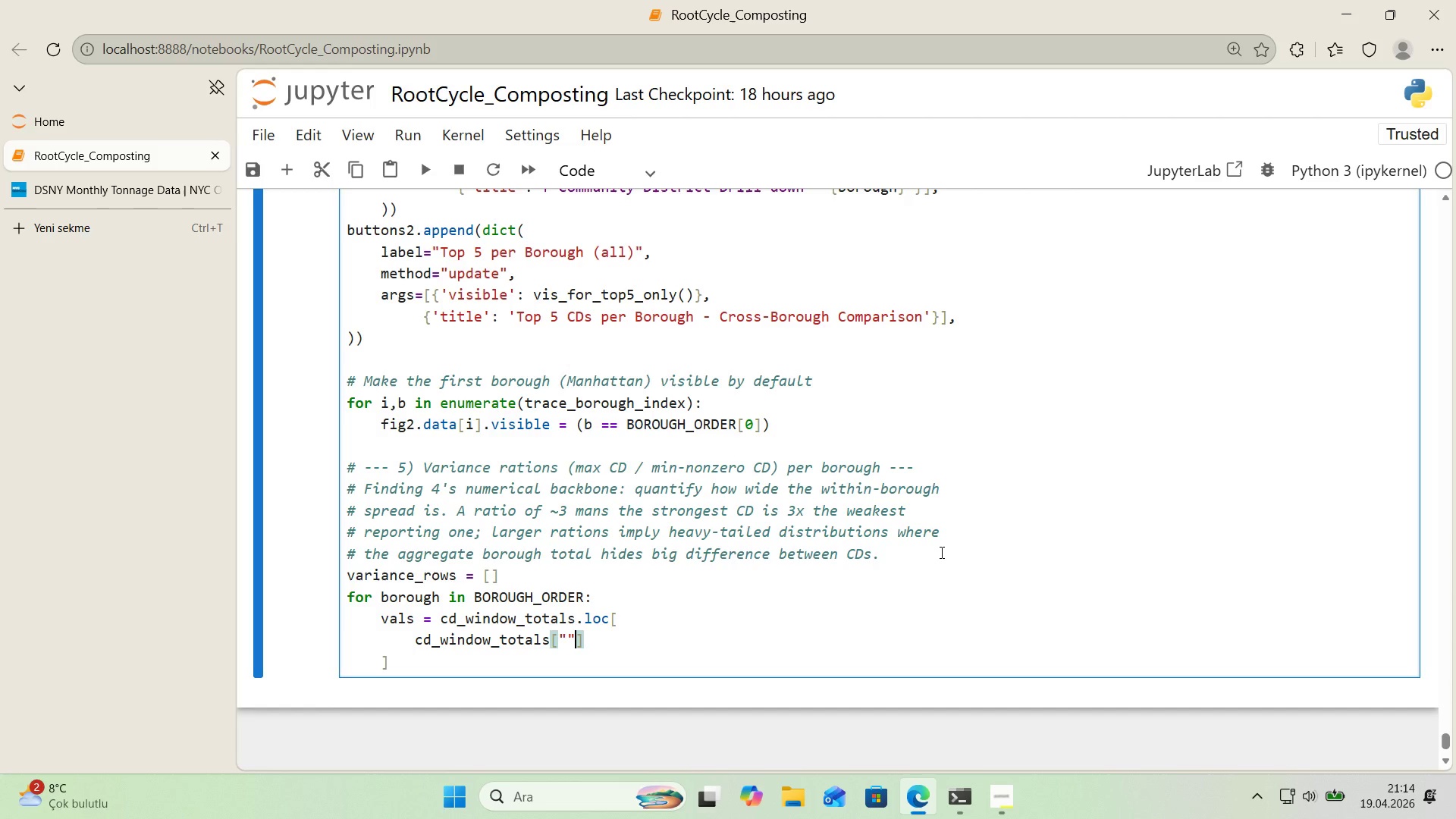 
key(Backquote)
 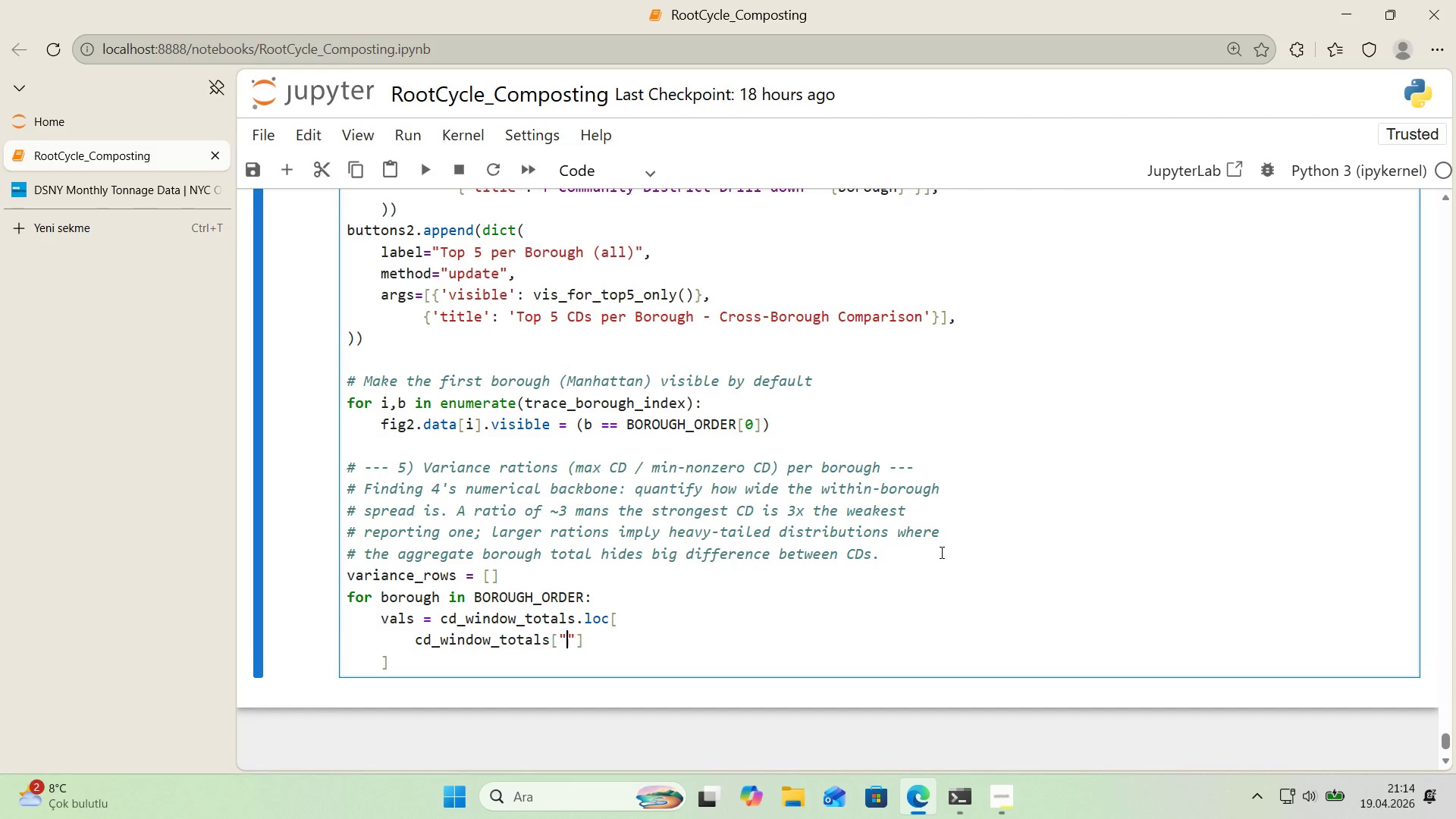 
key(ArrowLeft)
 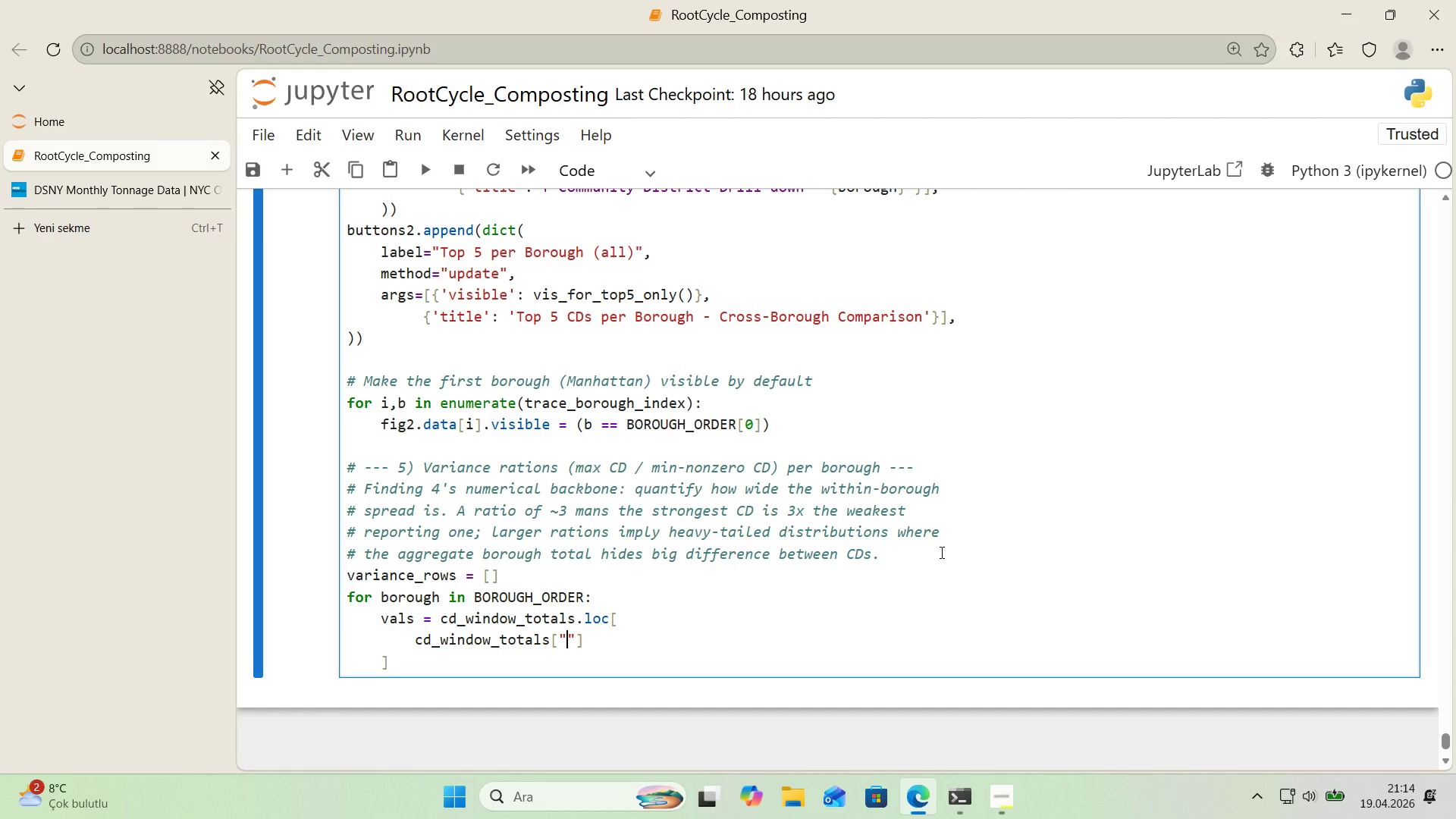 
type(BOROUGH)
 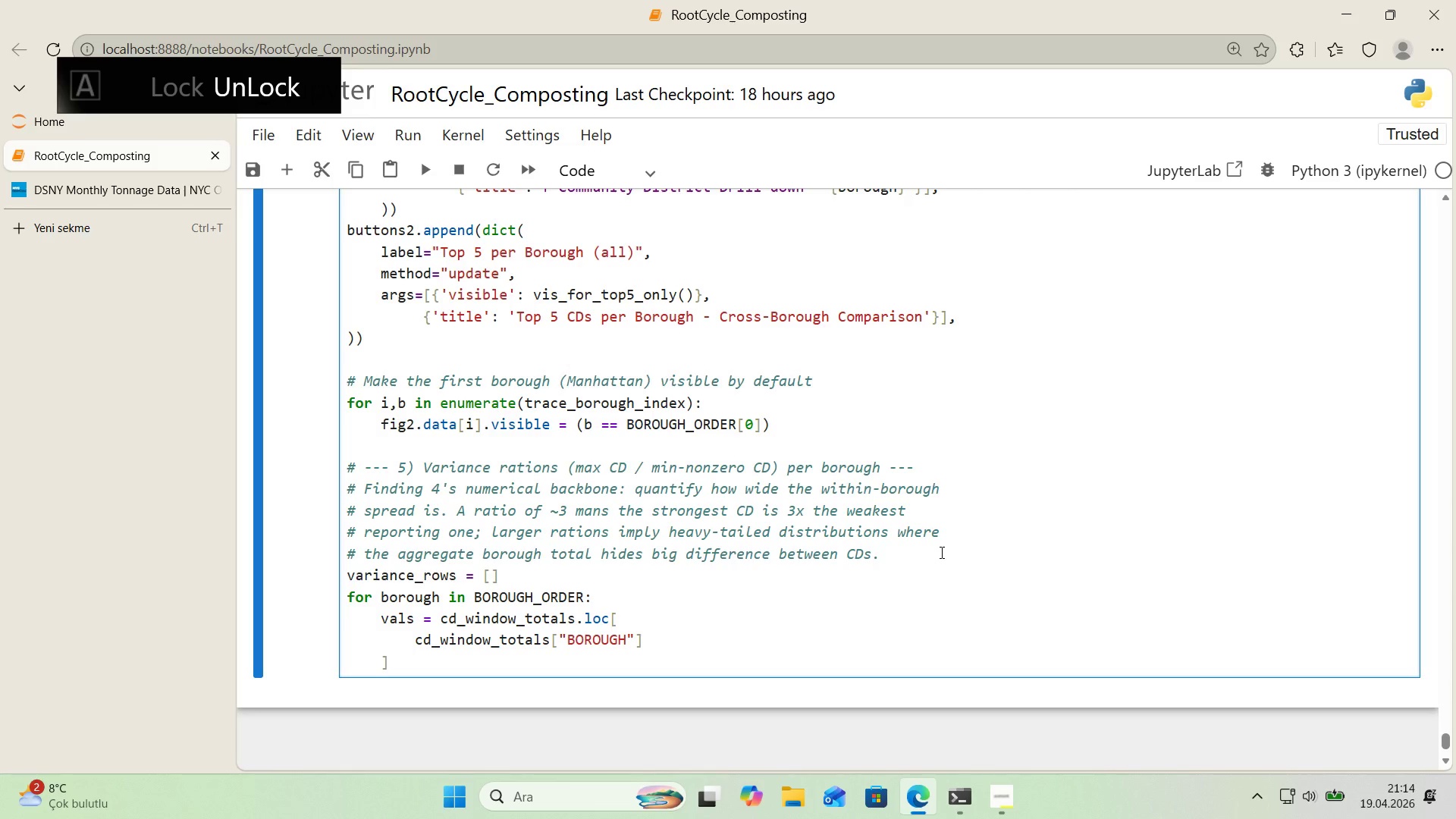 
key(ArrowRight)
 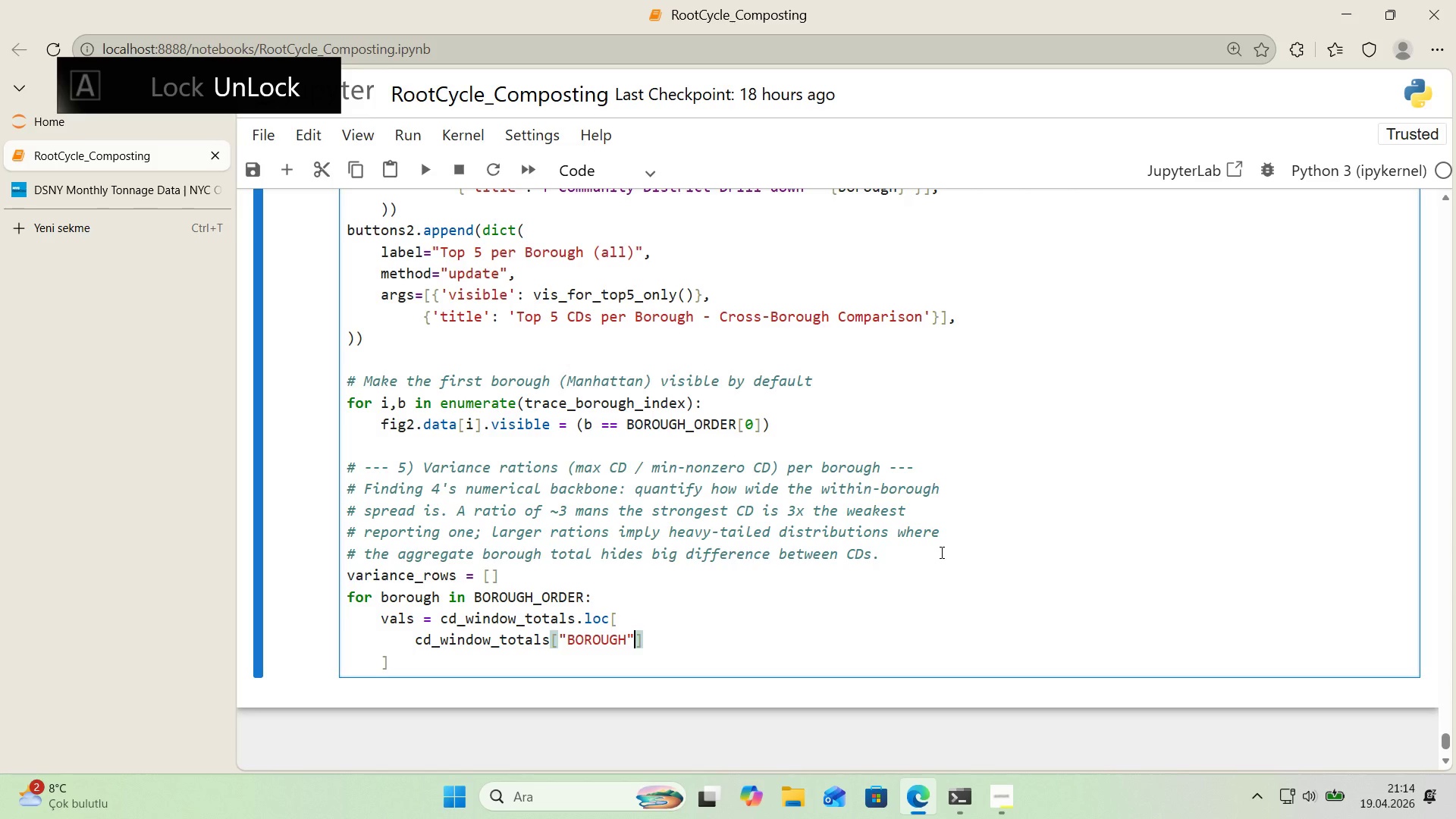 
key(ArrowRight)
 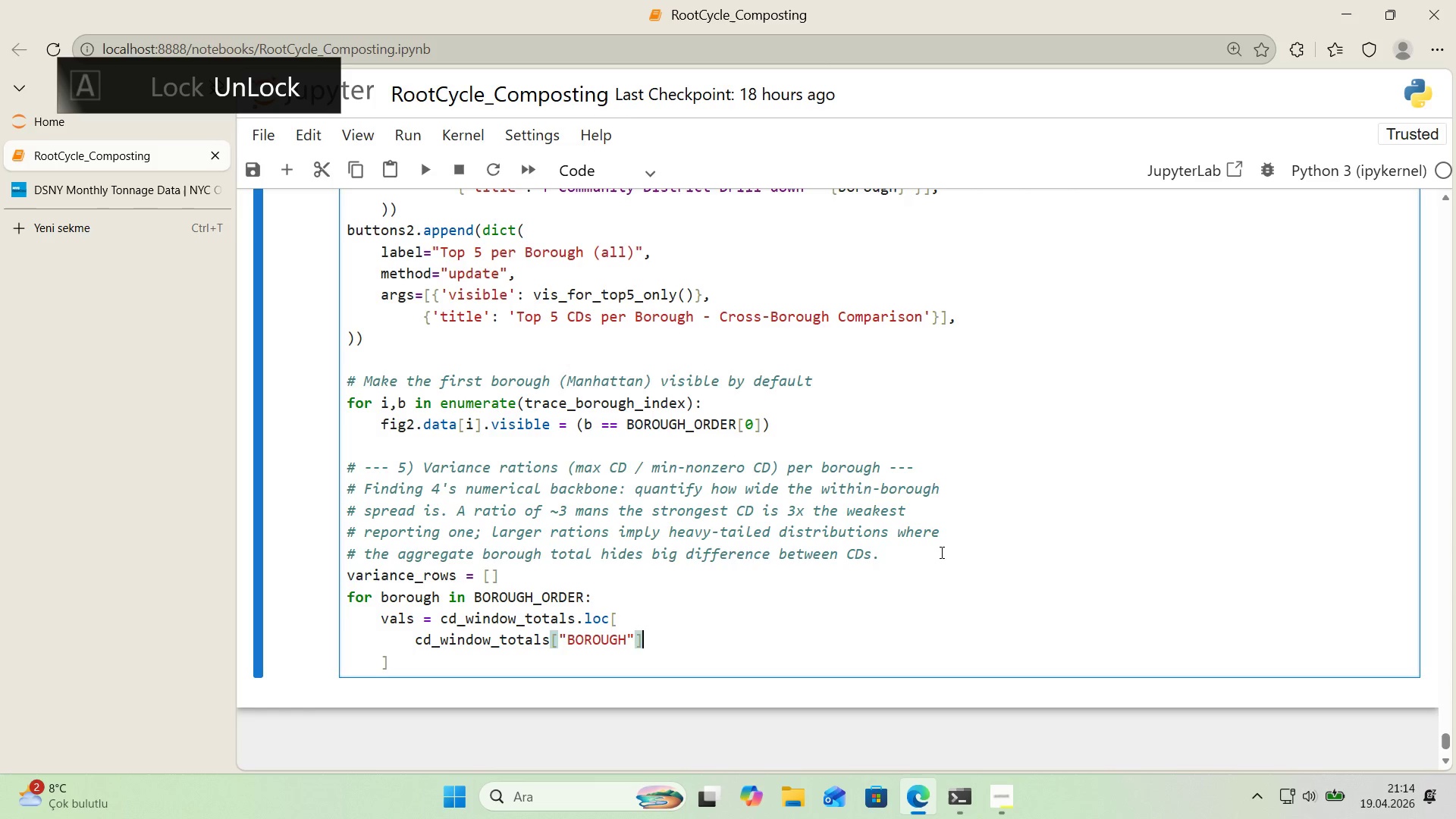 
type( )) borough, )
 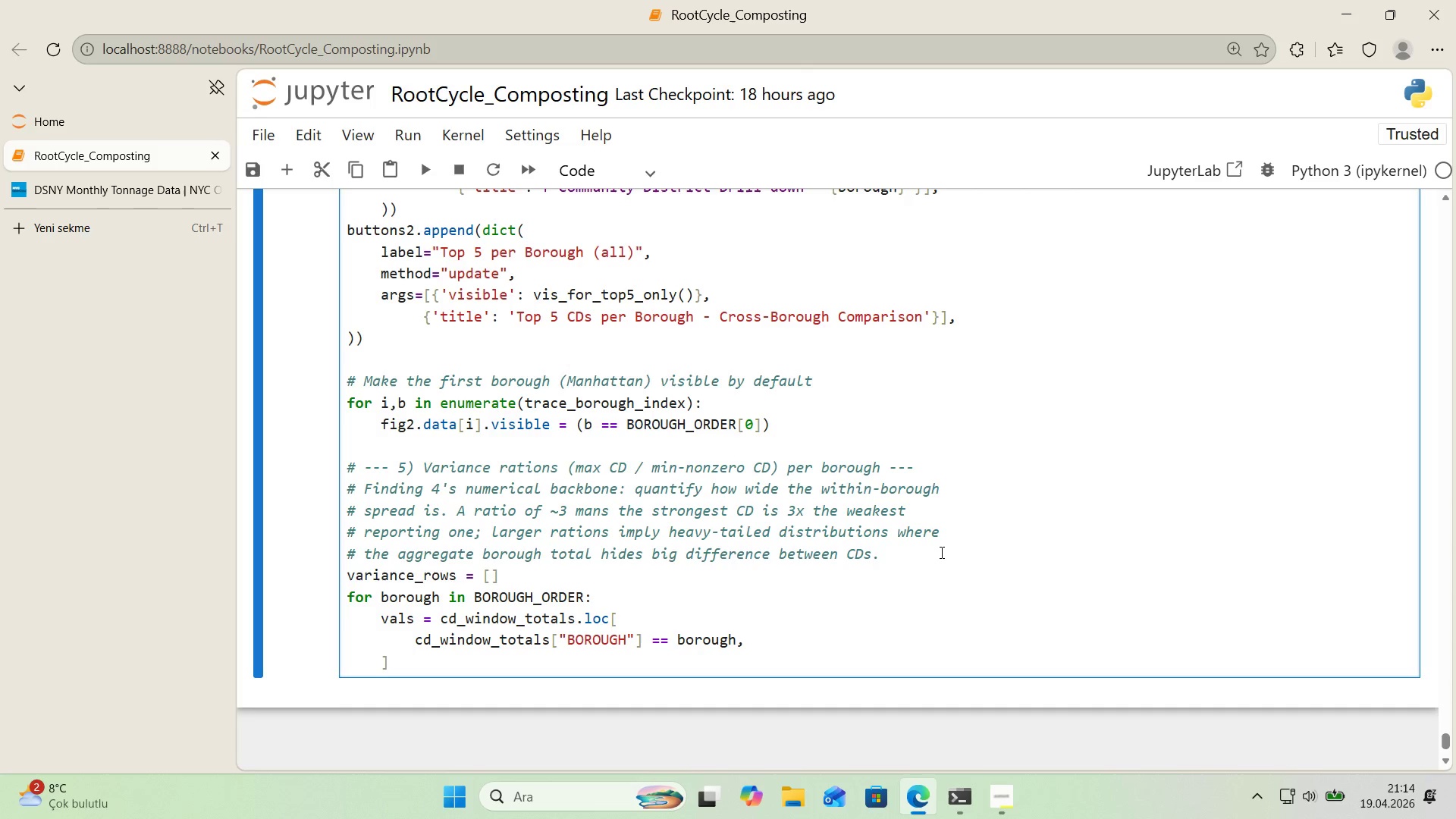 
wait(5.53)
 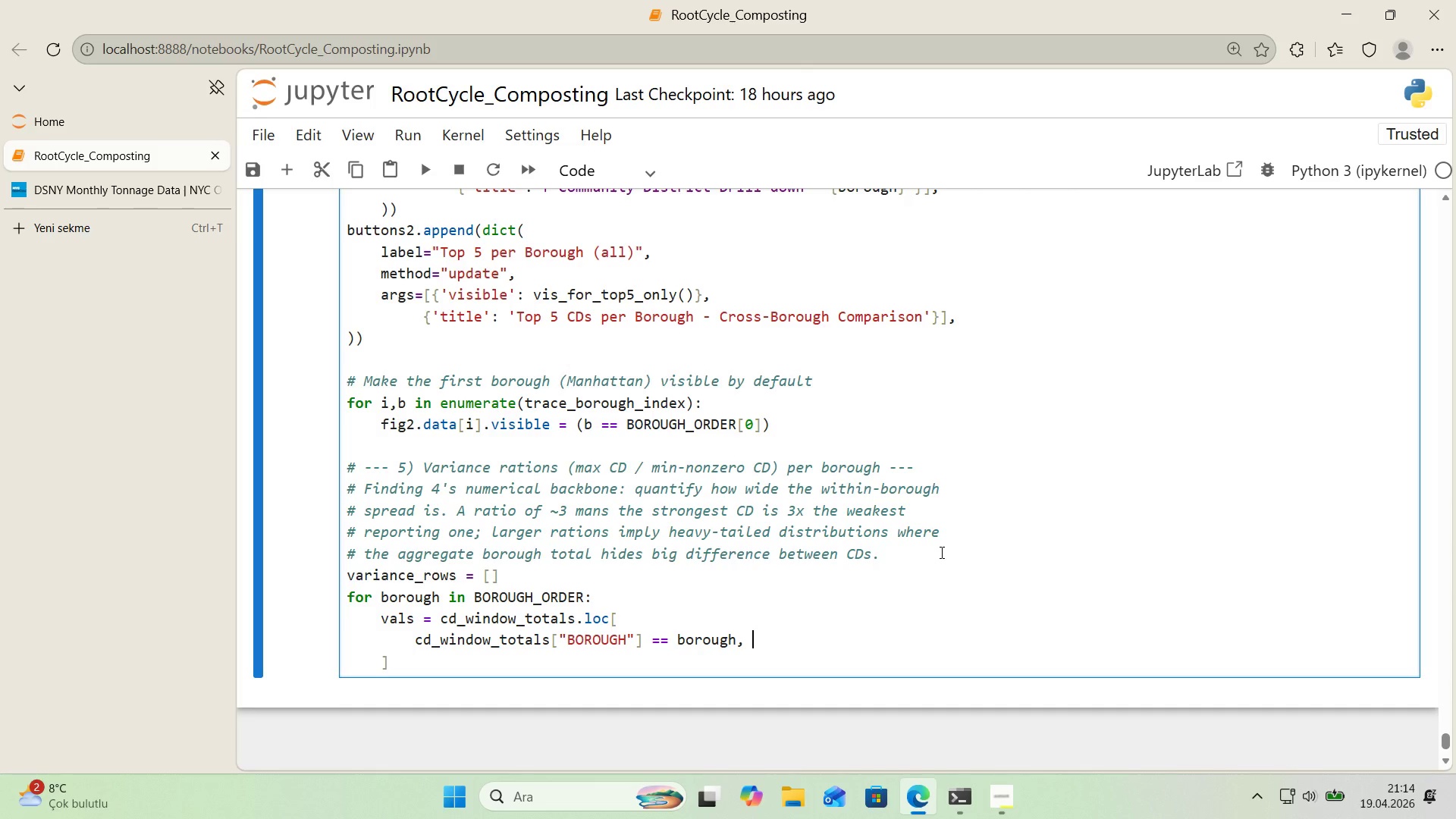 
key(Backquote)
 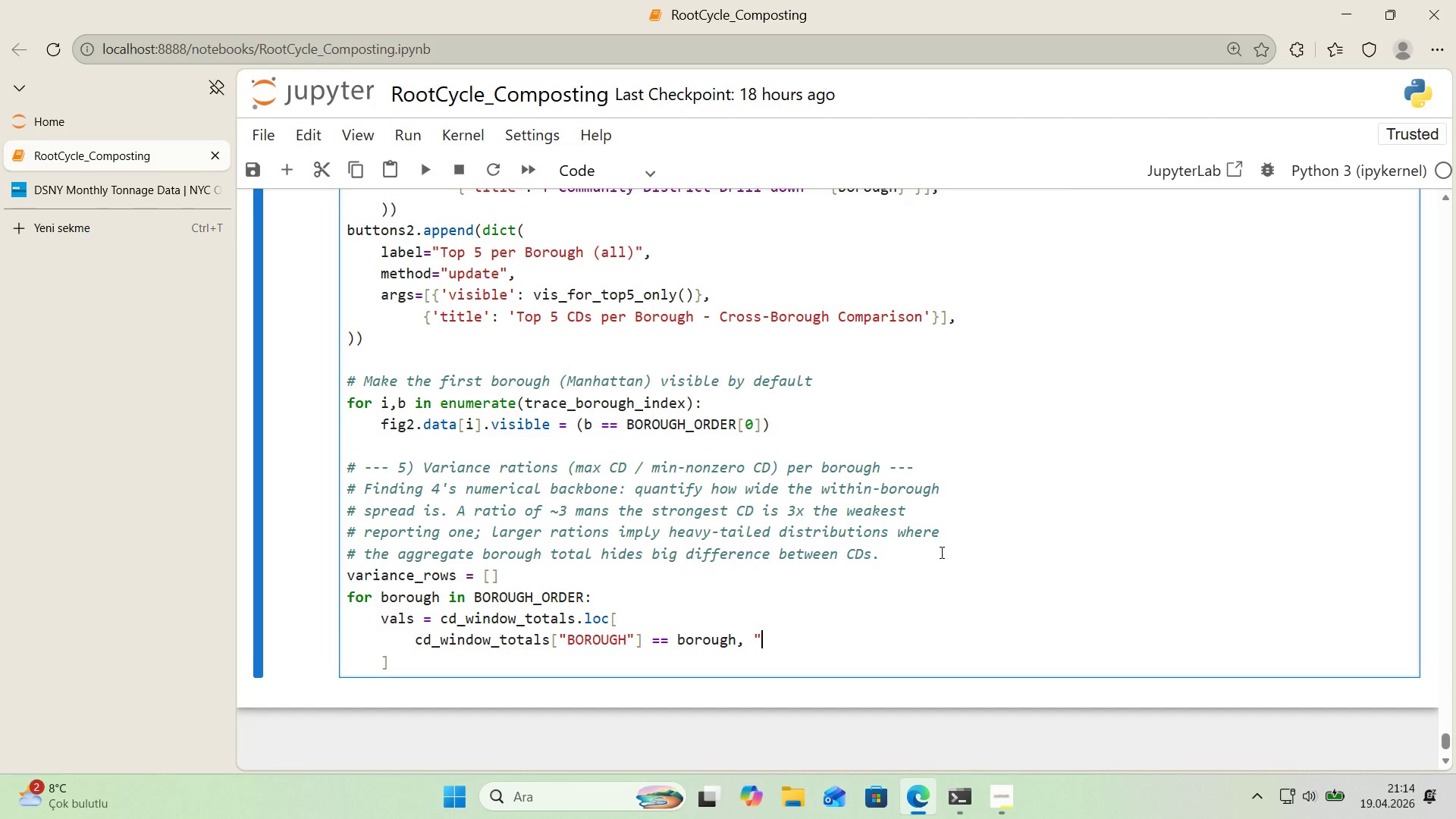 
key(Backquote)
 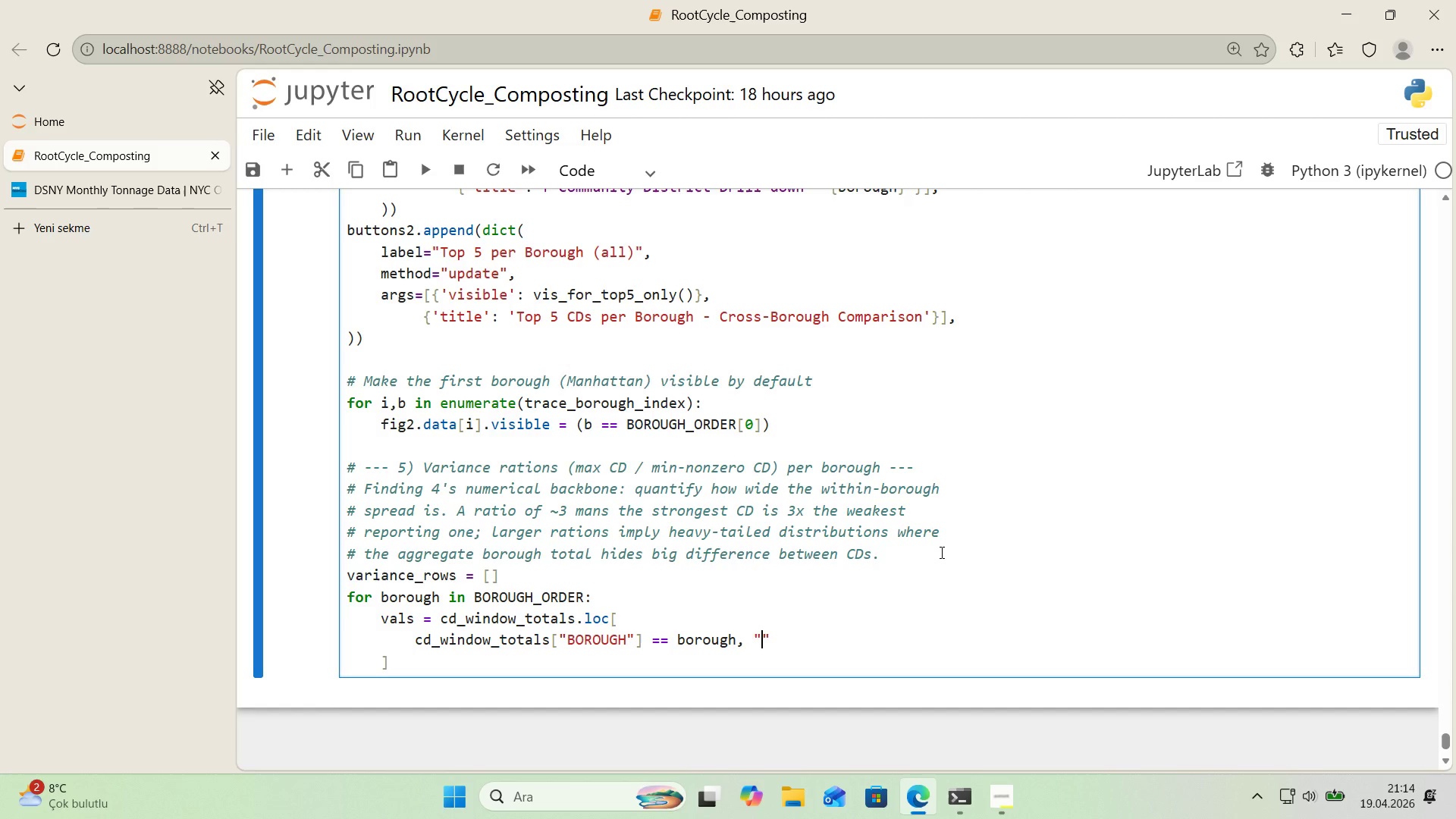 
key(ArrowLeft)
 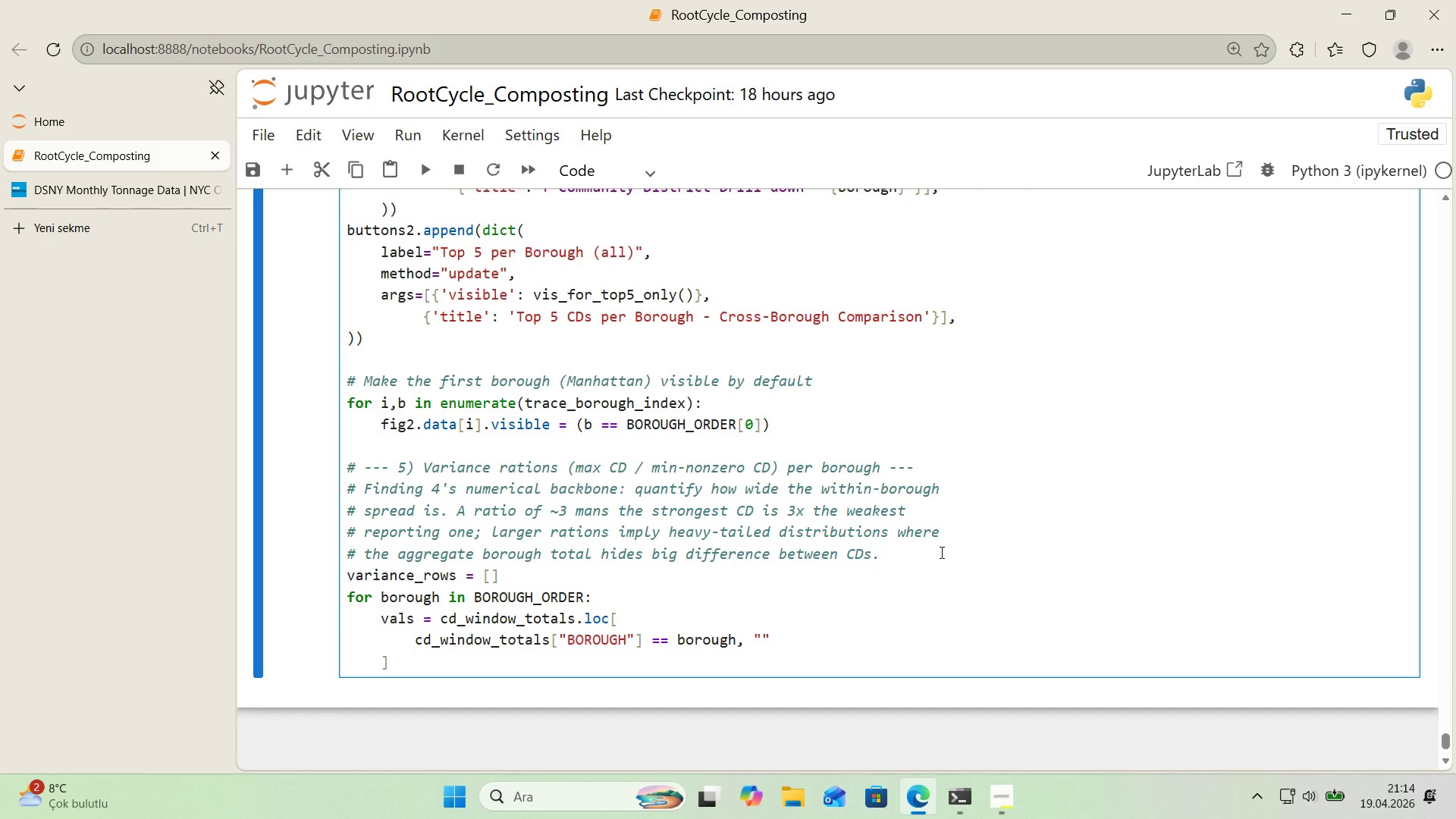 
type(w'ndow_total_tons)
 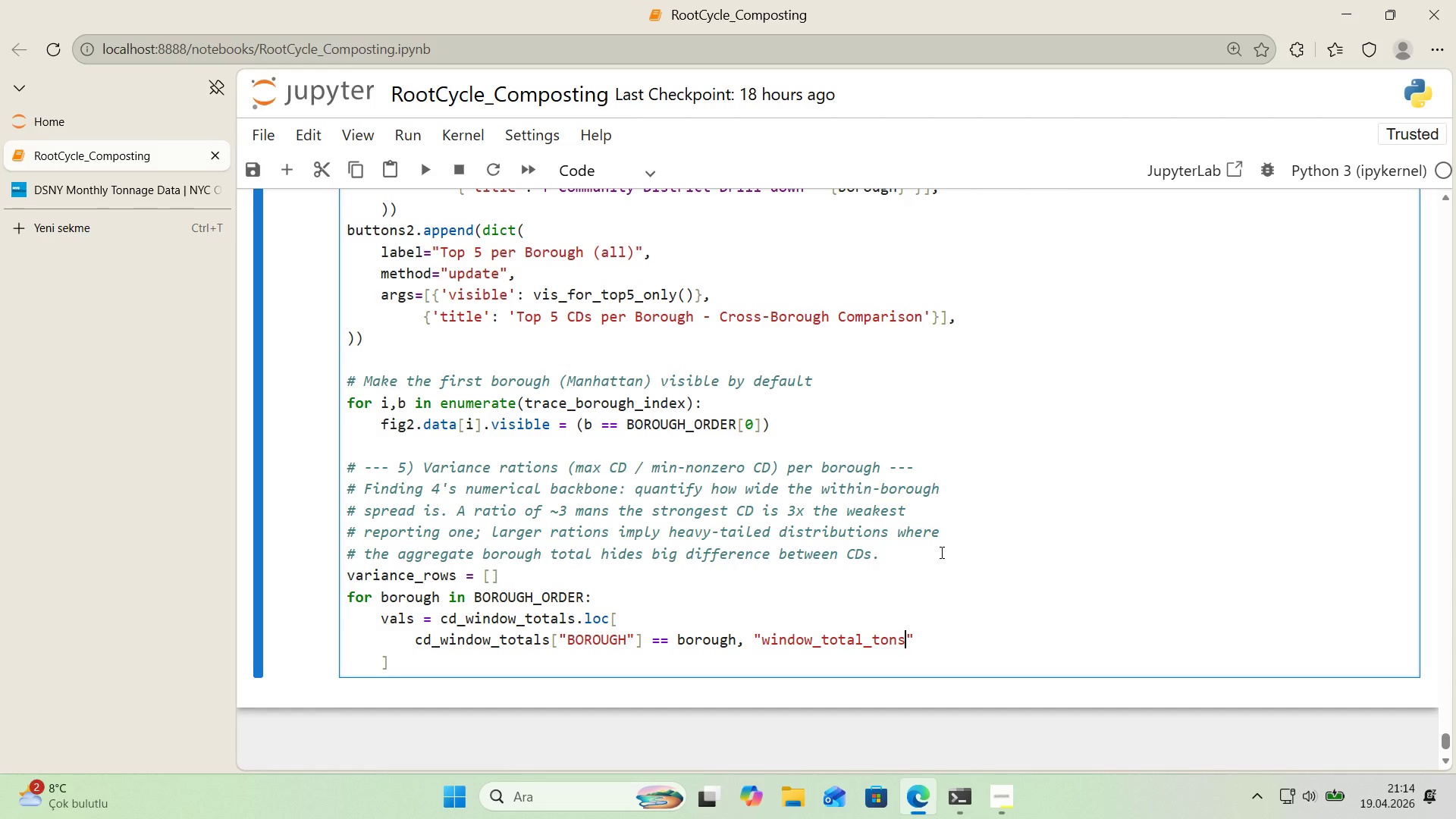 
key(ArrowRight)
 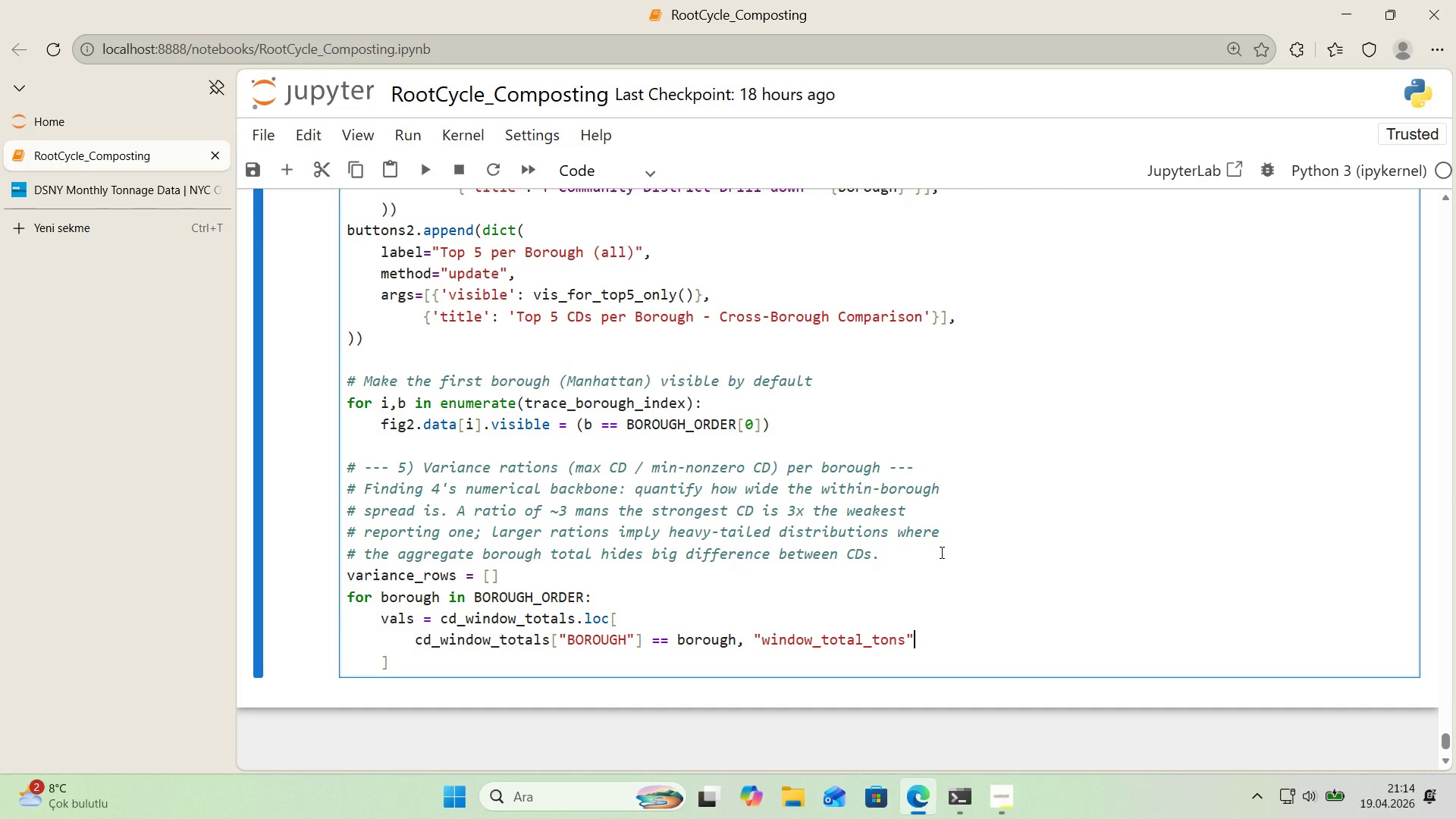 
key(ArrowDown)
 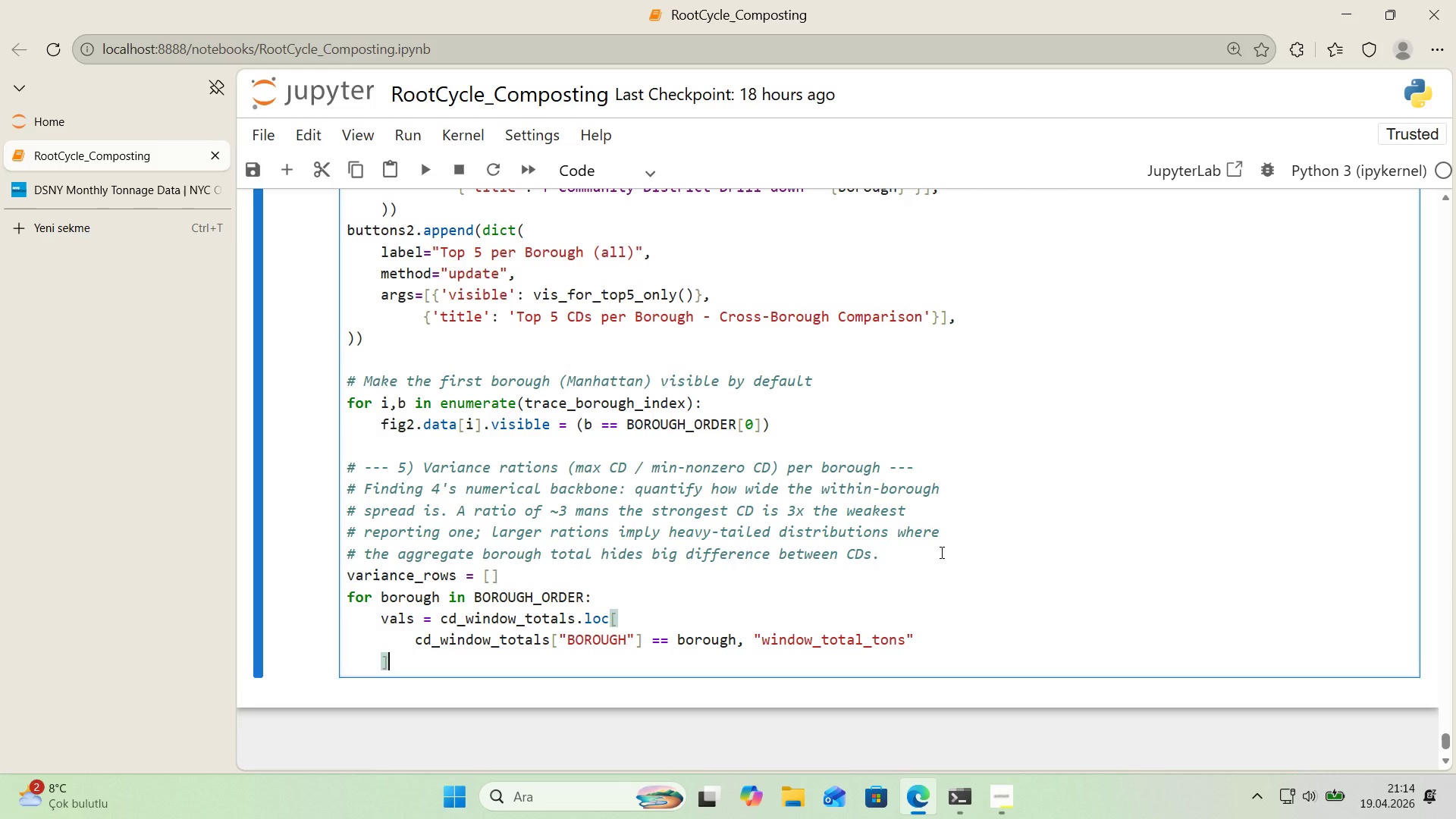 
key(Enter)
 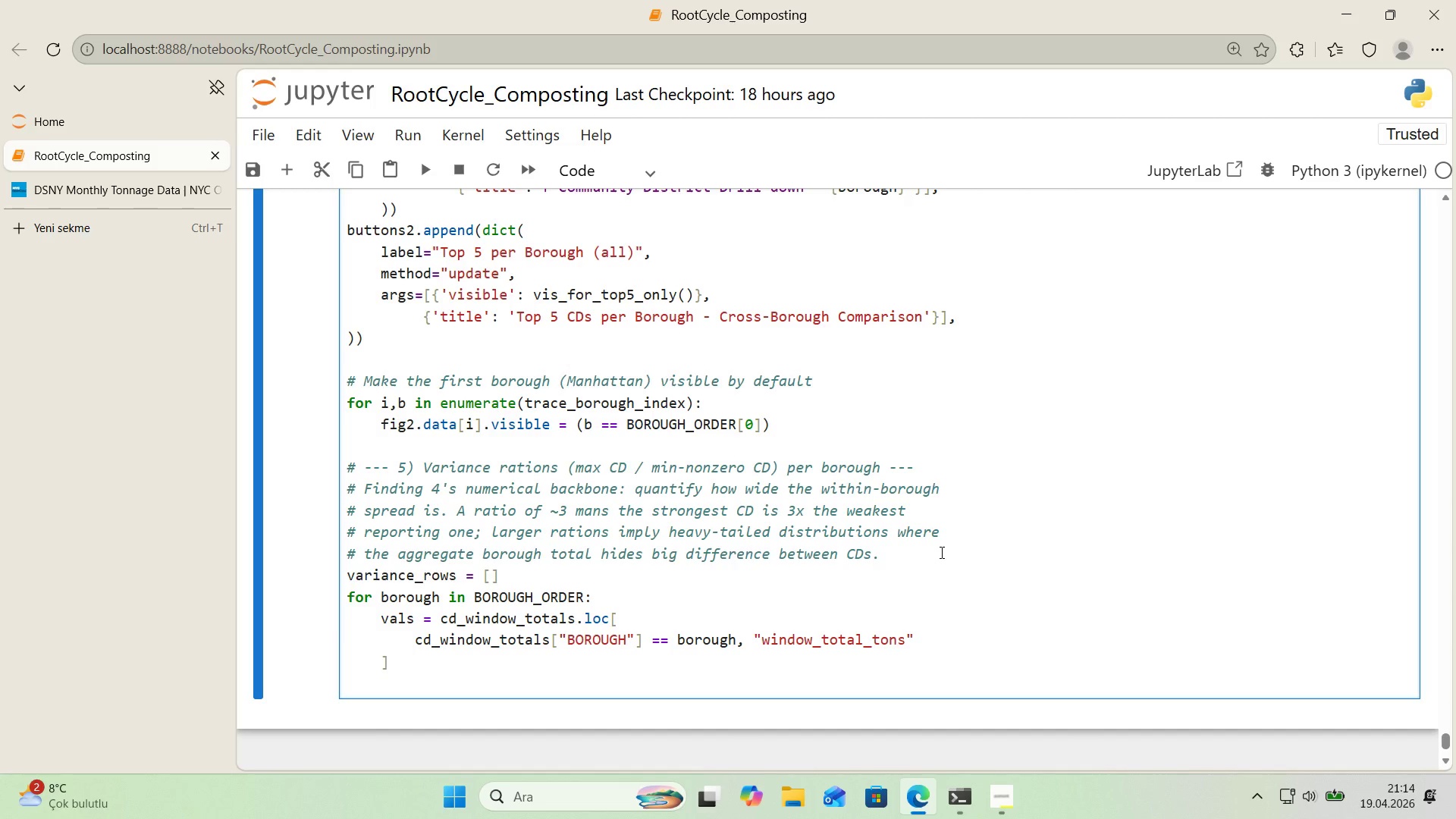 
type(max_cd ) vals.max*()
 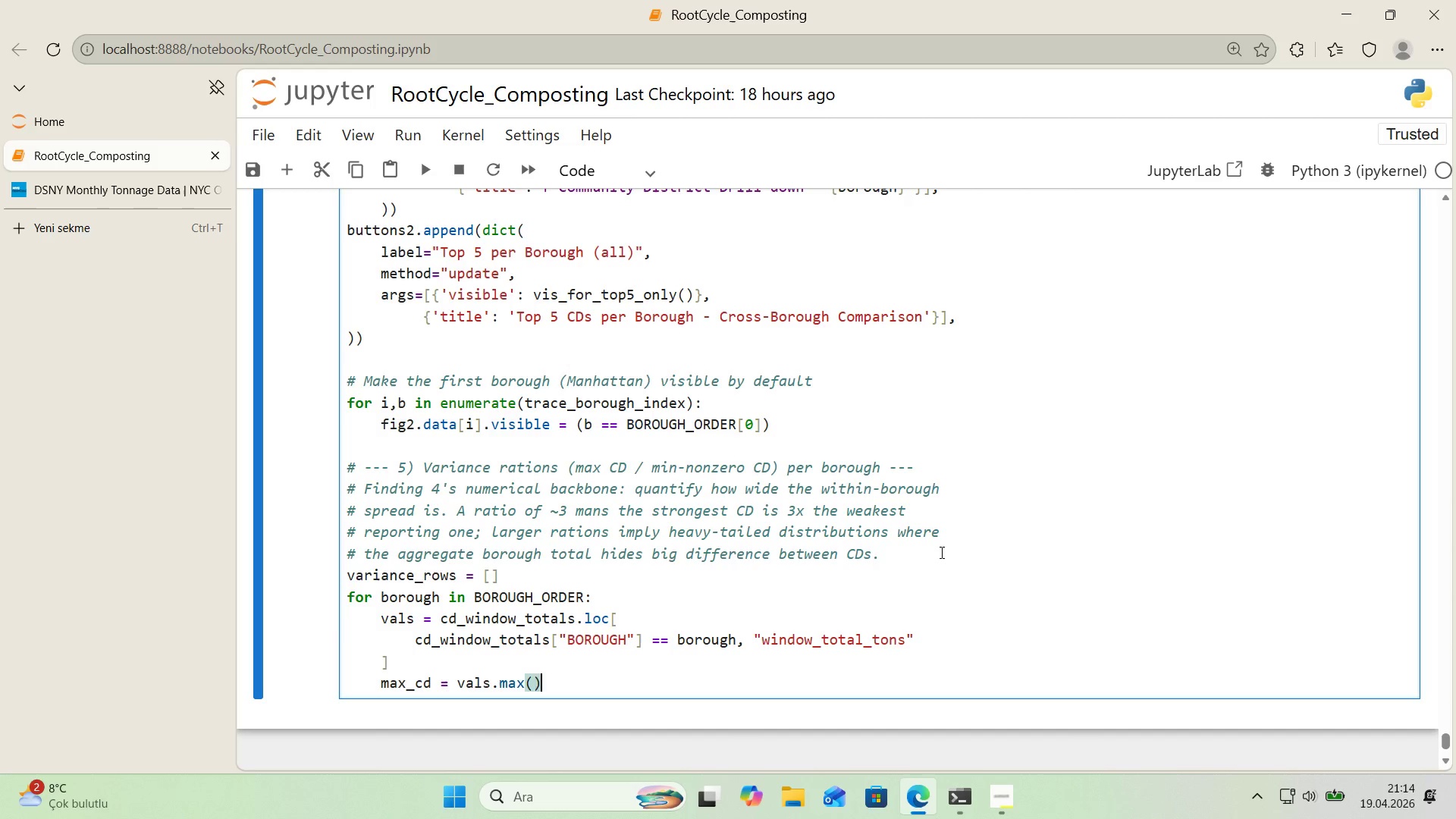 
scroll: coordinate [963, 518], scroll_direction: down, amount: 1.0
 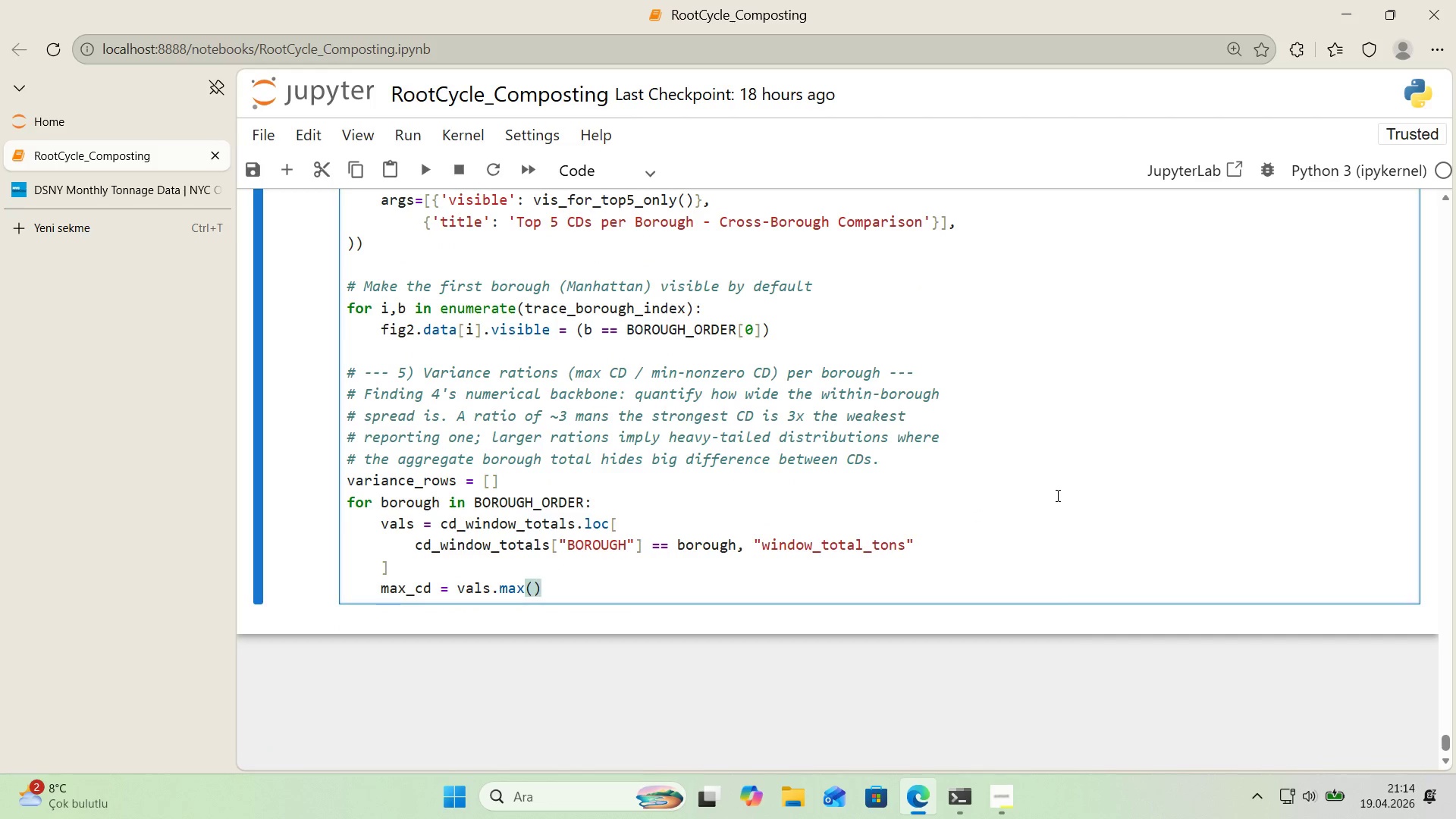 
key(Enter)
 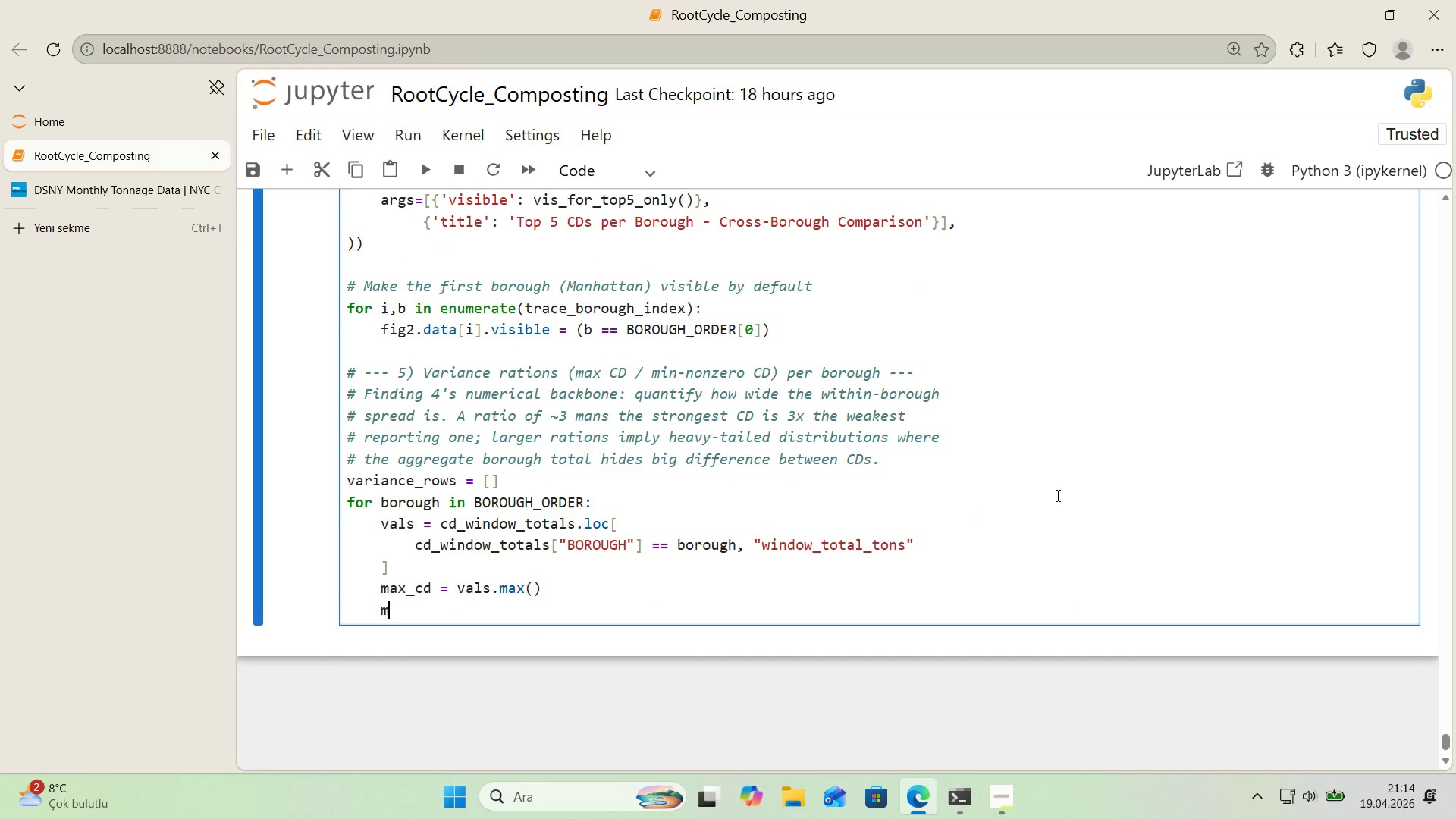 
type(m'n_nz ) vals)
 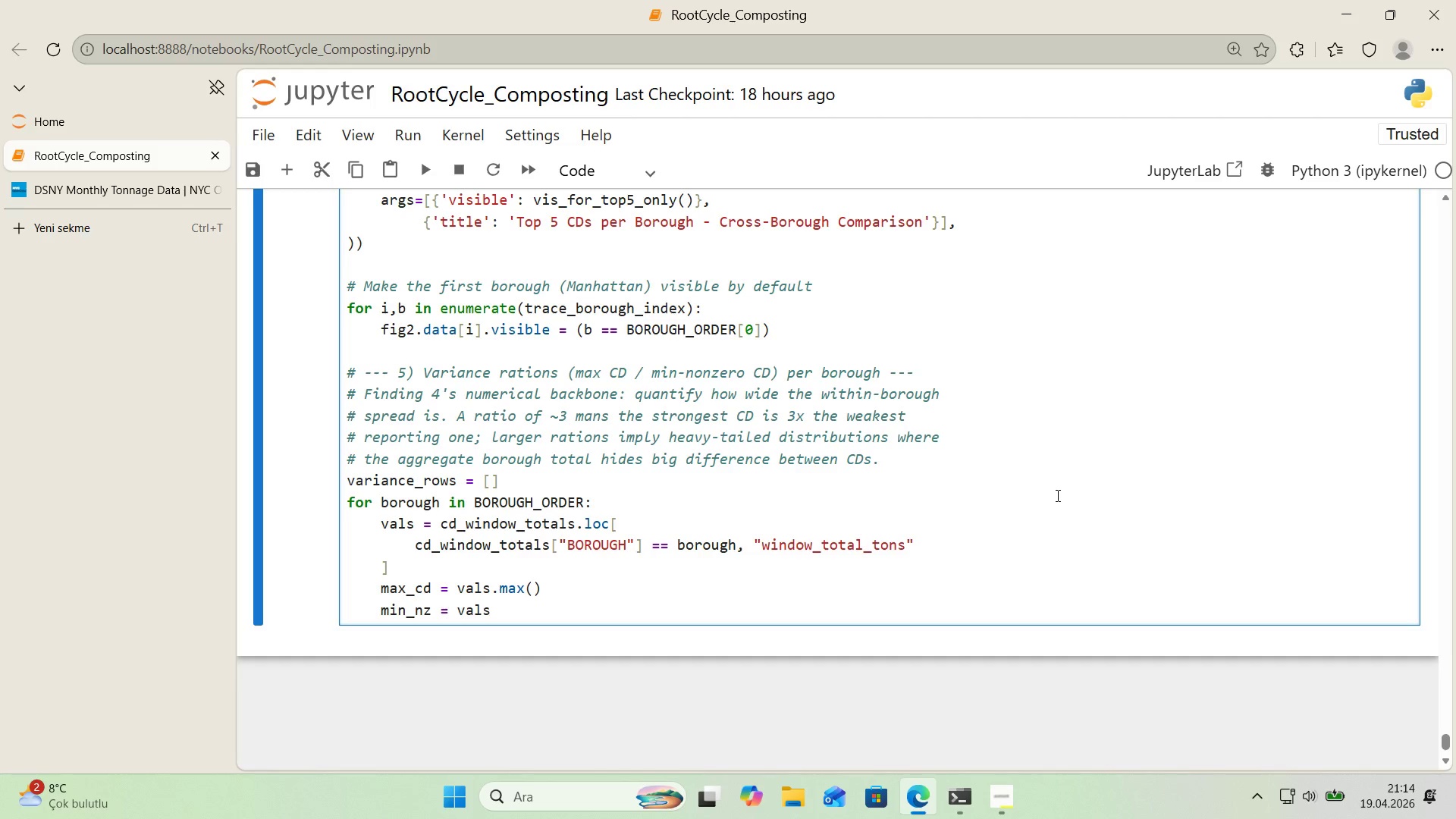 
key(Alt+Control+8)
 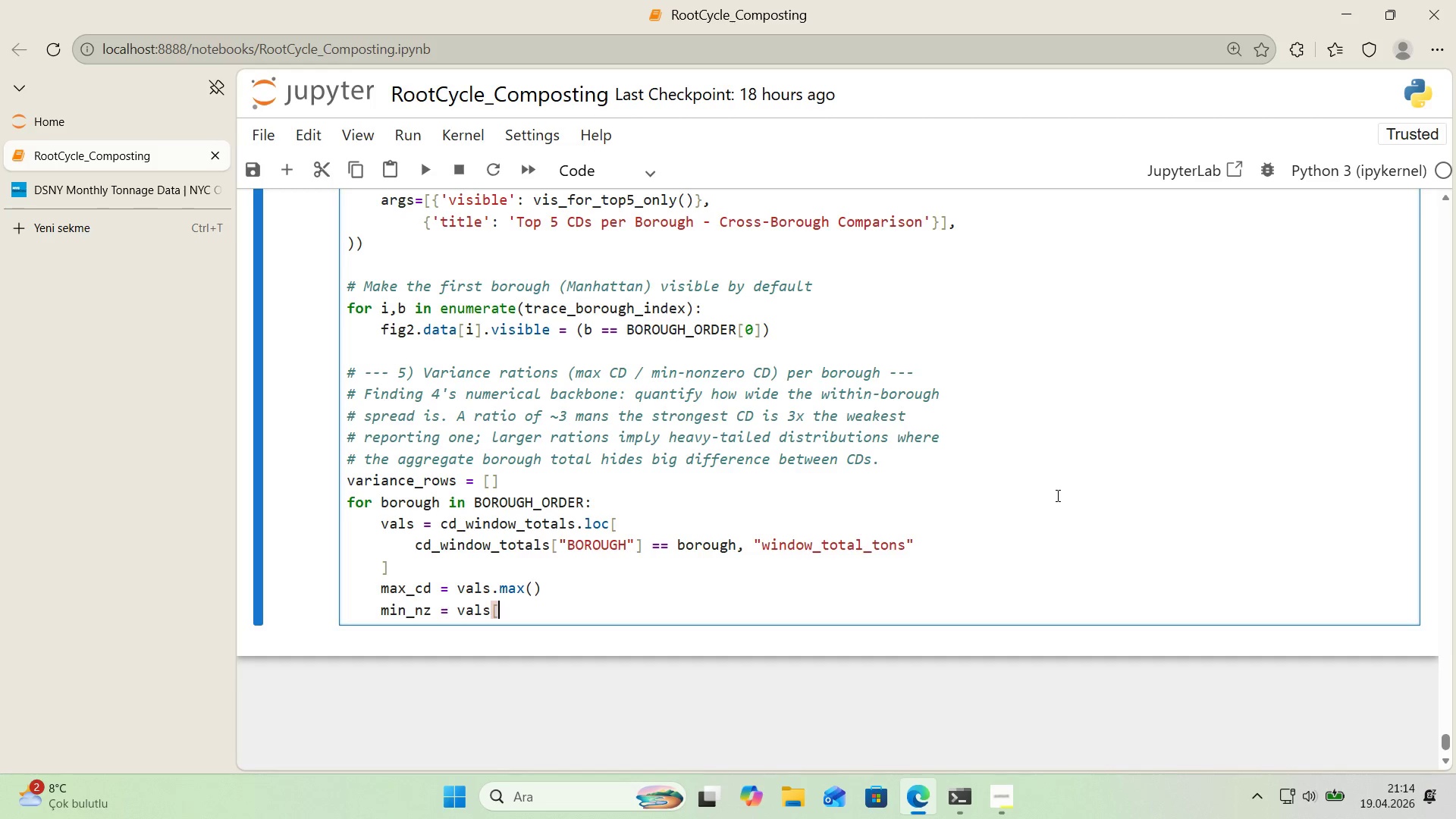 
key(Alt+Control+9)
 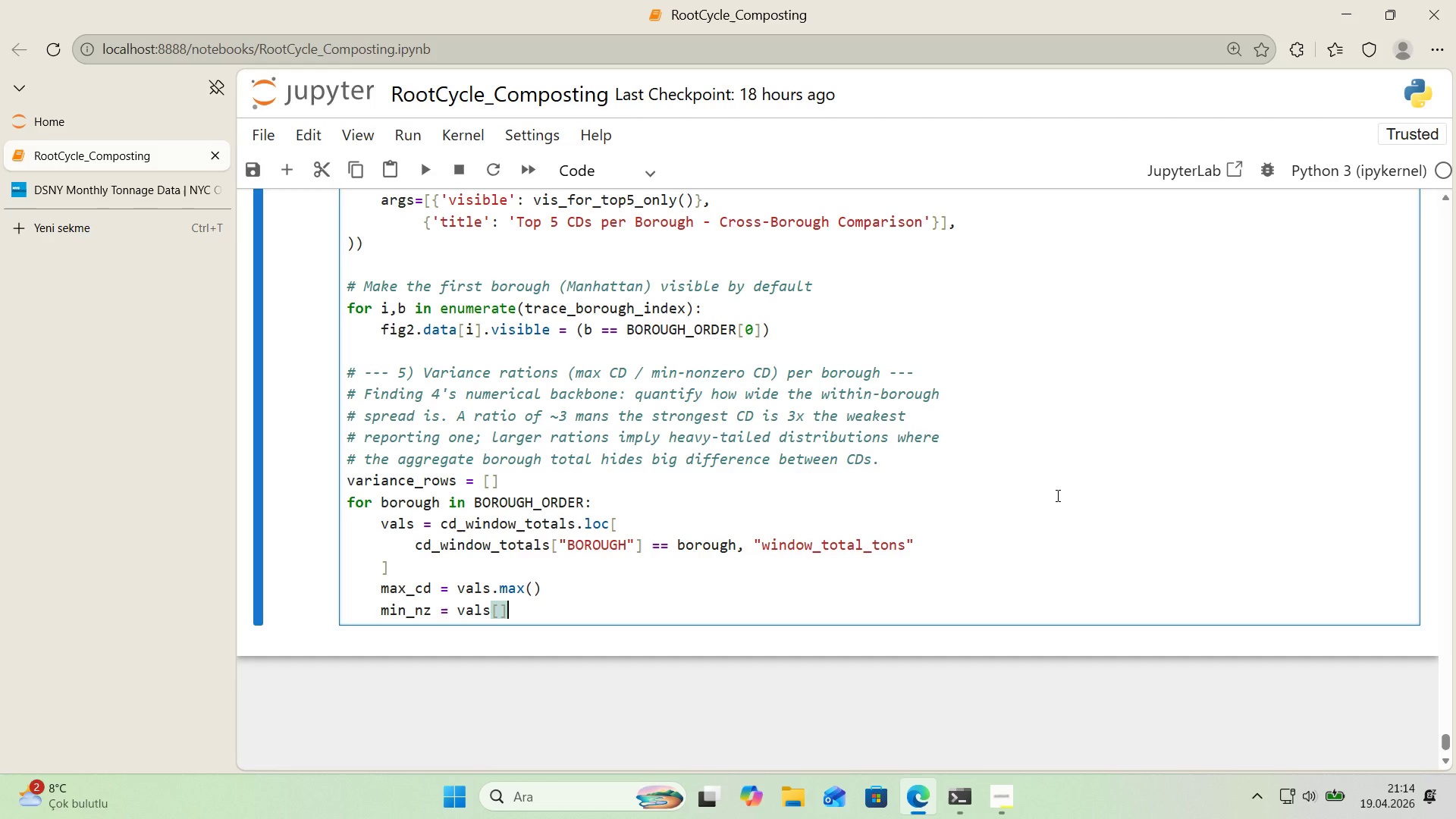 
key(ArrowLeft)
 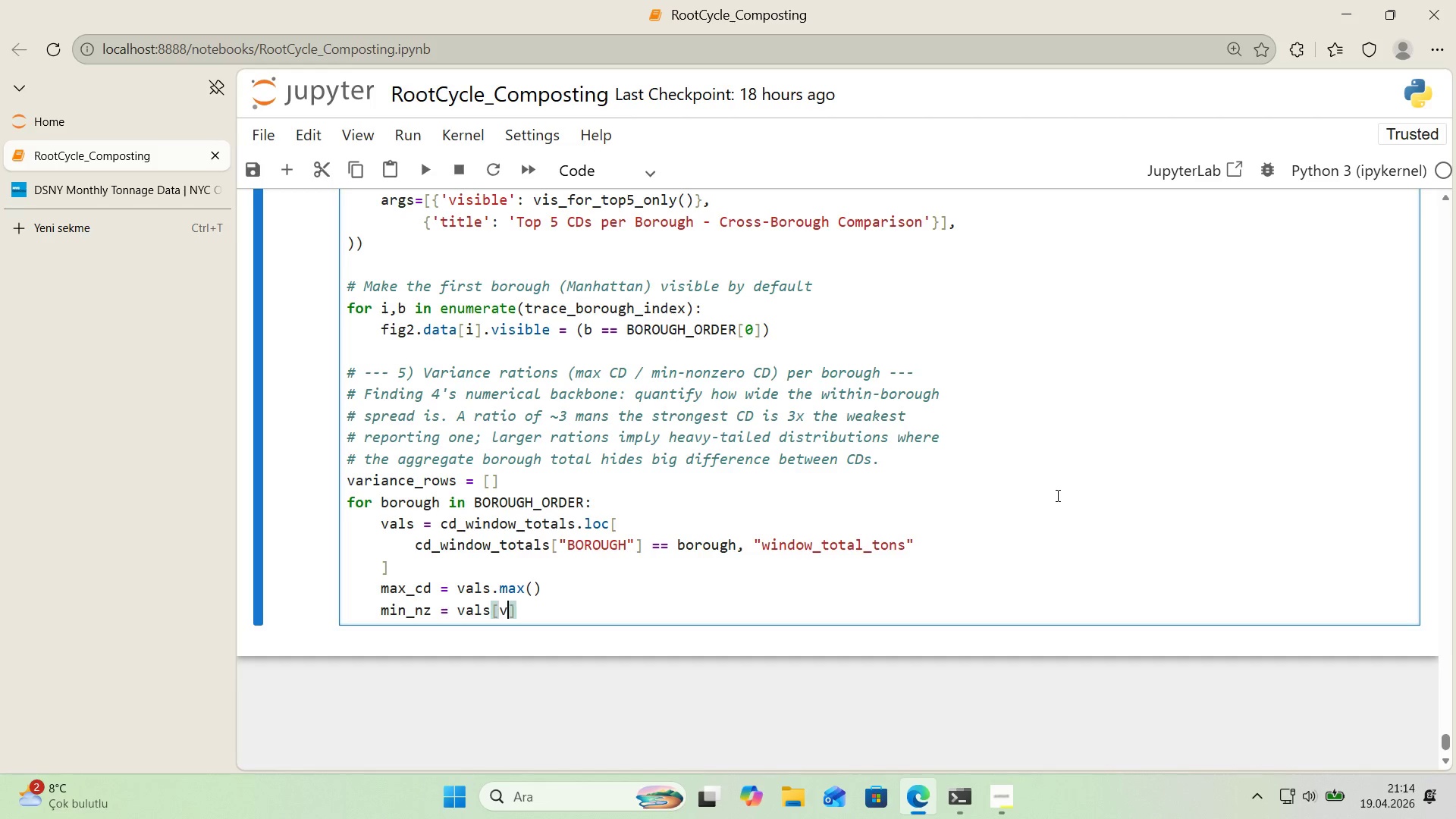 
type(vals[Break]0)
 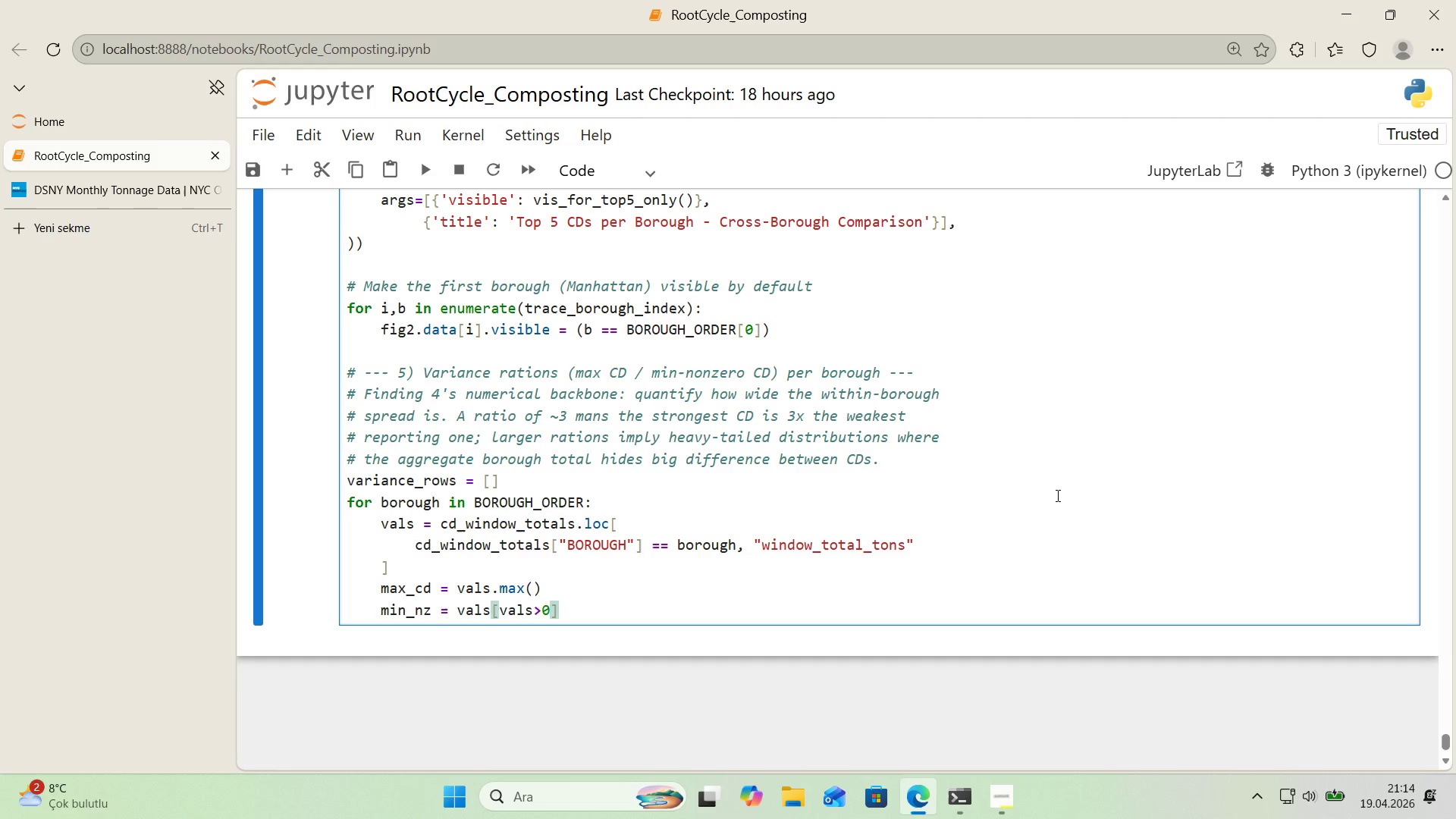 
key(ArrowLeft)
 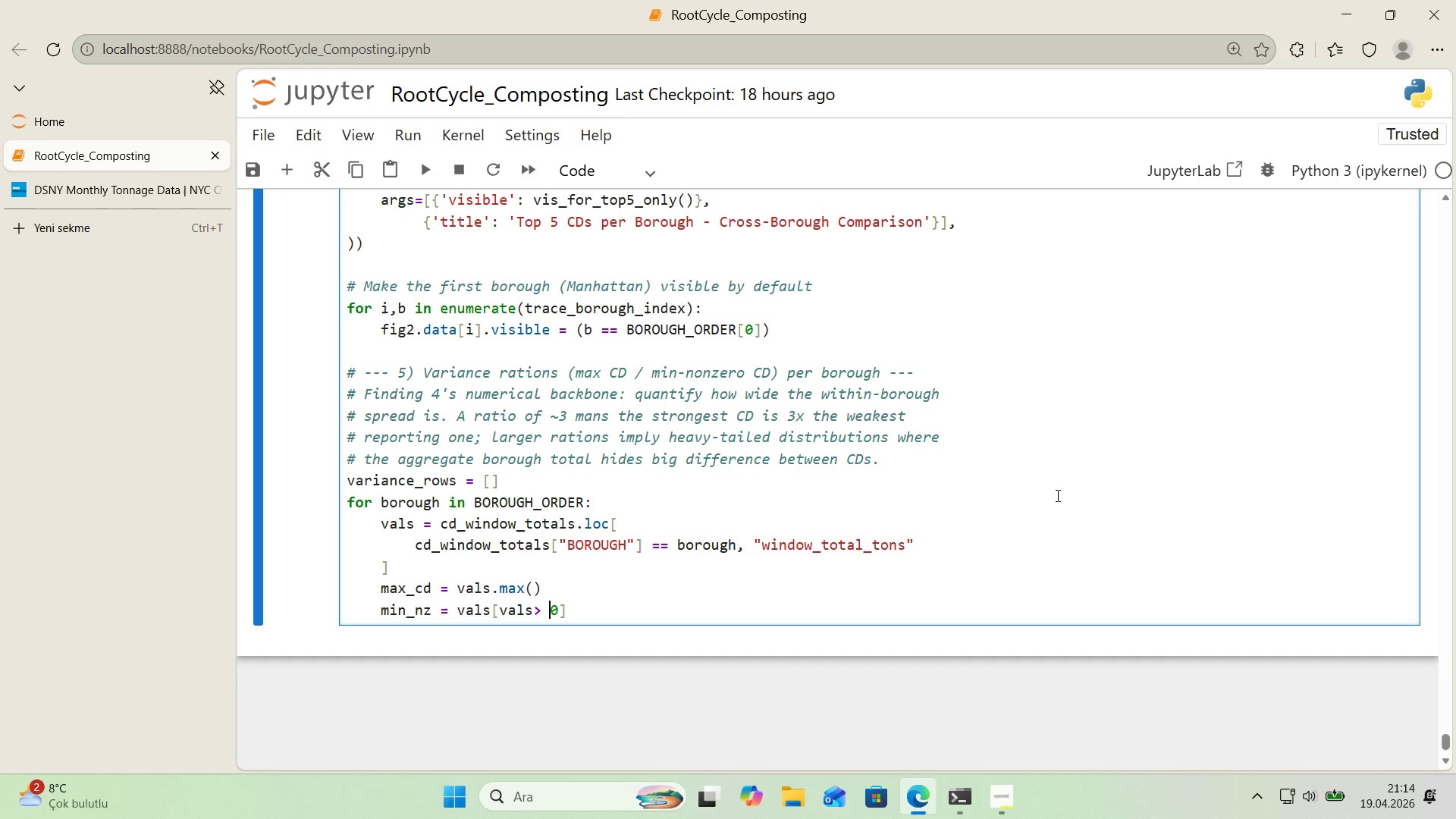 
key(Space)
 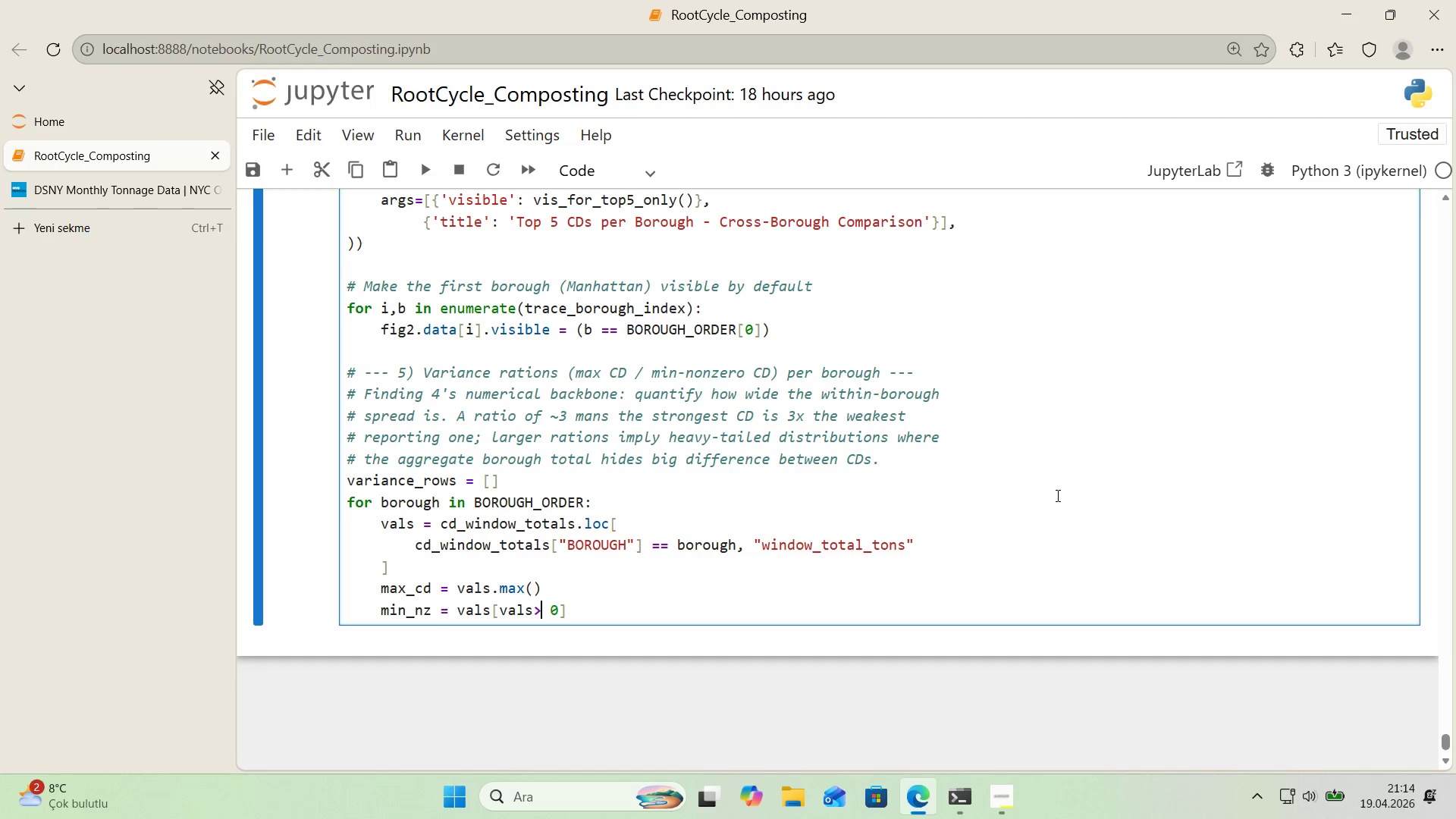 
key(ArrowLeft)
 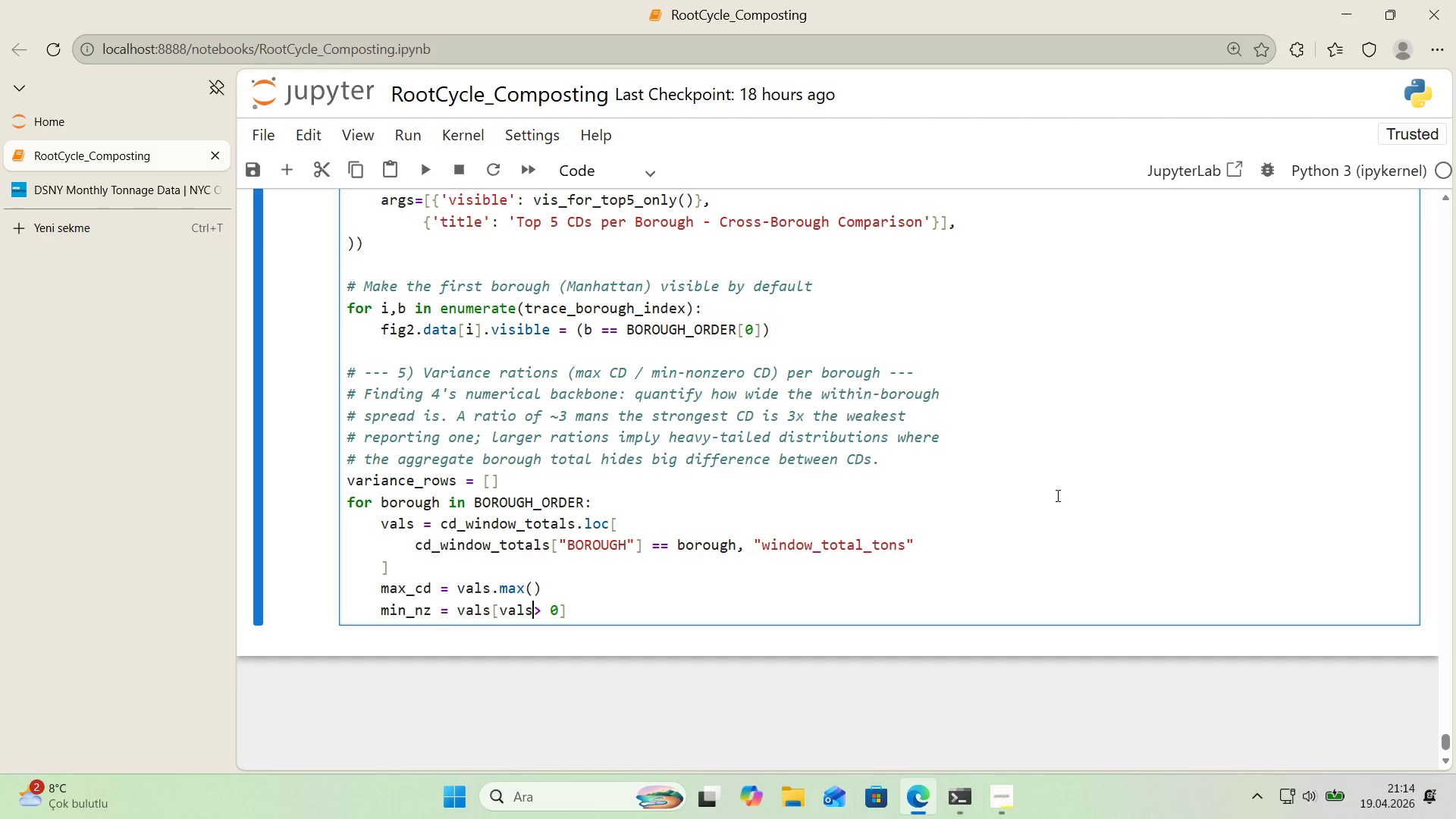 
key(ArrowLeft)
 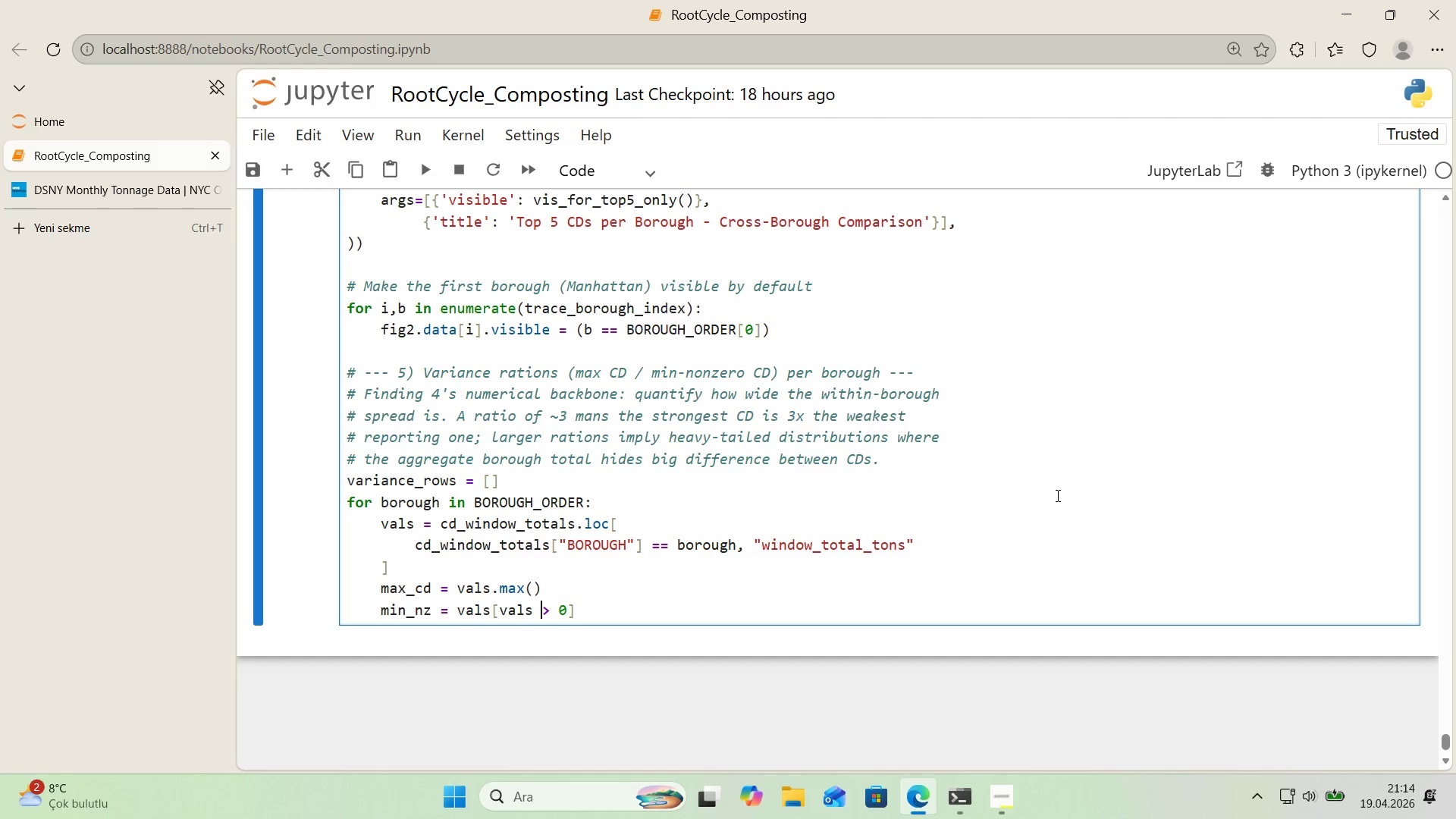 
key(Space)
 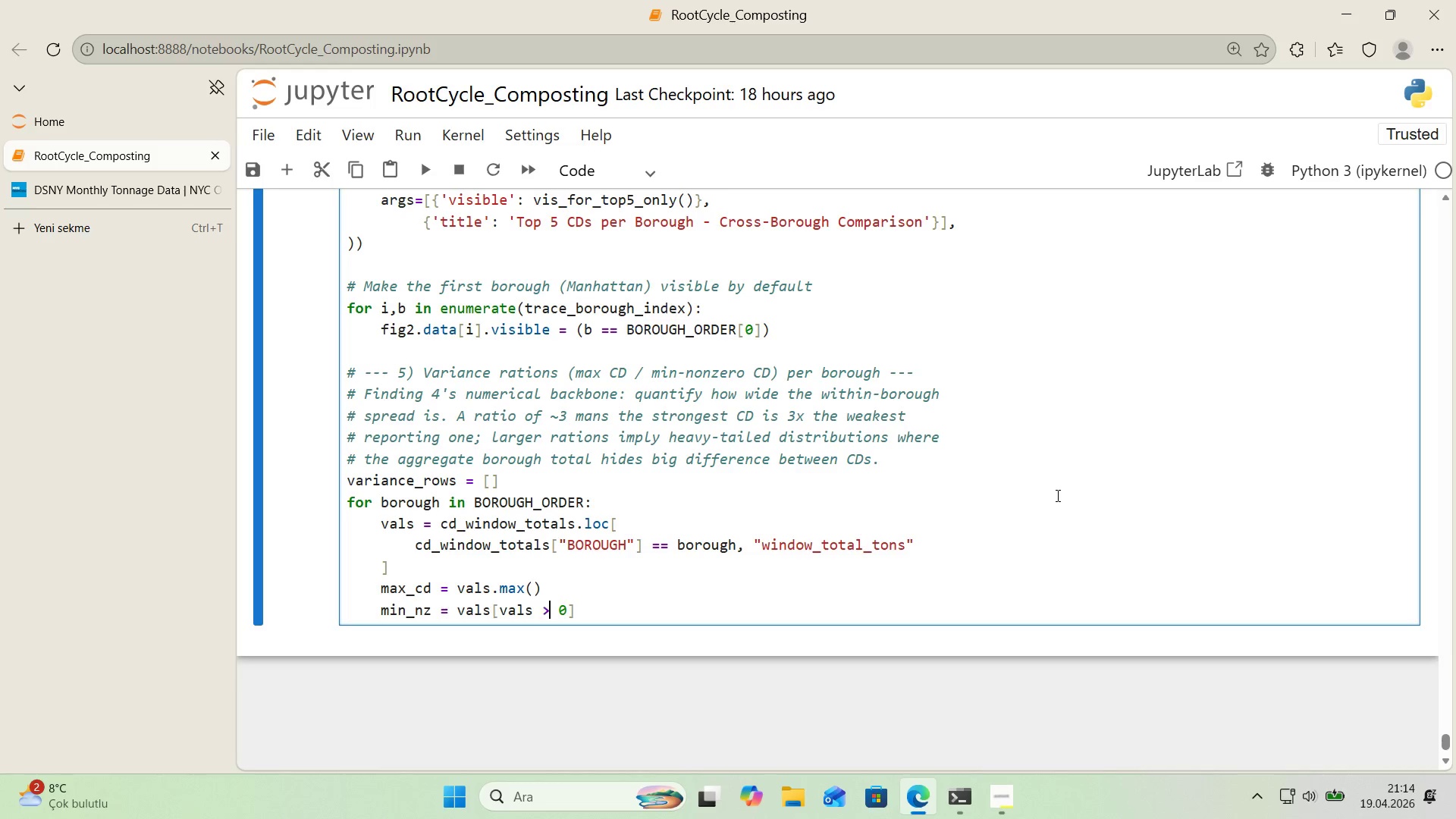 
key(ArrowRight)
 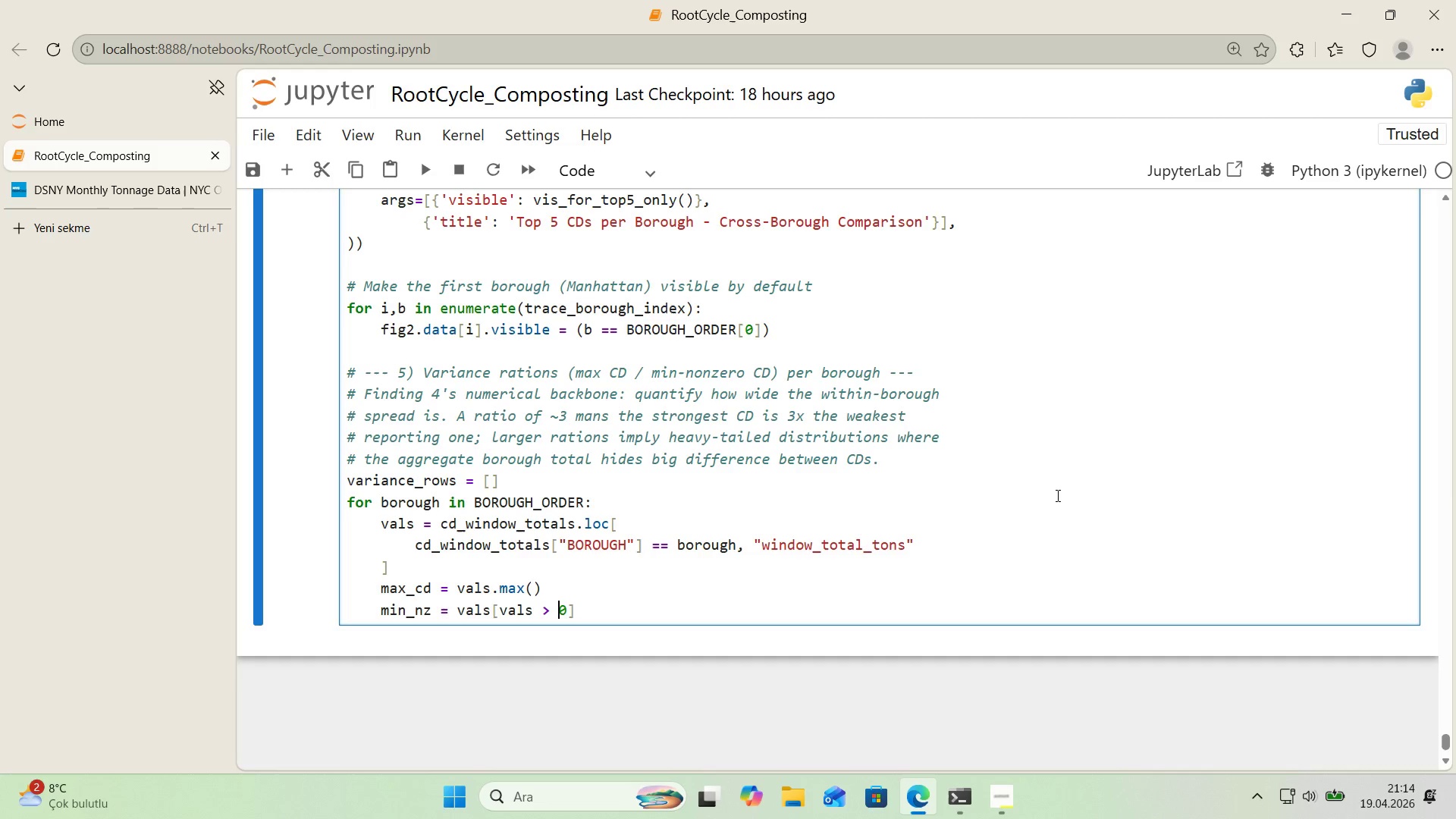 
key(ArrowRight)
 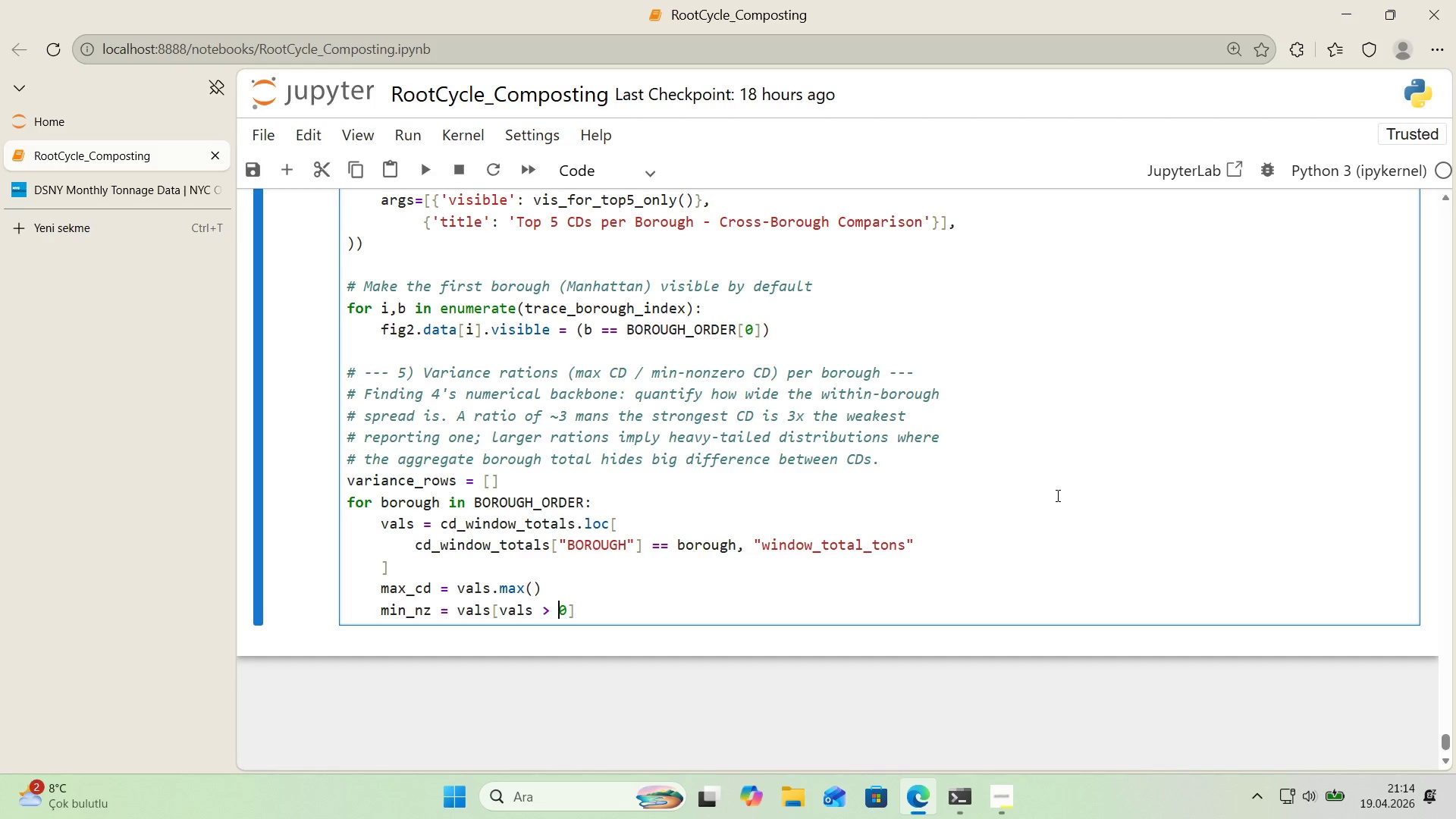 
key(ArrowRight)
 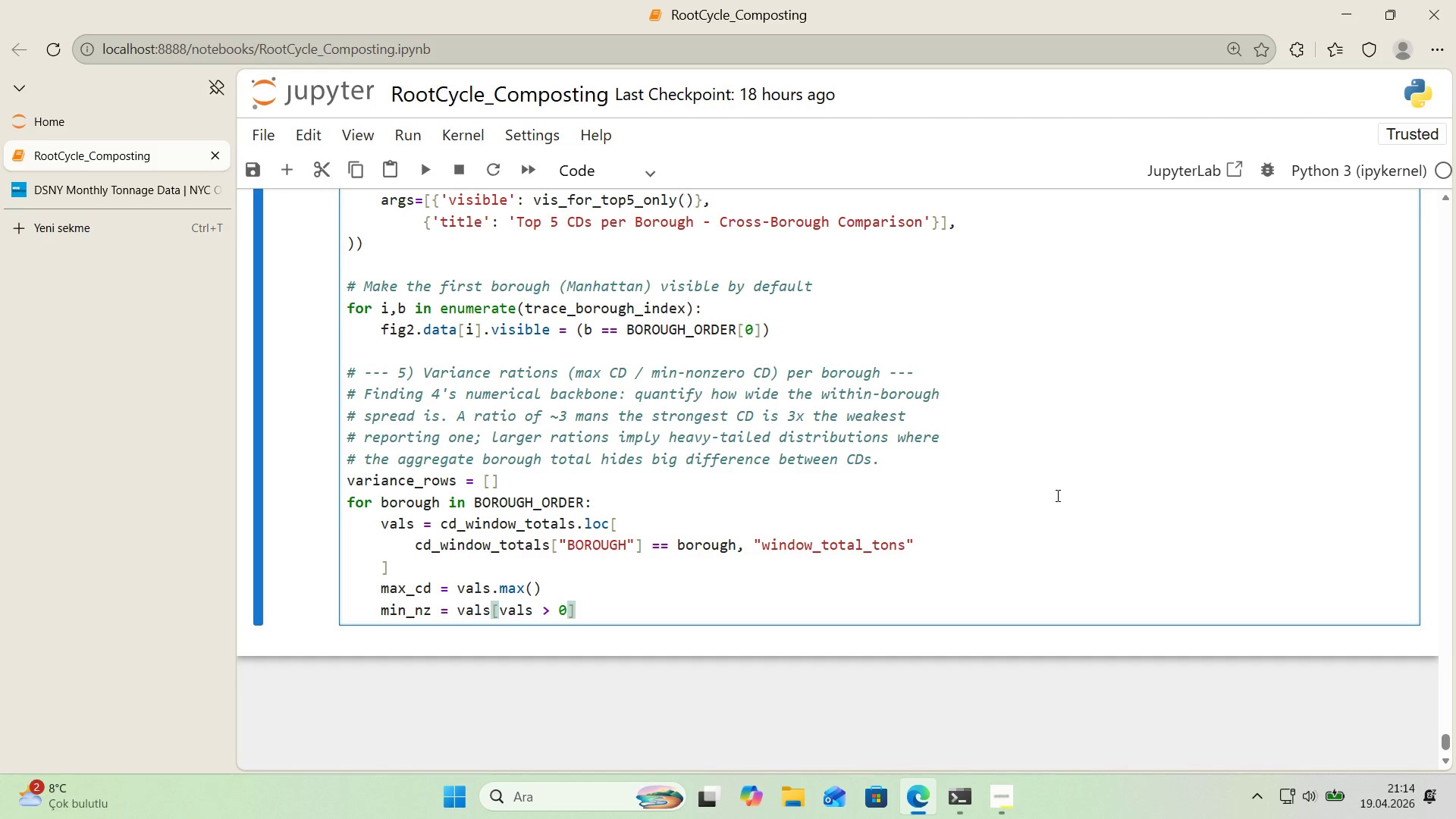 
key(ArrowRight)
 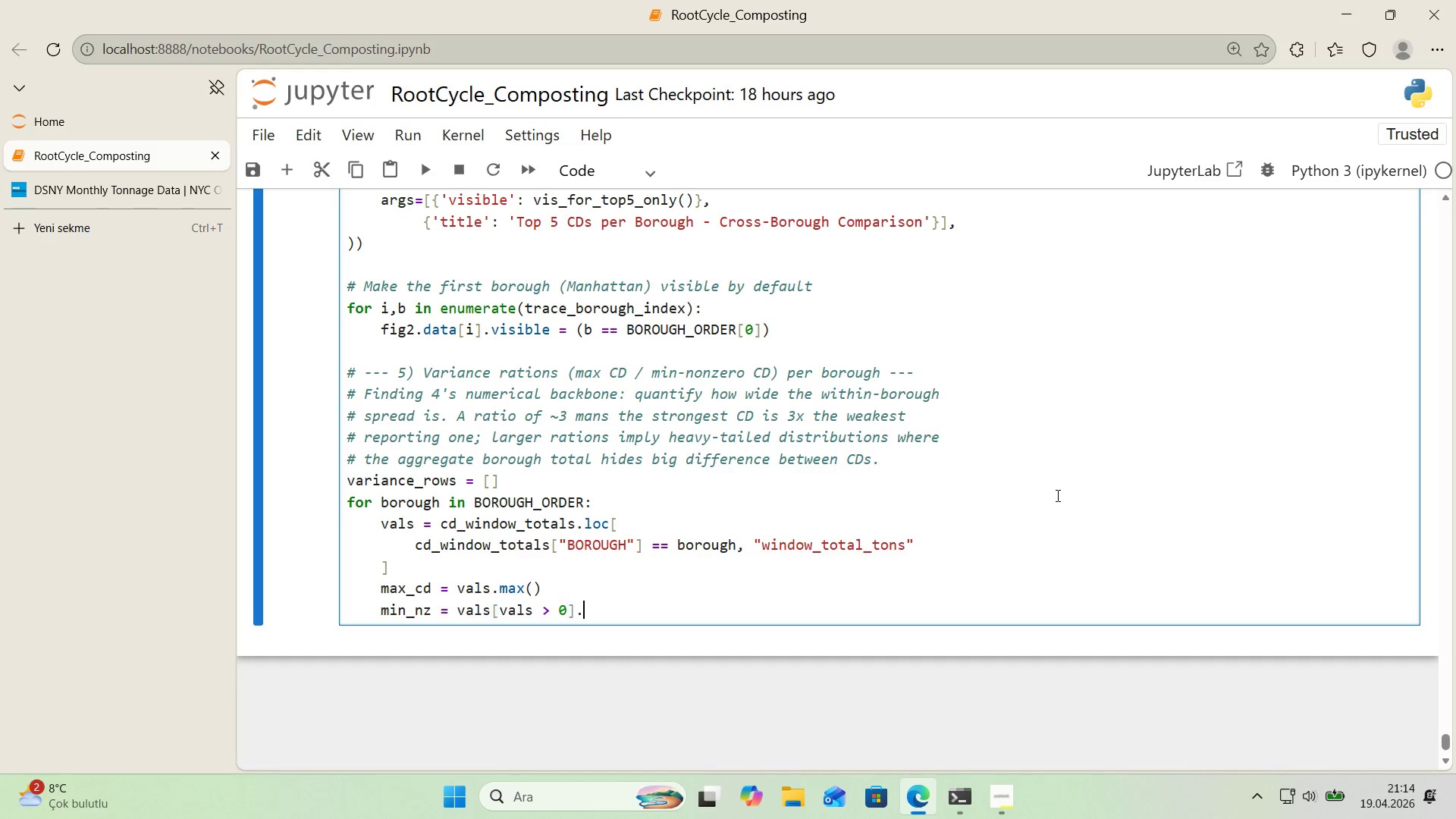 
type(.')
key(Backspace)
type(m'n*( ,f *()
 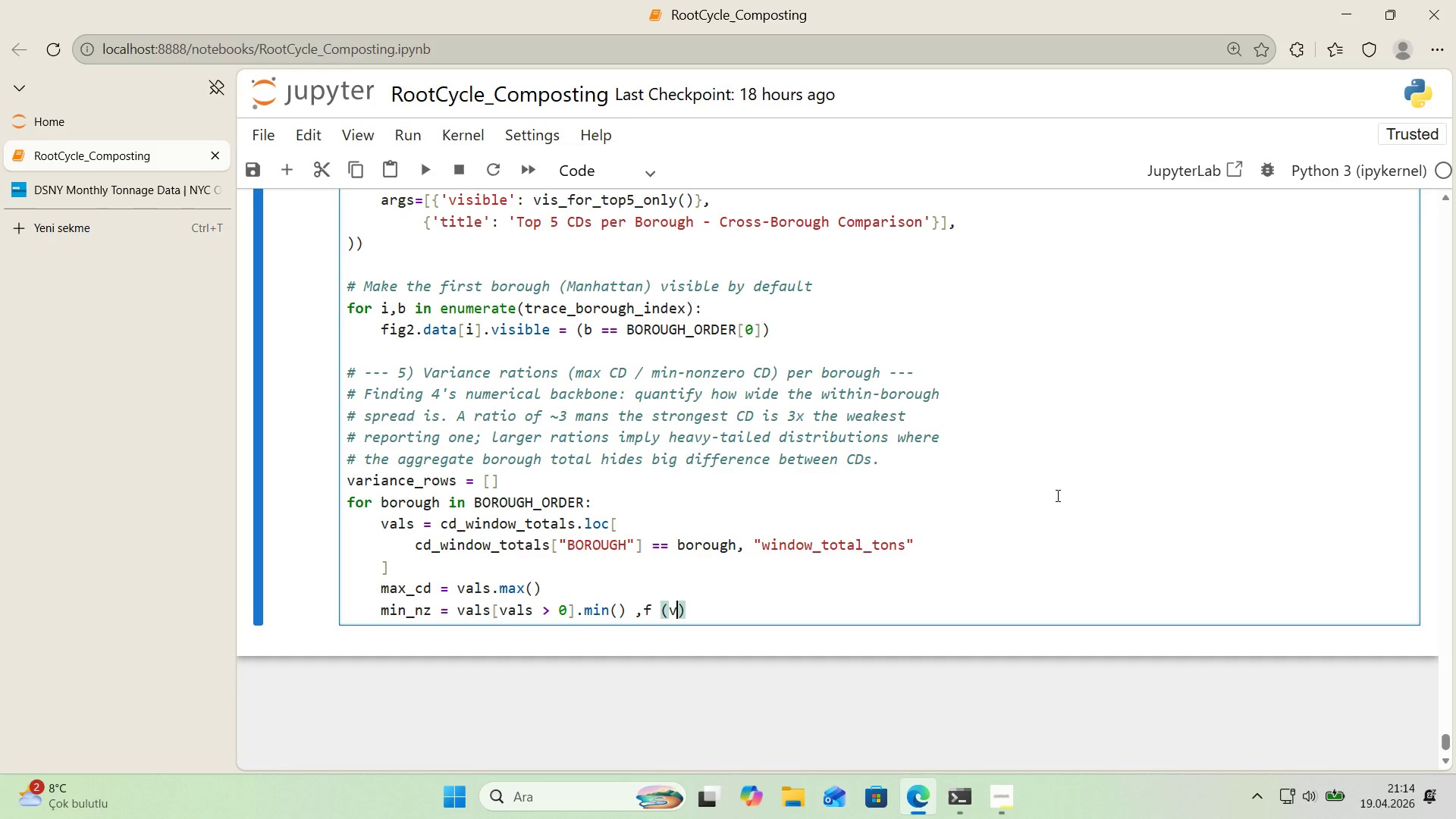 
 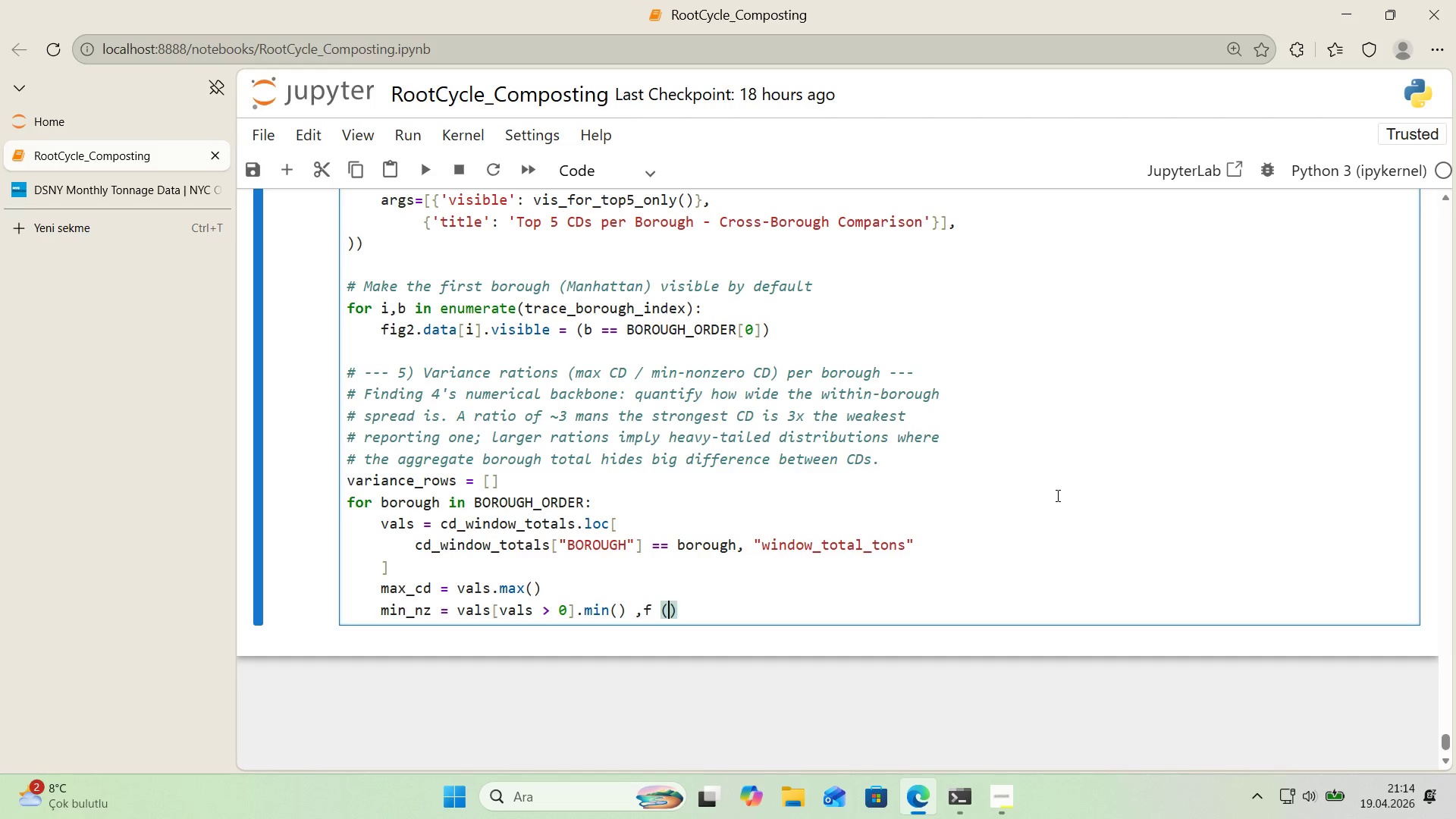 
key(ArrowLeft)
 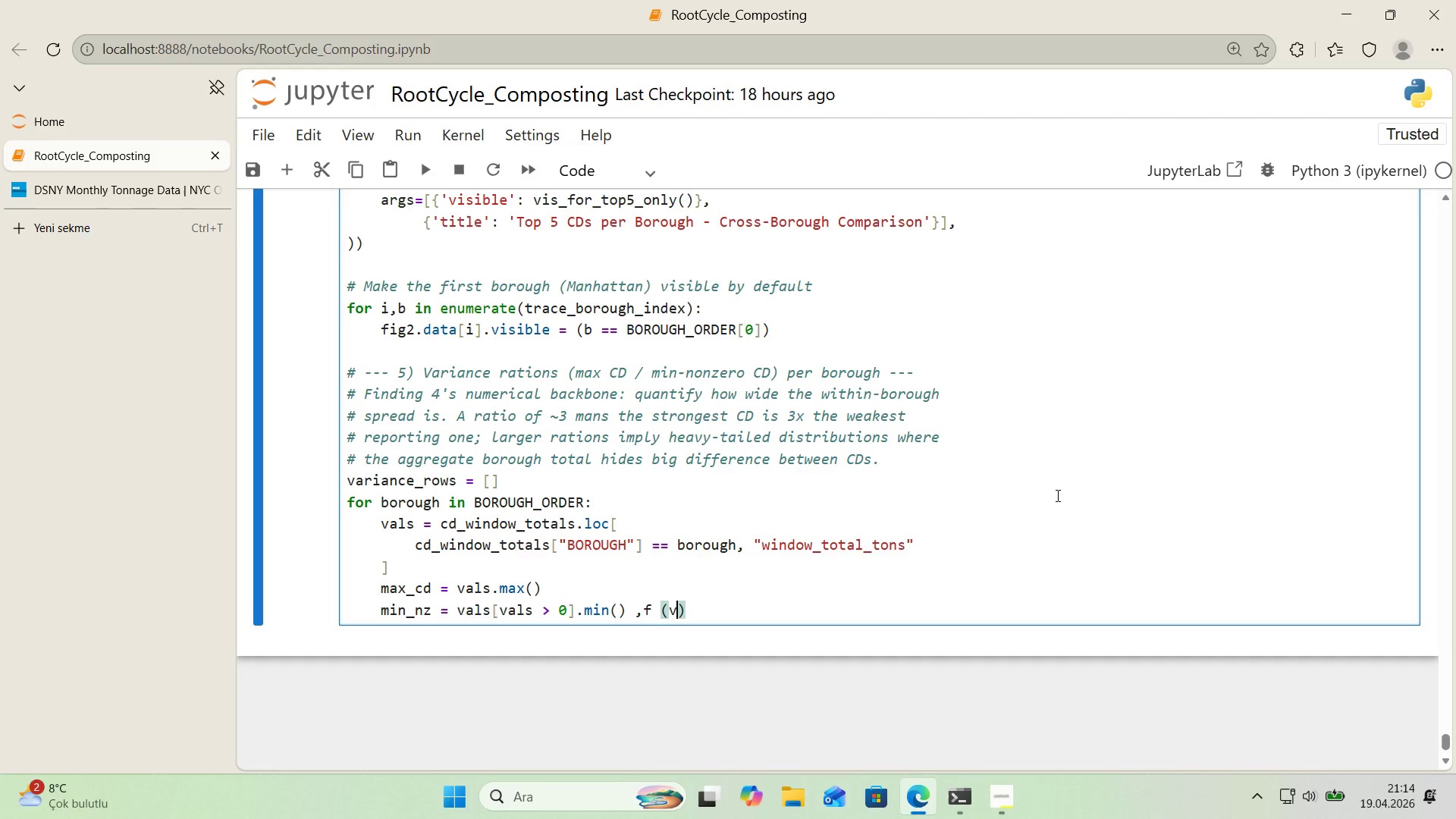 
type(vals [Break] 0)
 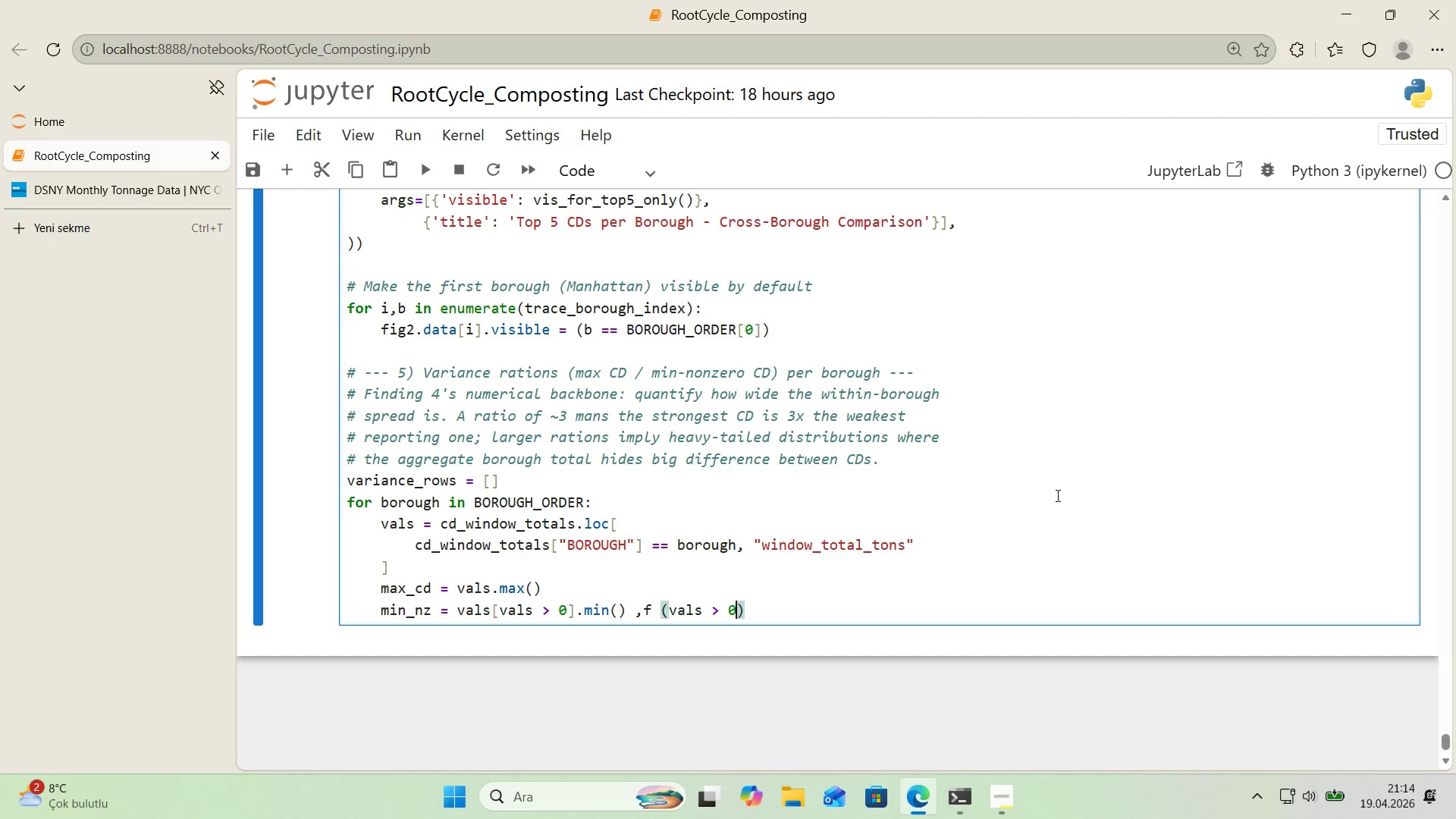 
key(ArrowRight)
 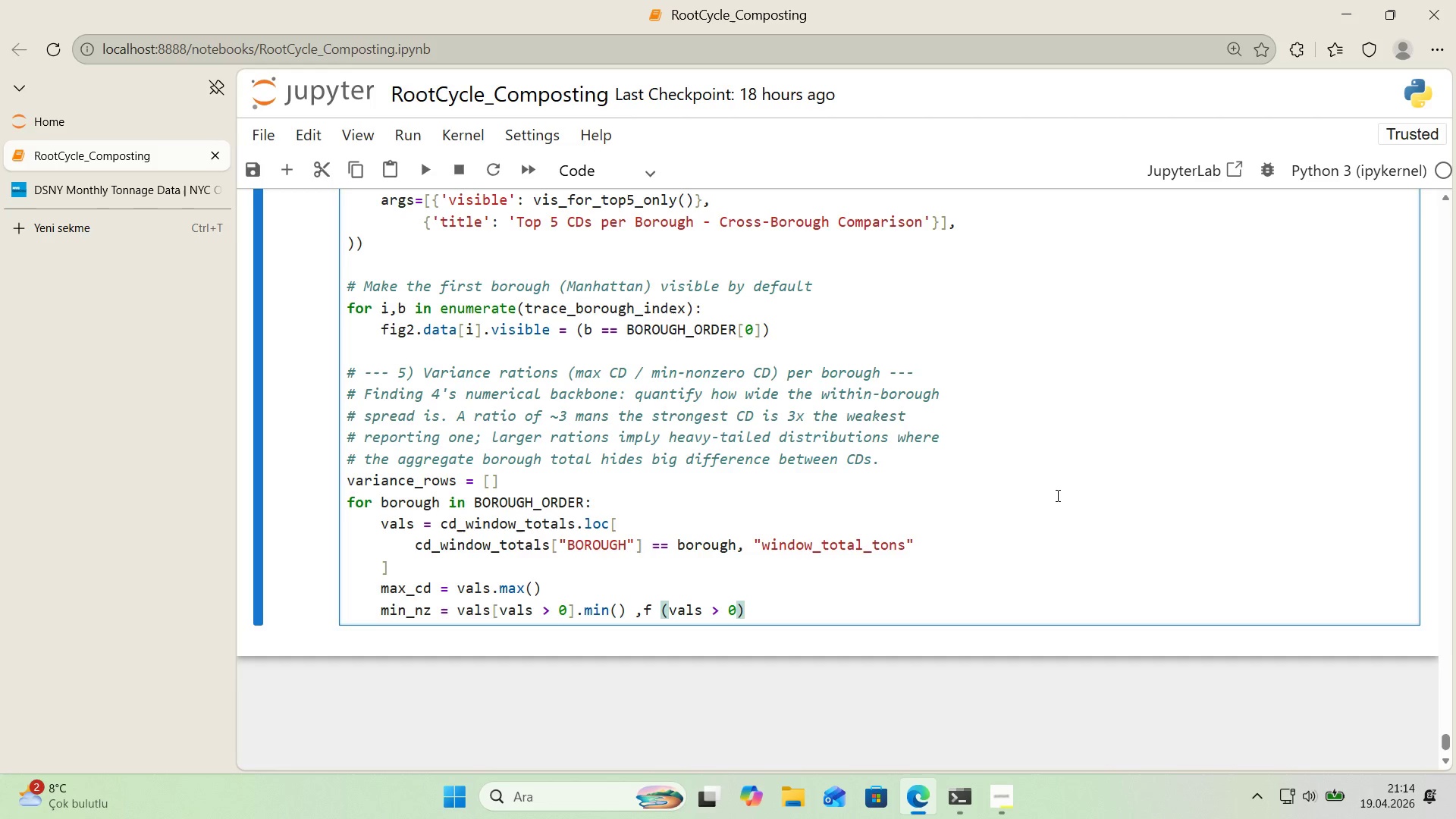 
type(.any*( else np.nan)
 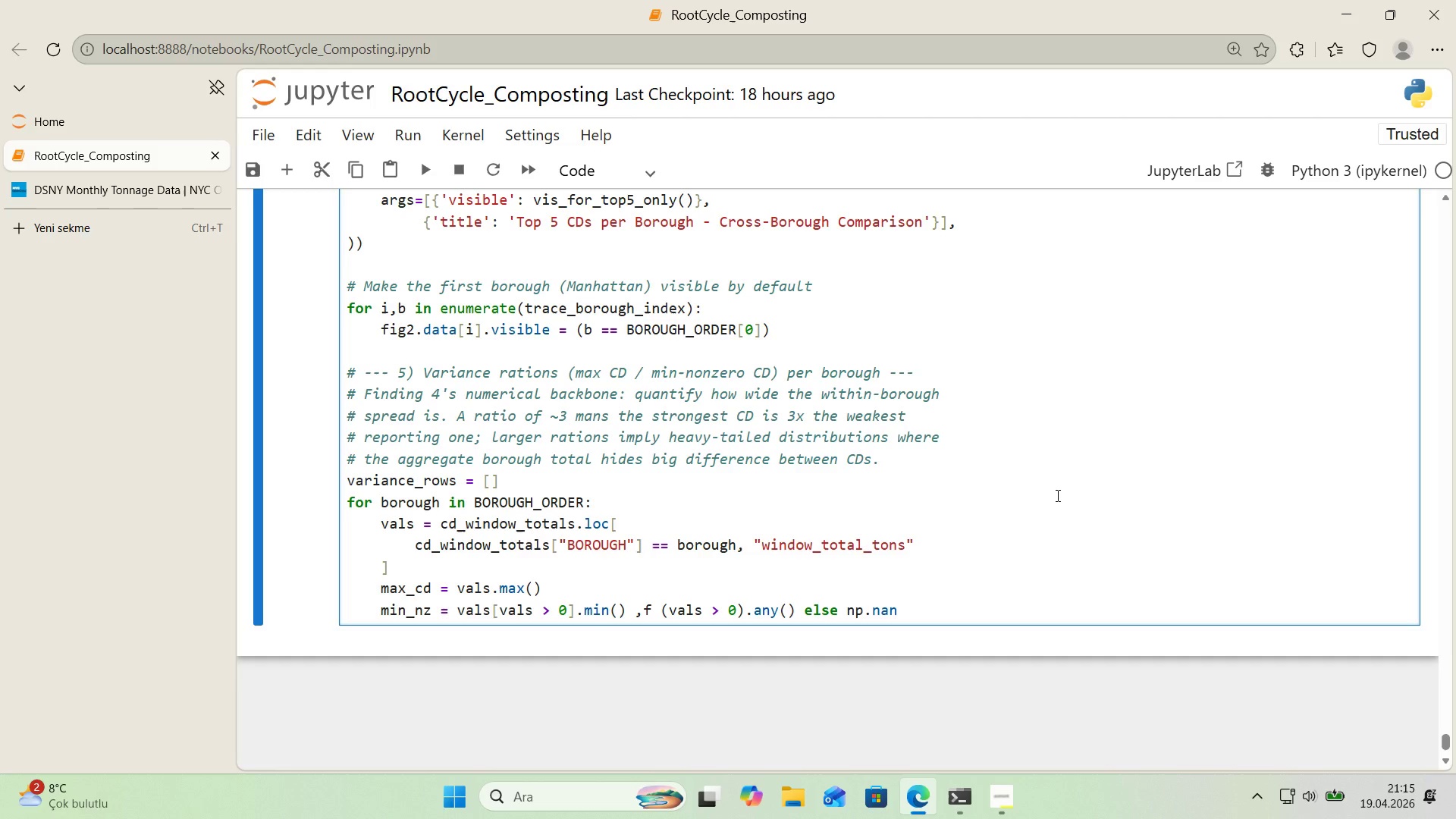 
key(Enter)
 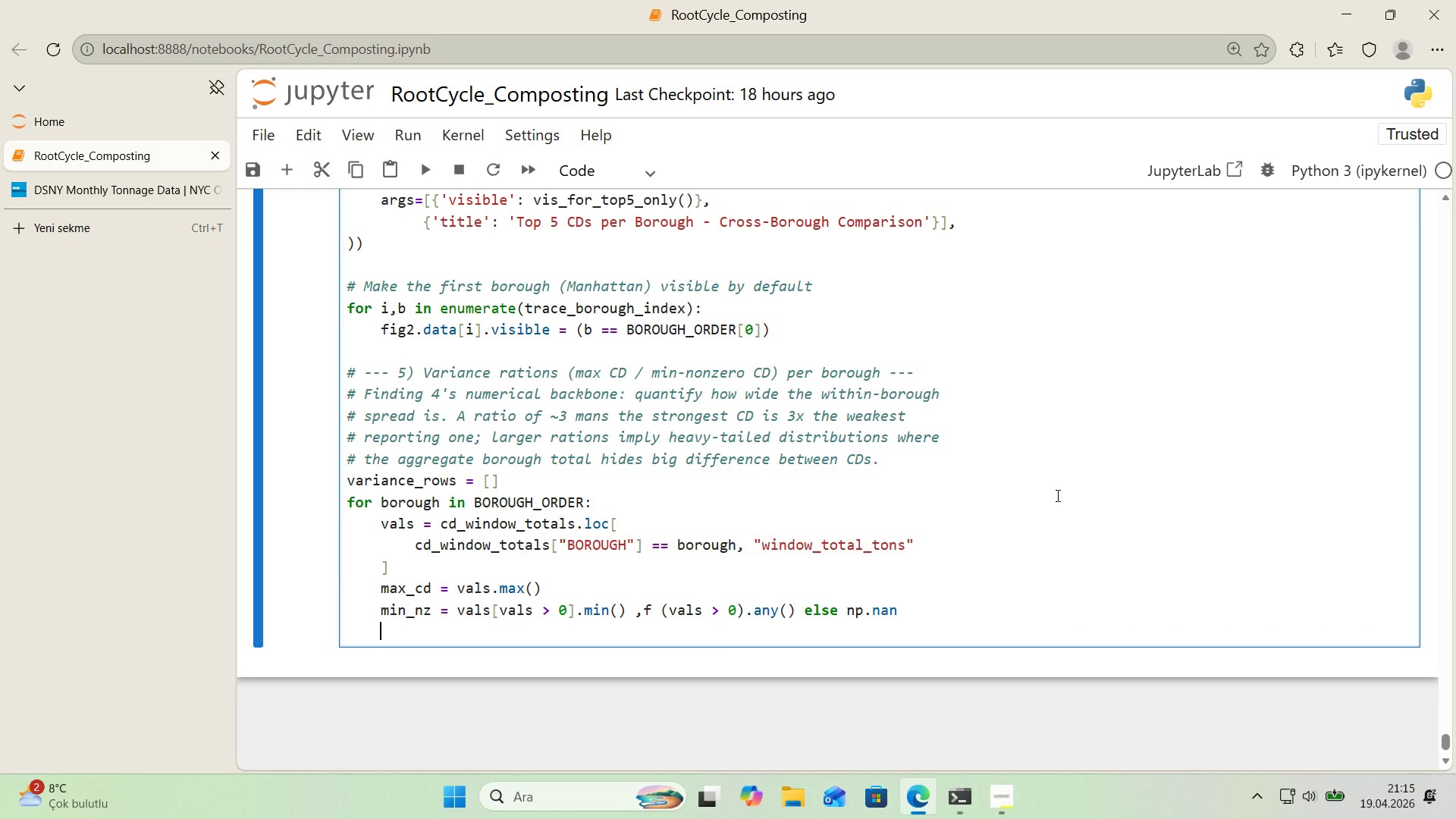 
type(rat'o ) *()
 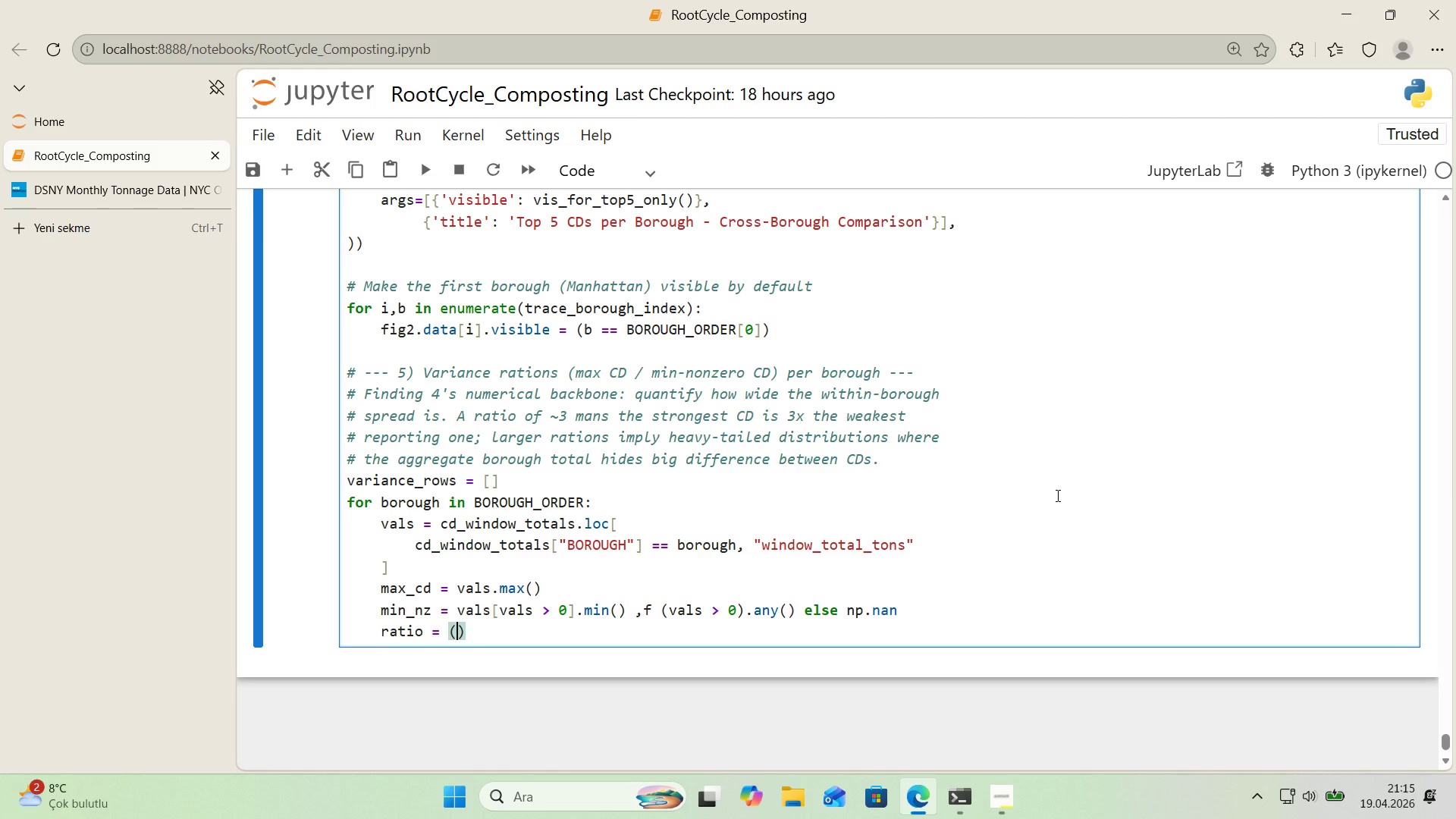 
 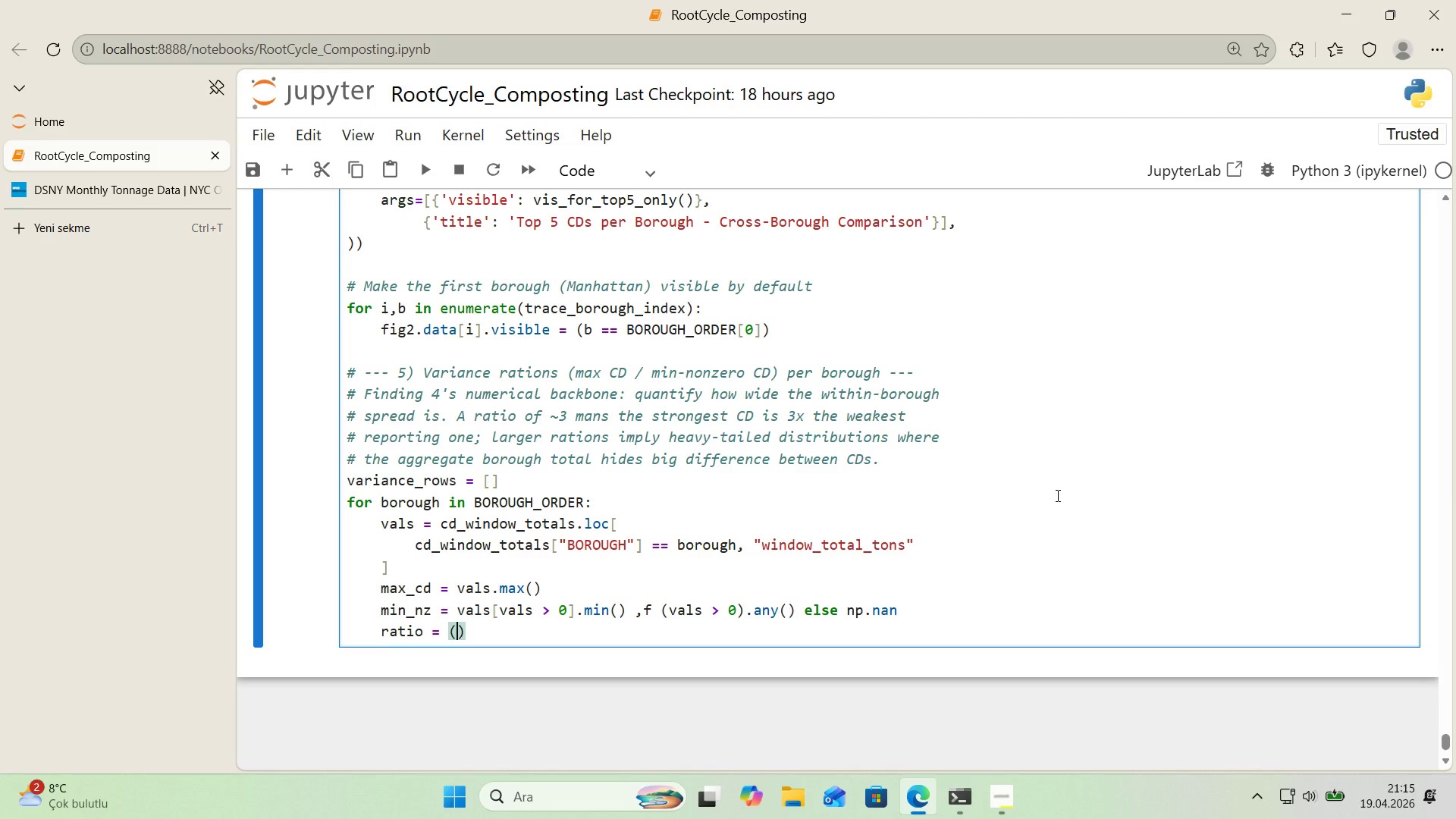 
key(ArrowLeft)
 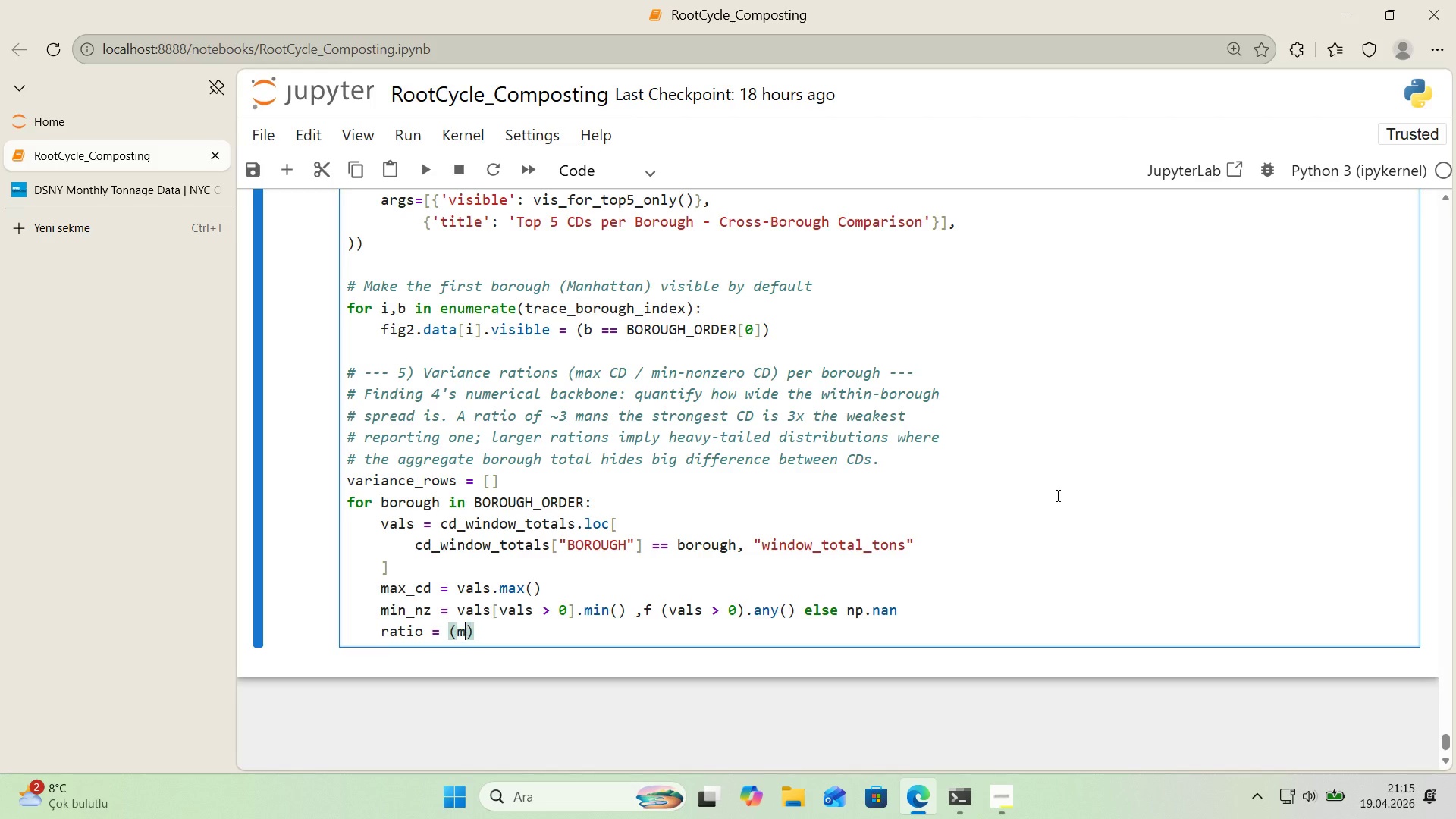 
type(max_cd)
 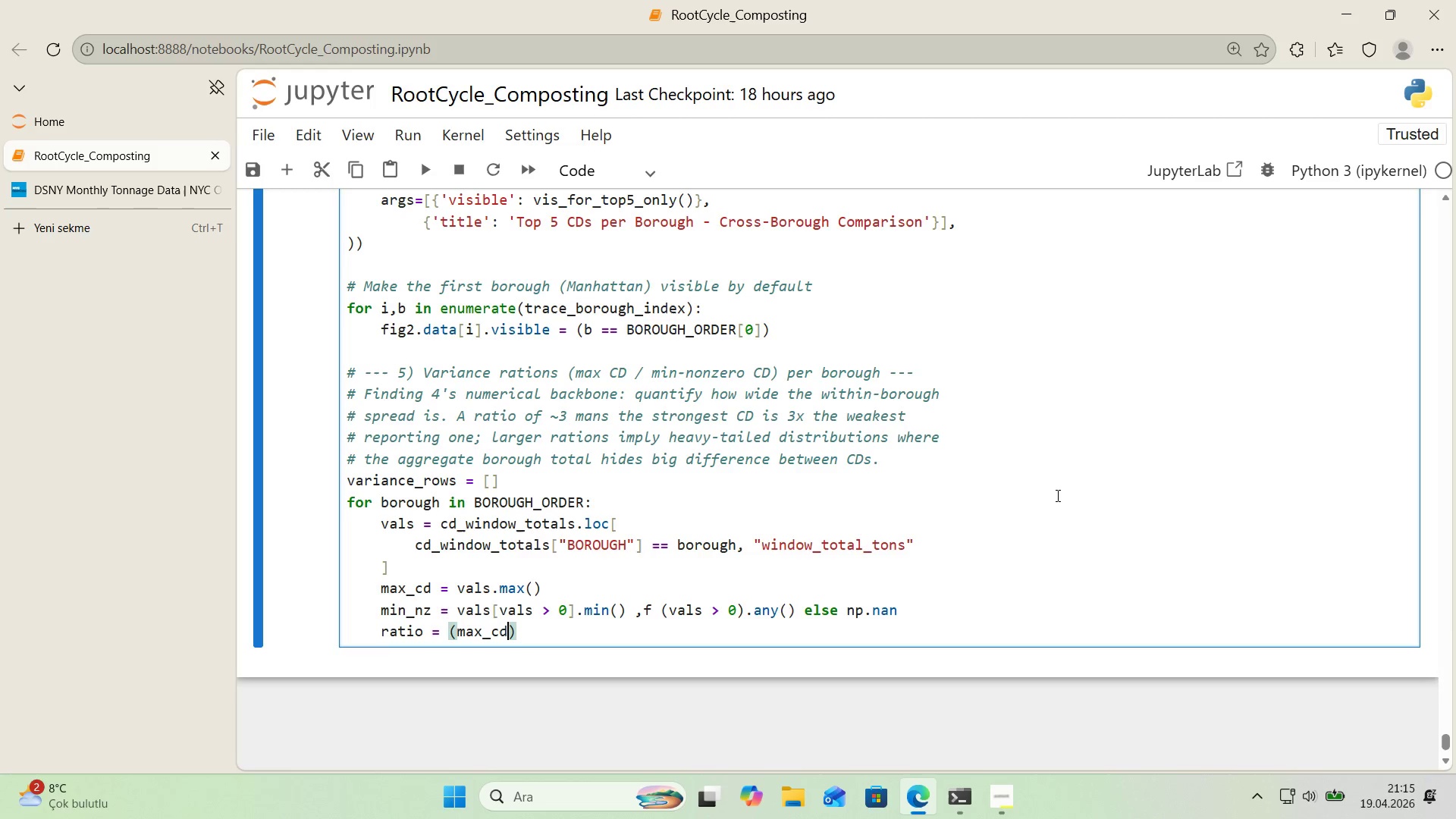 
wait(5.69)
 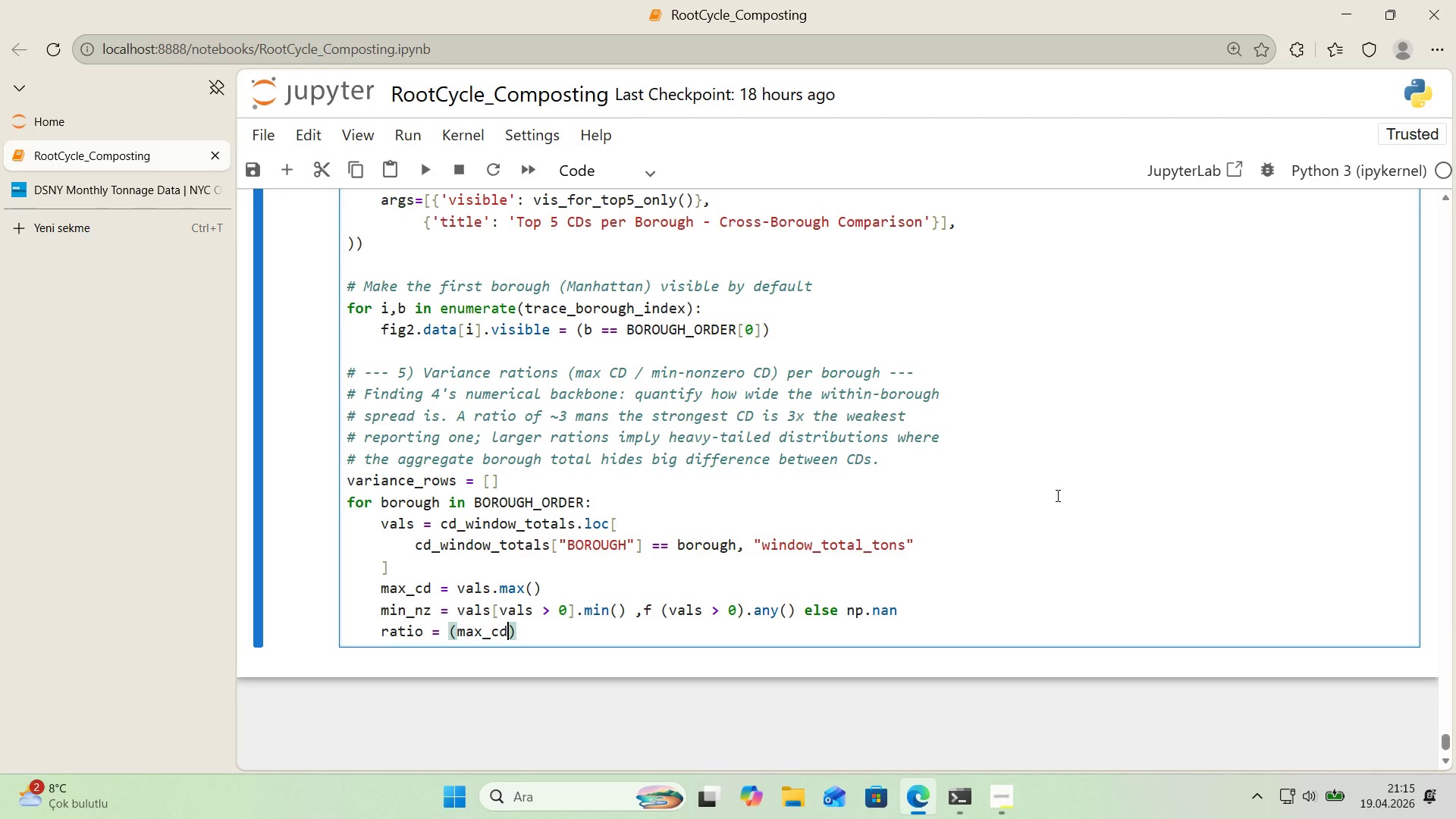 
type( & m''n)
key(Backspace)
key(Backspace)
type(n_nz)
 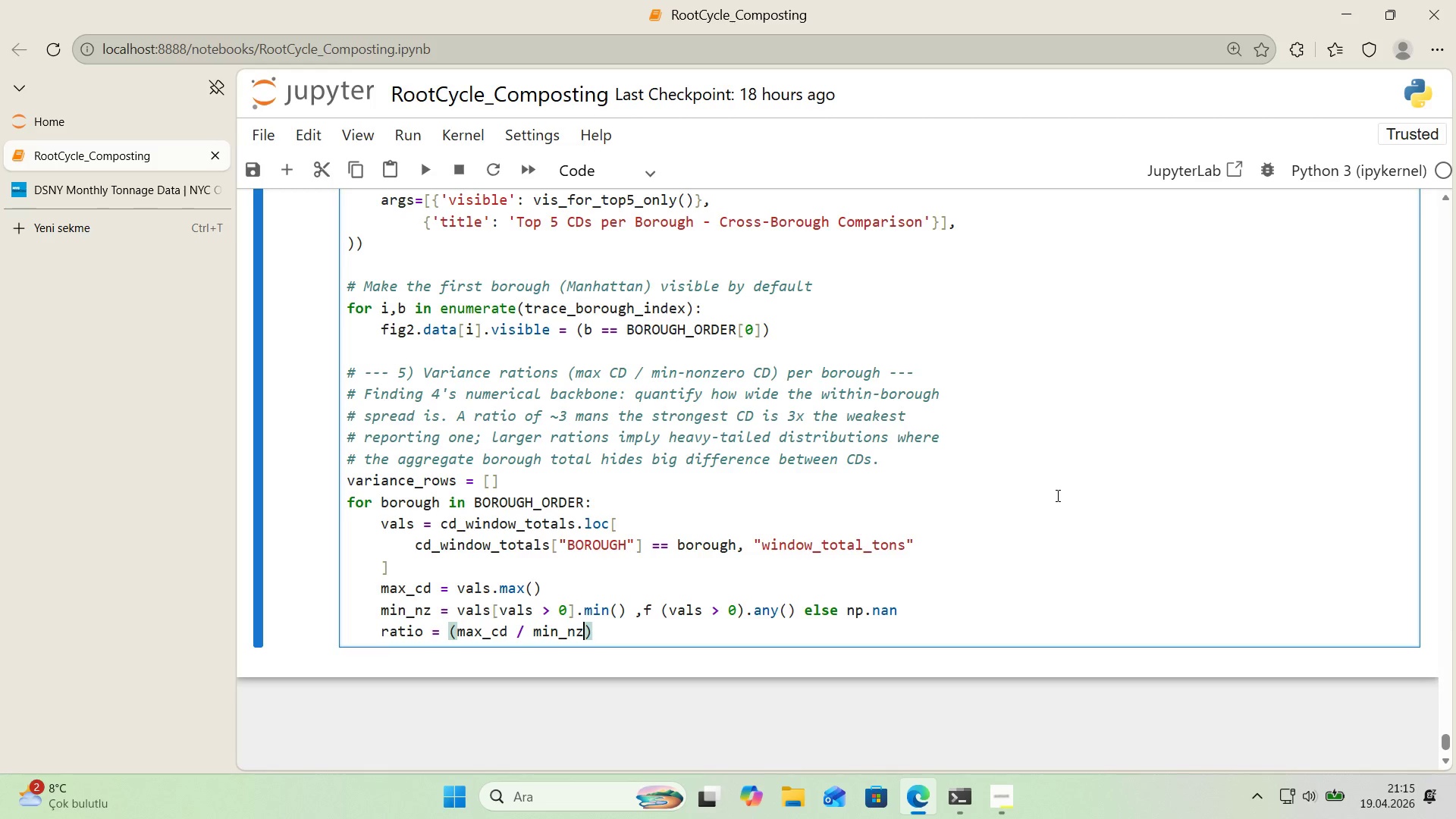 
key(ArrowRight)
 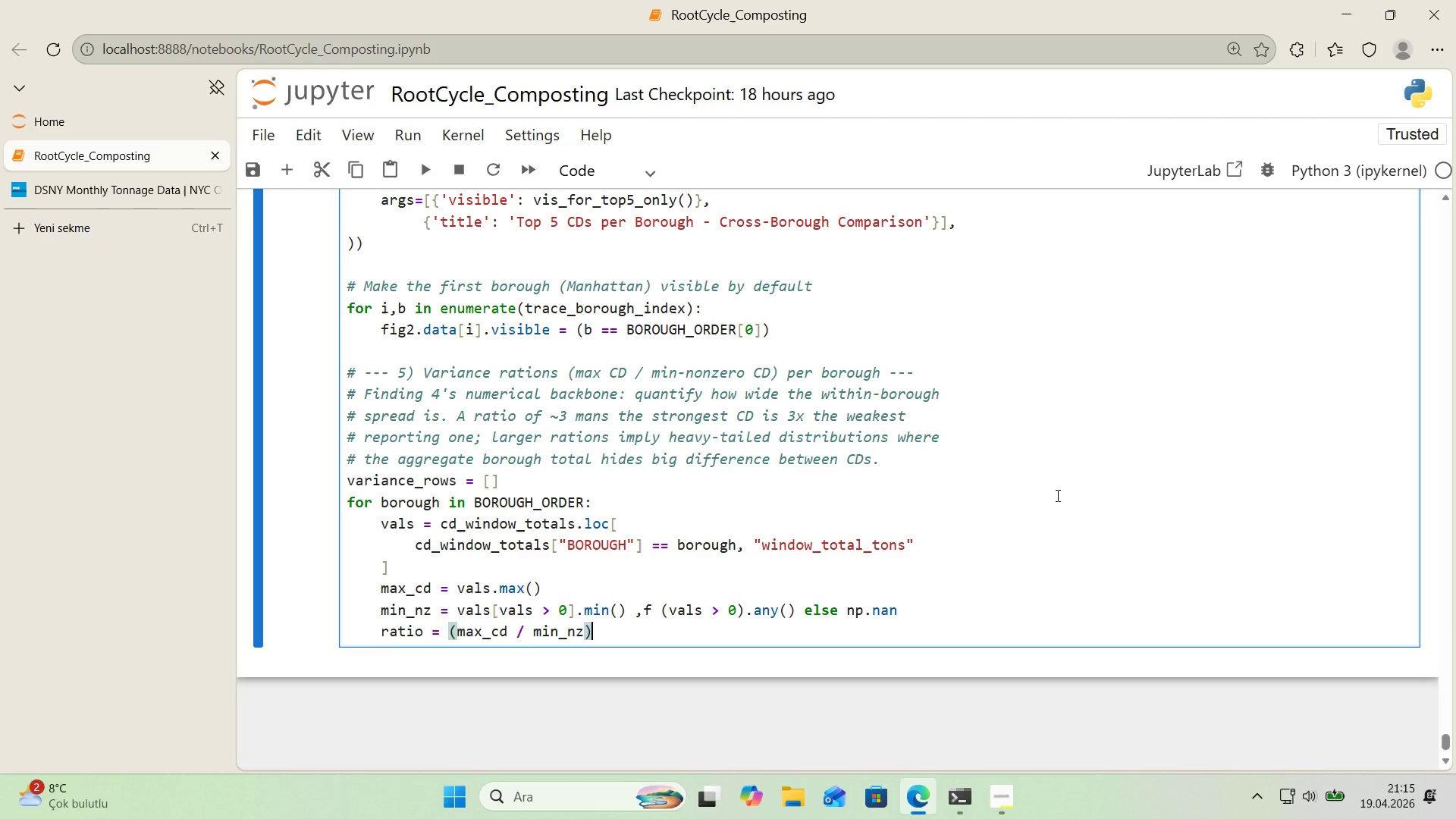 
type( ,f *()
 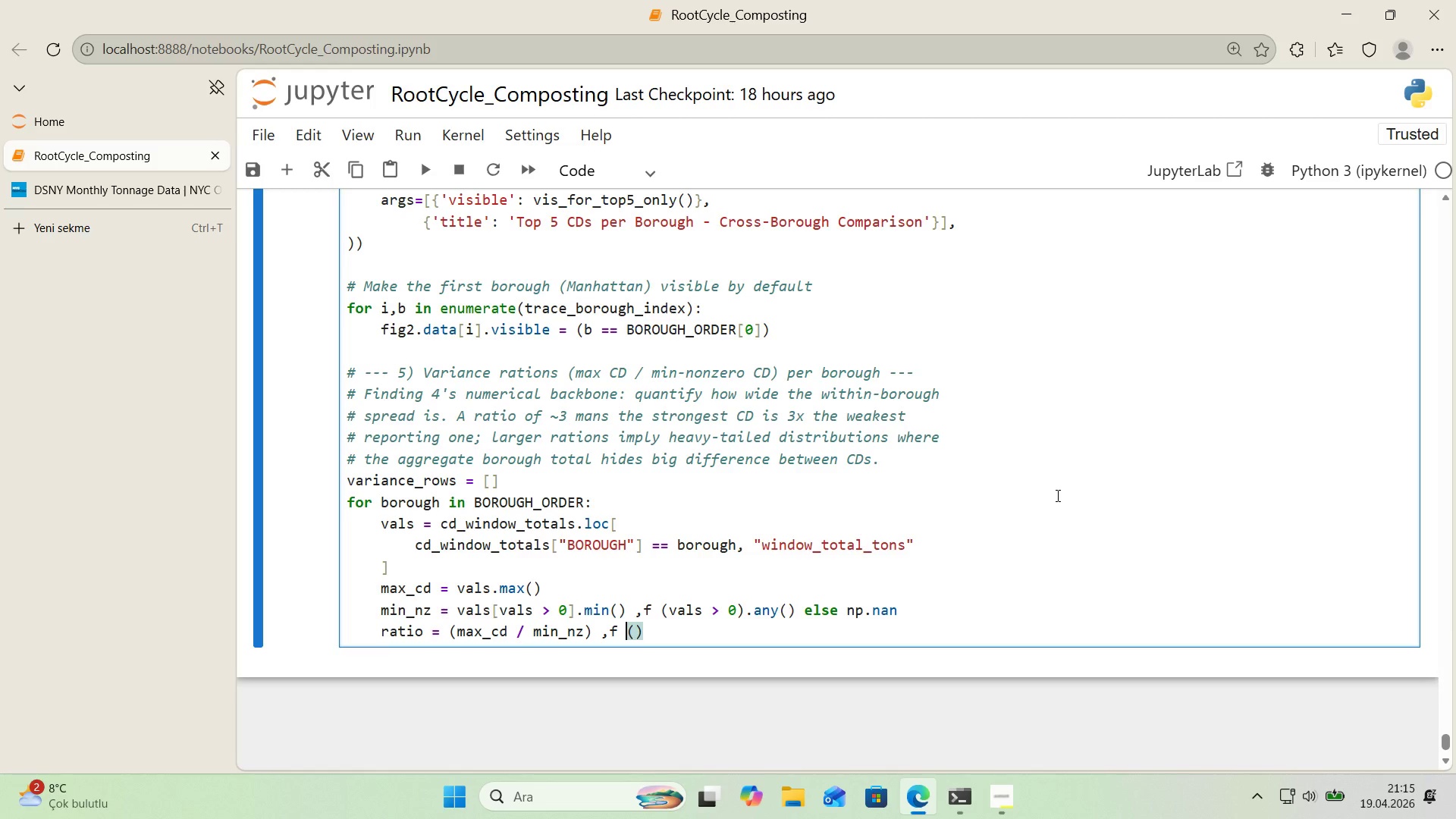 
 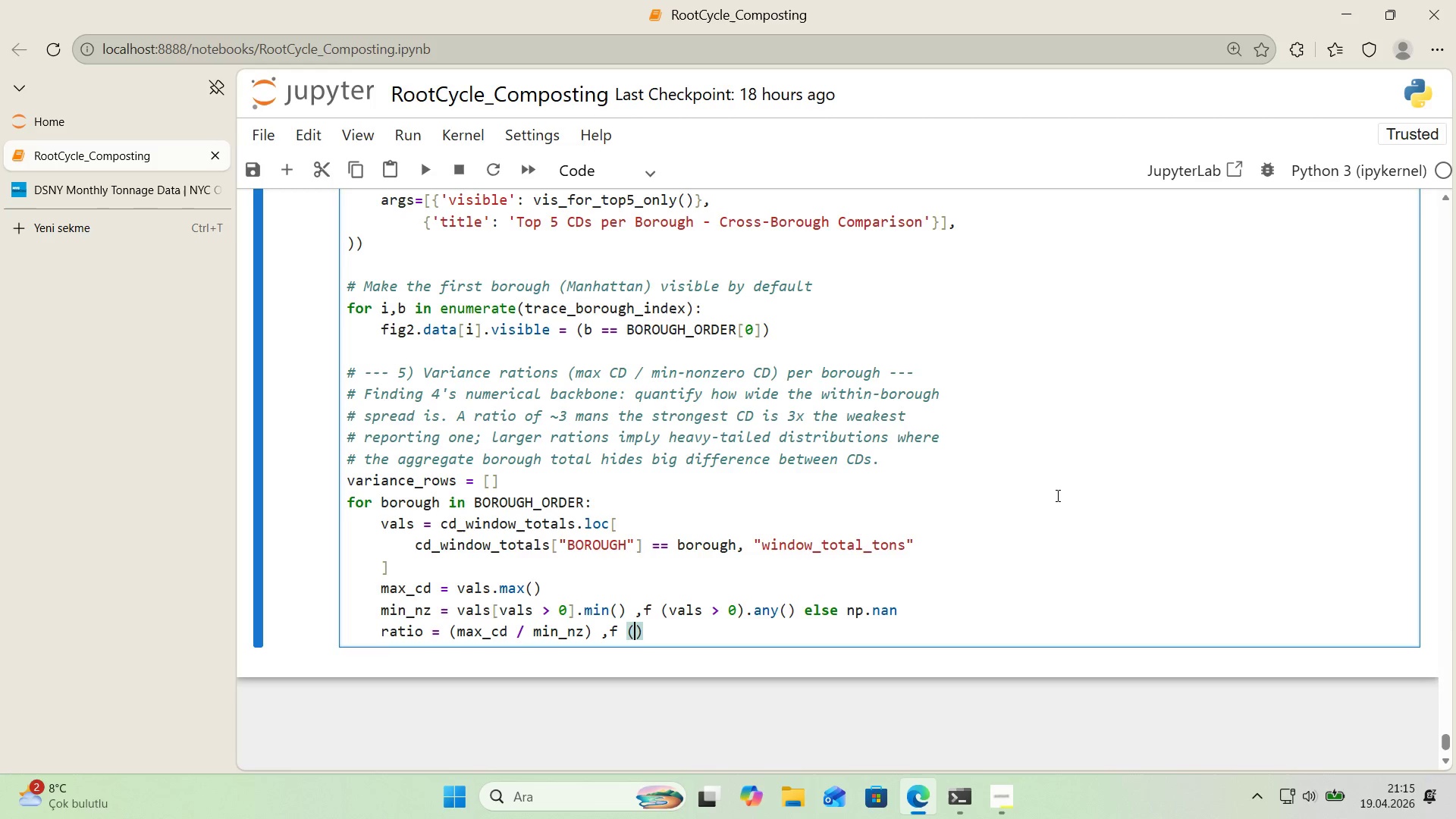 
key(ArrowLeft)
 